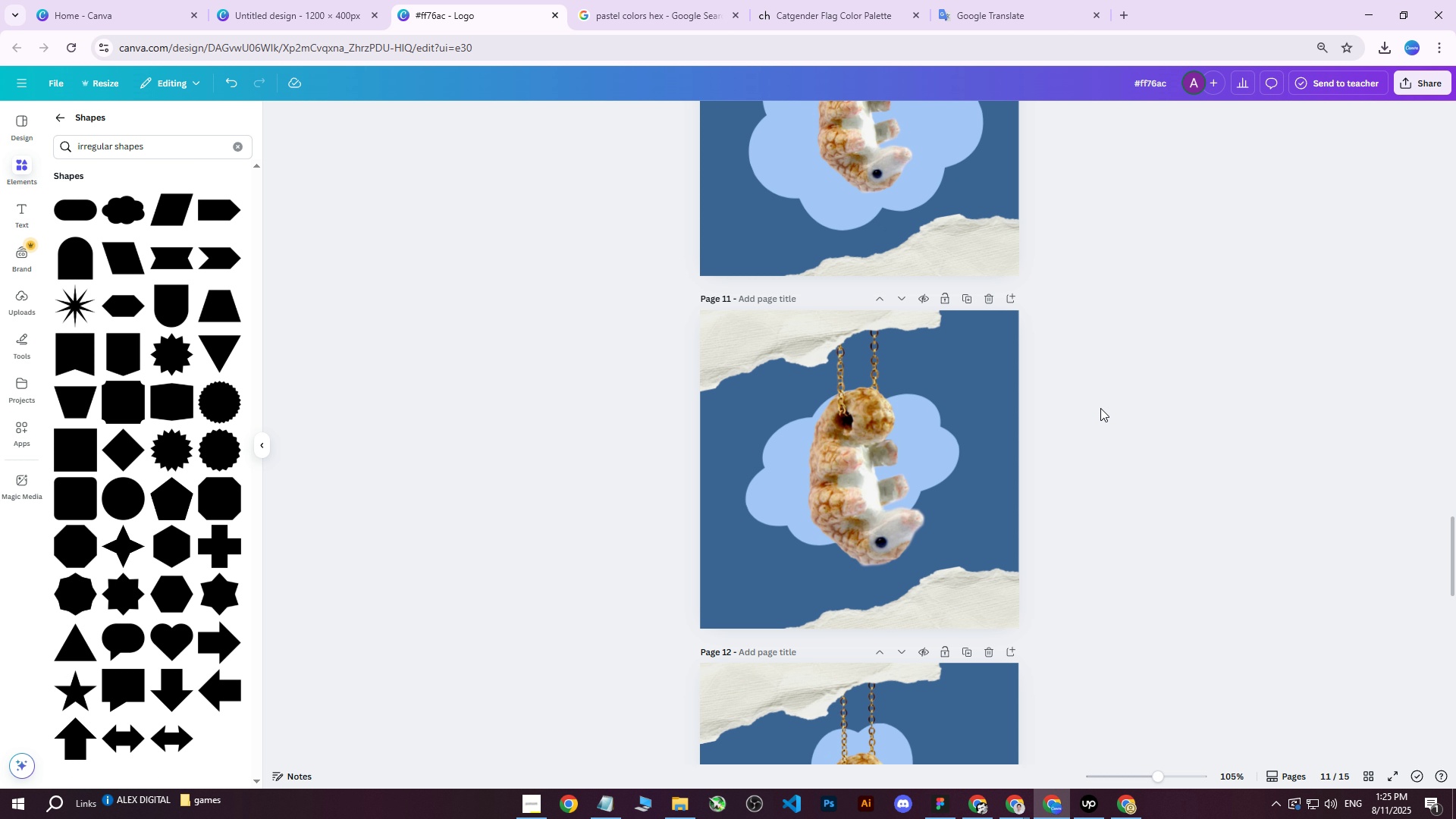 
left_click([756, 491])
 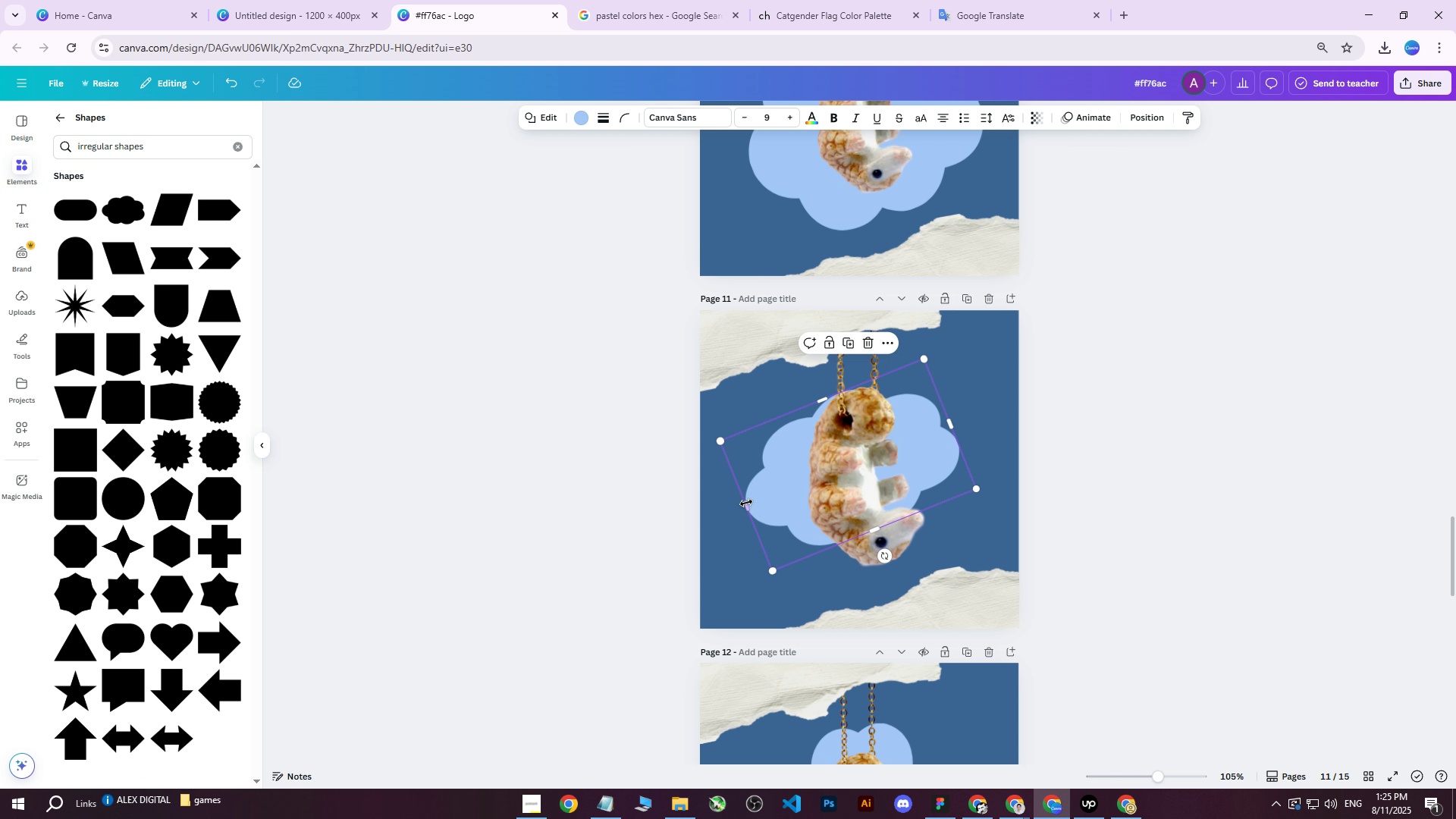 
left_click_drag(start_coordinate=[744, 503], to_coordinate=[749, 497])
 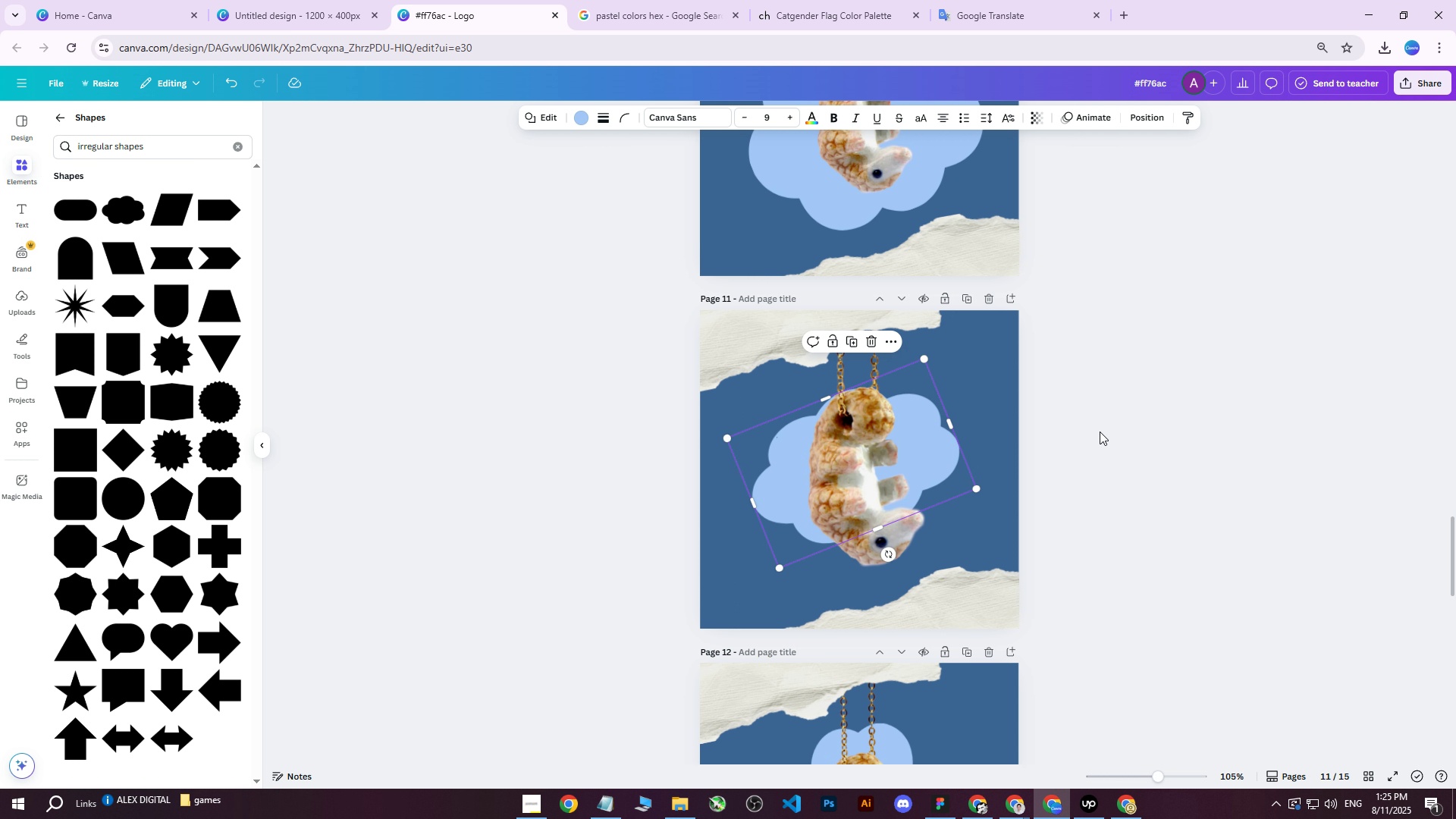 
left_click([1101, 431])
 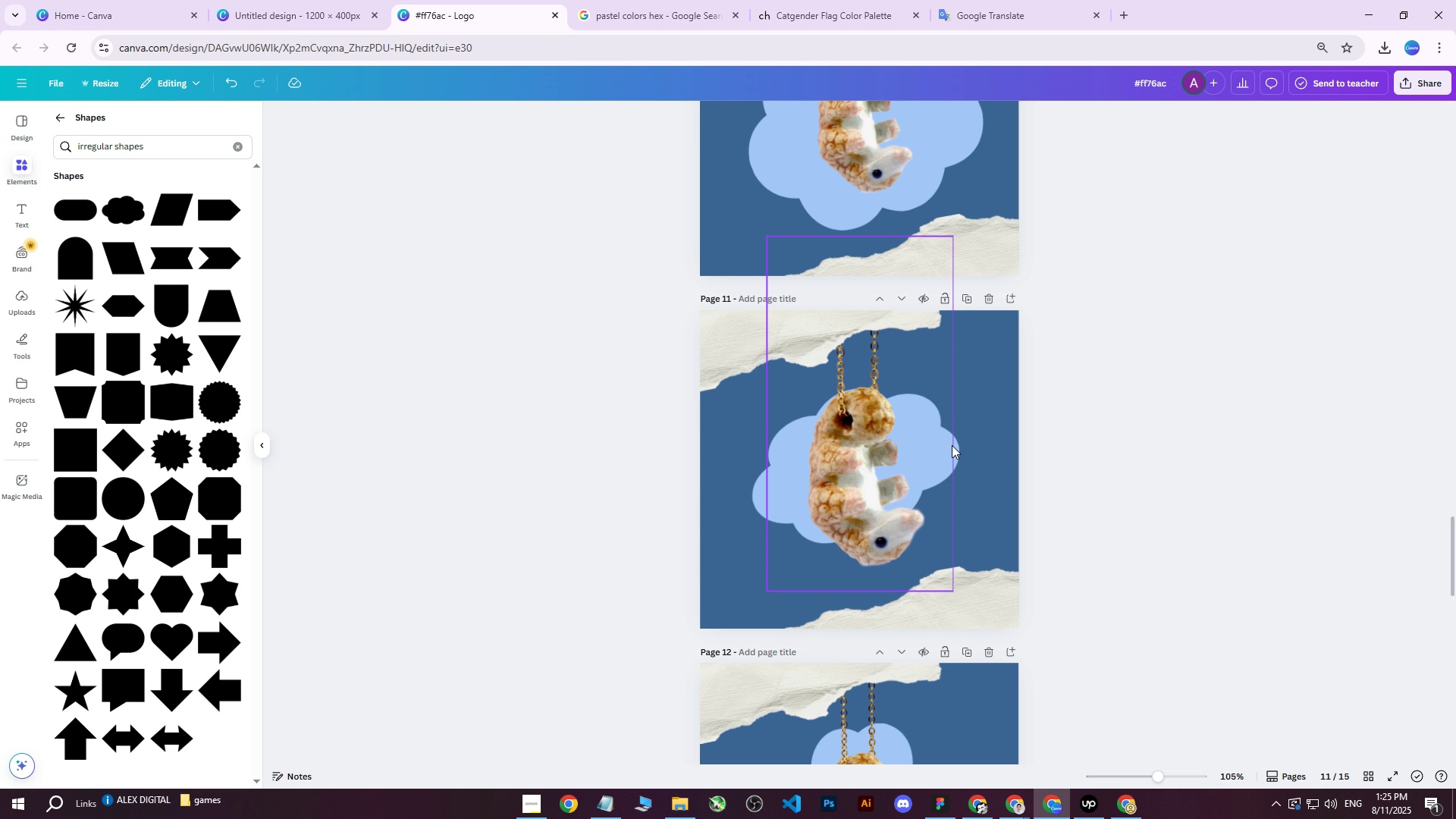 
left_click([956, 447])
 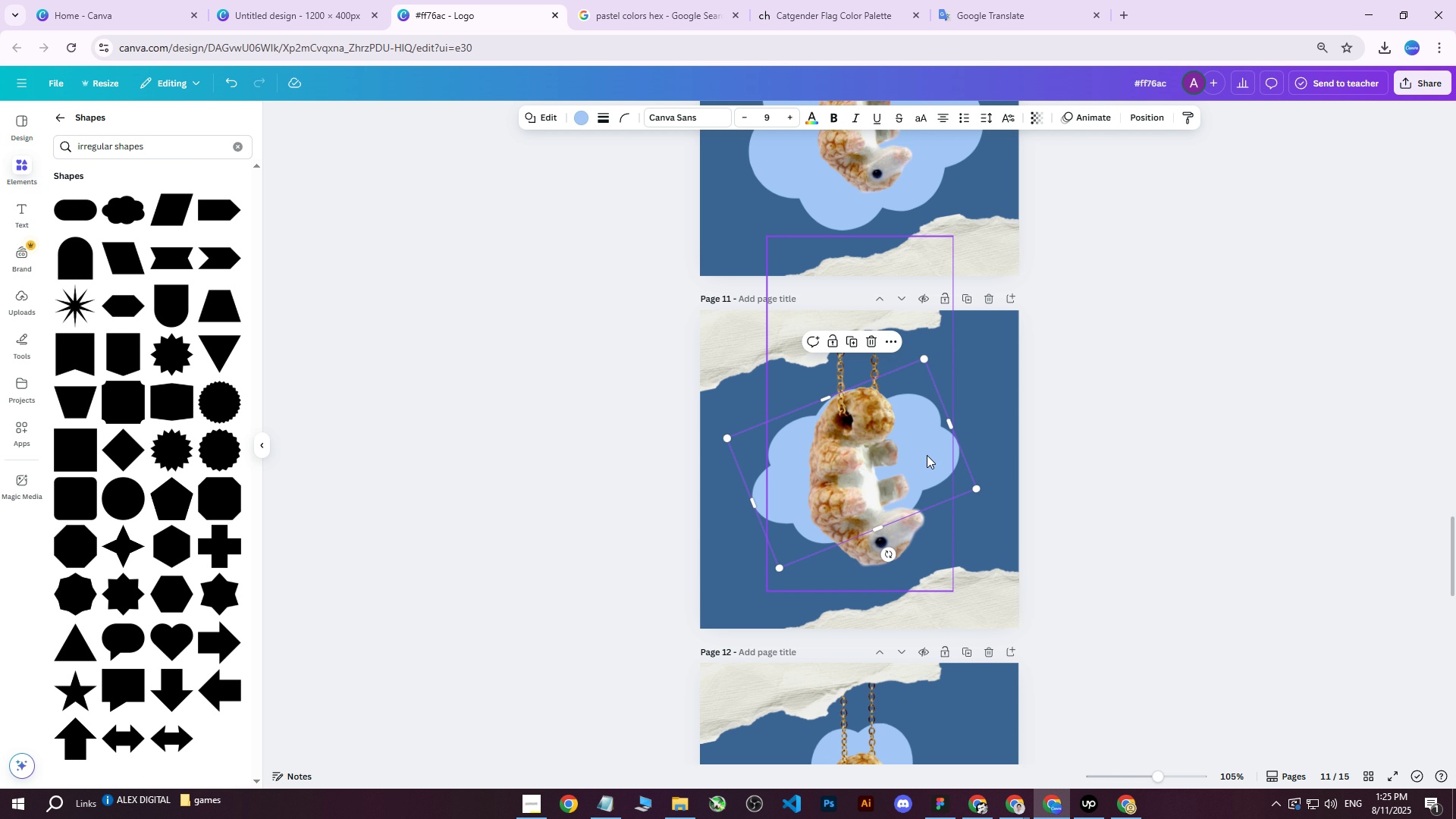 
left_click_drag(start_coordinate=[927, 455], to_coordinate=[928, 460])
 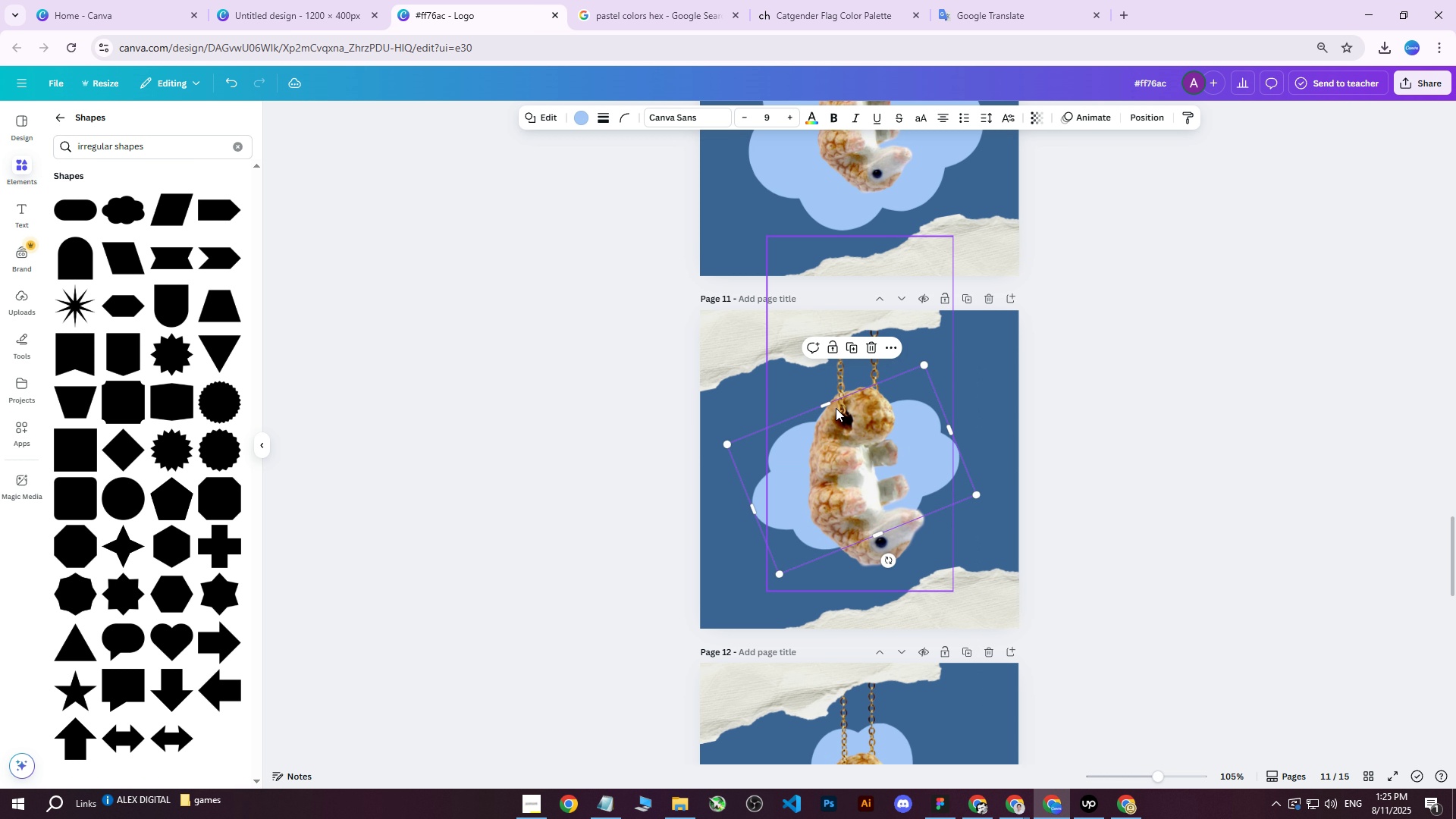 
left_click_drag(start_coordinate=[828, 403], to_coordinate=[835, 413])
 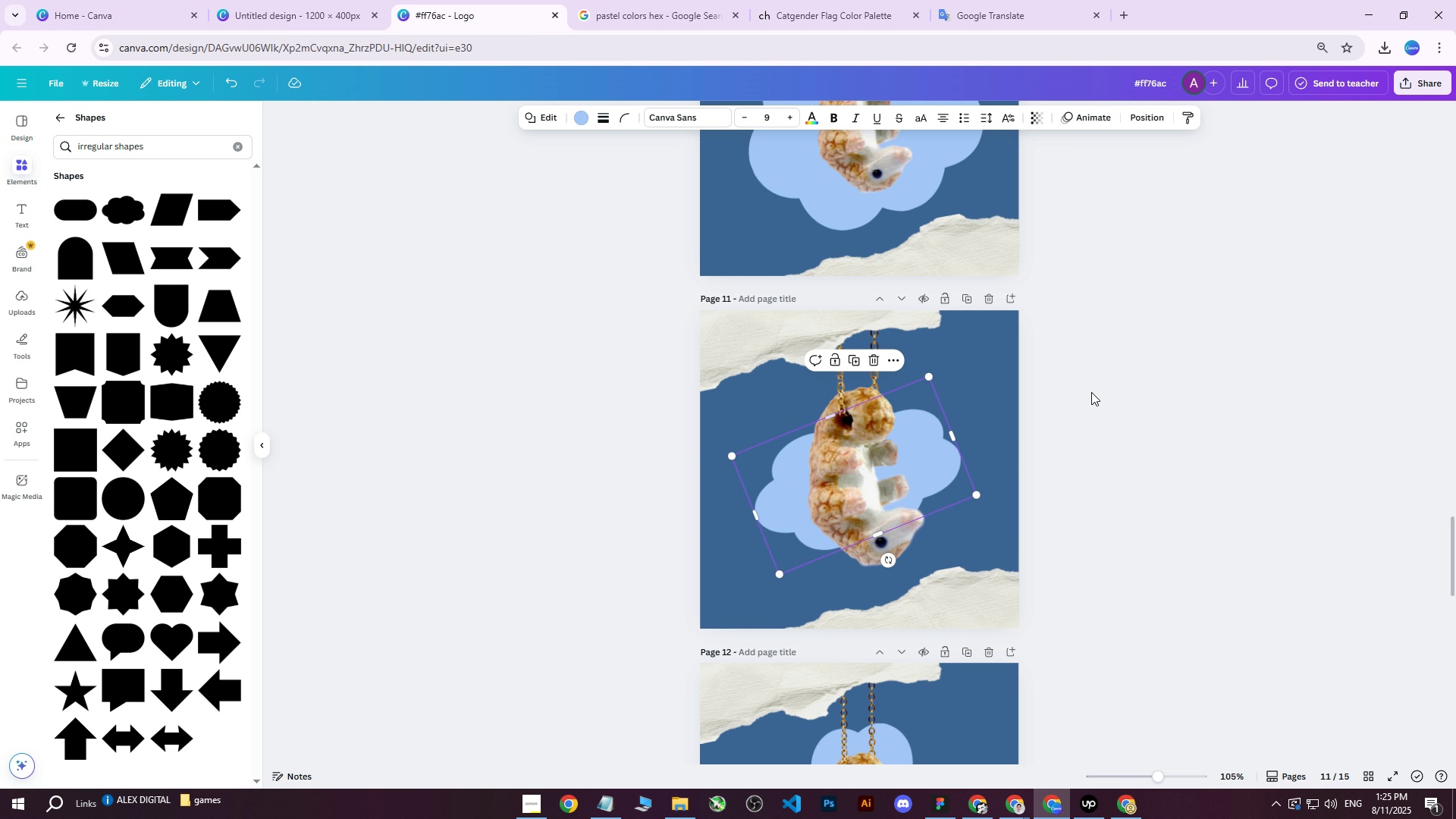 
left_click([1122, 384])
 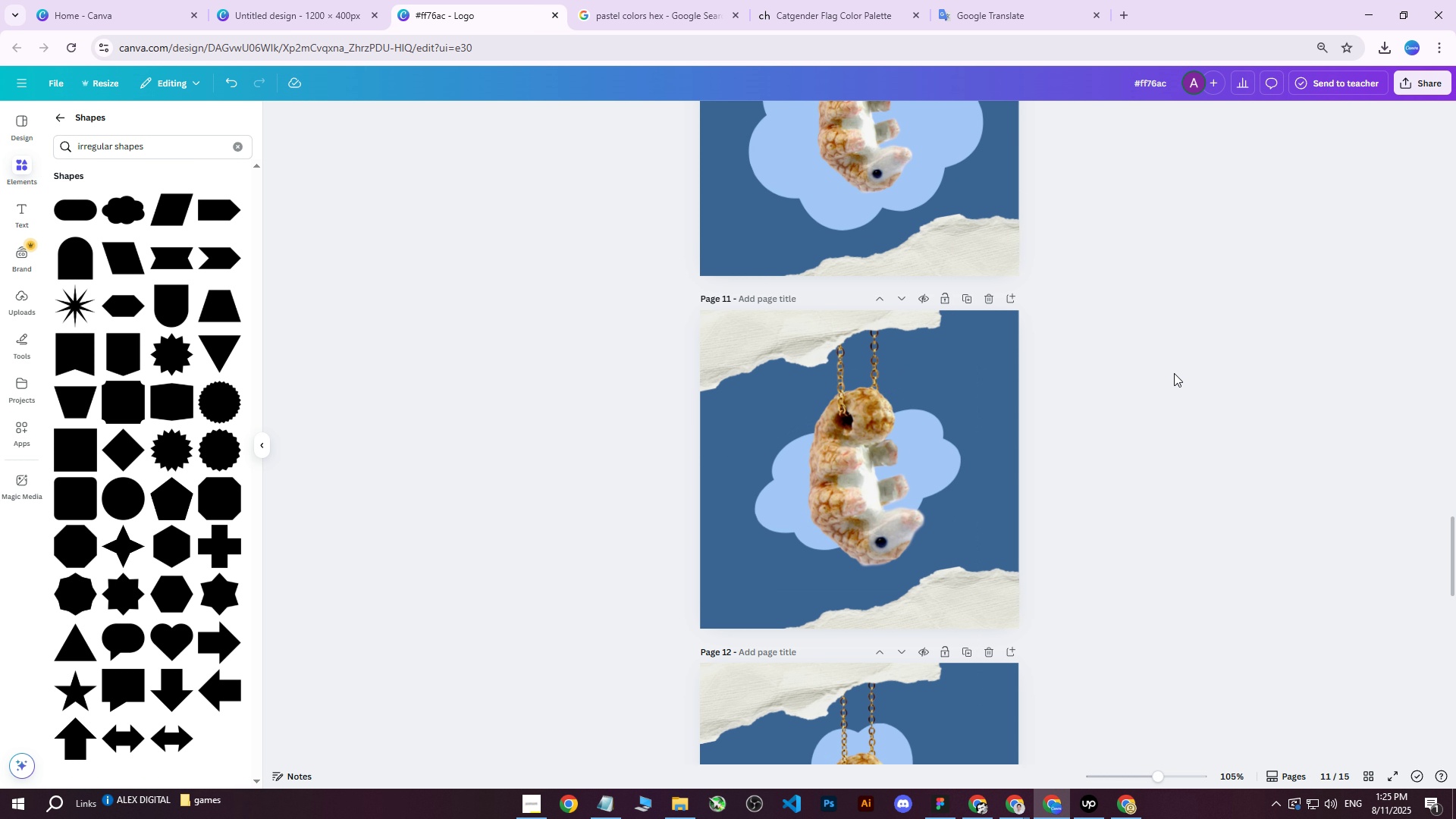 
scroll: coordinate [1174, 372], scroll_direction: down, amount: 2.0
 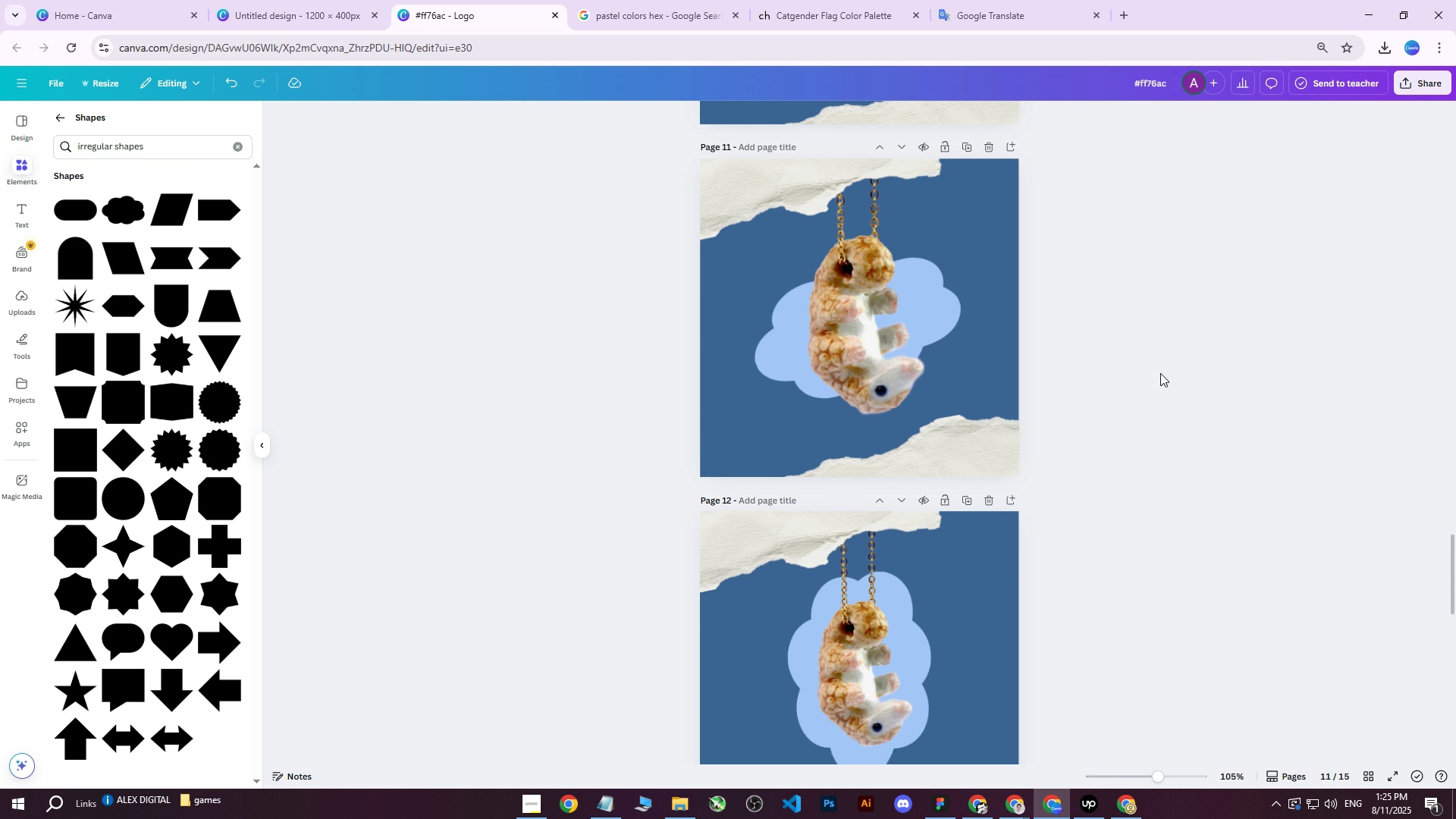 
left_click([1160, 373])
 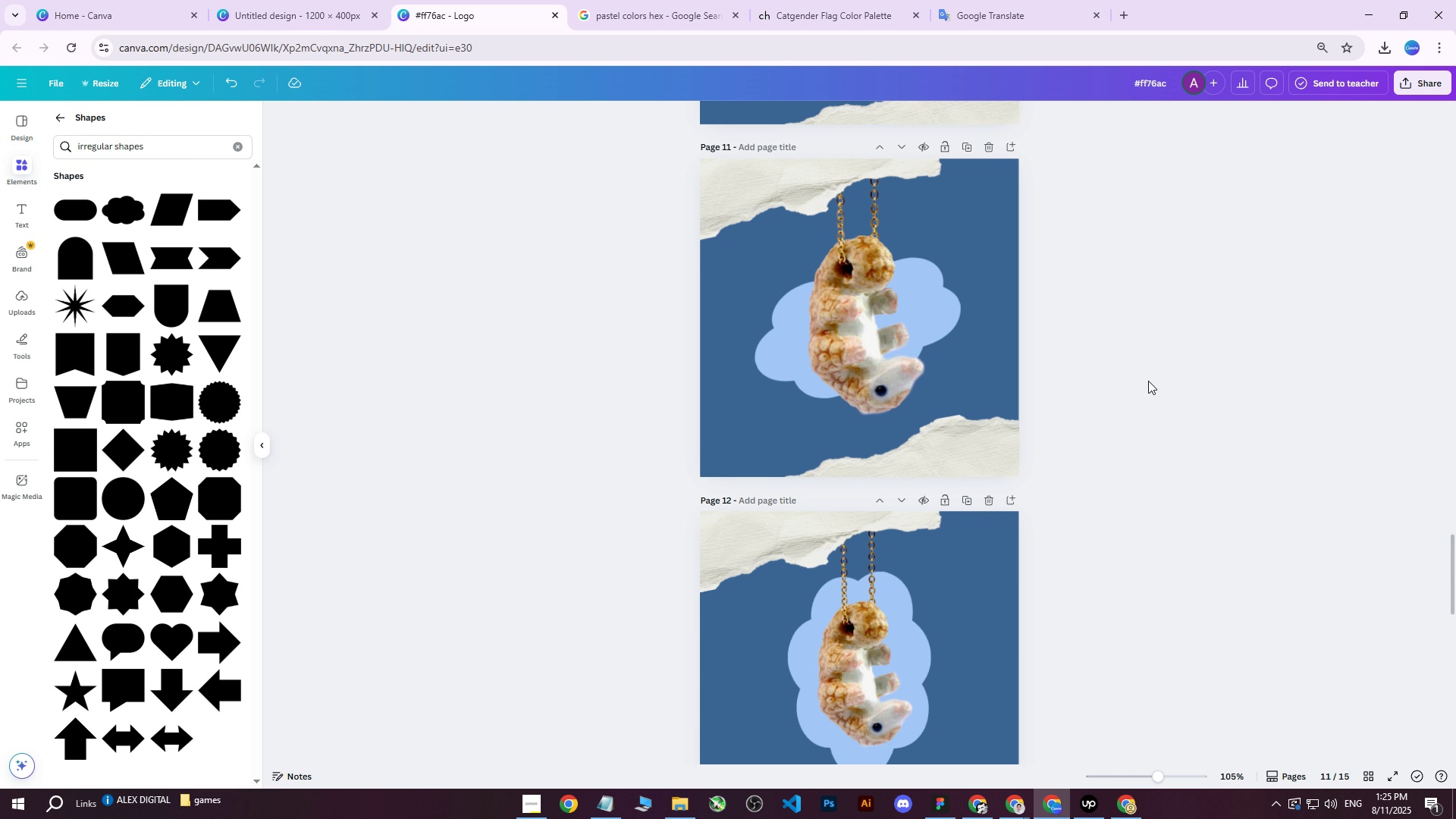 
scroll: coordinate [1144, 378], scroll_direction: up, amount: 2.0
 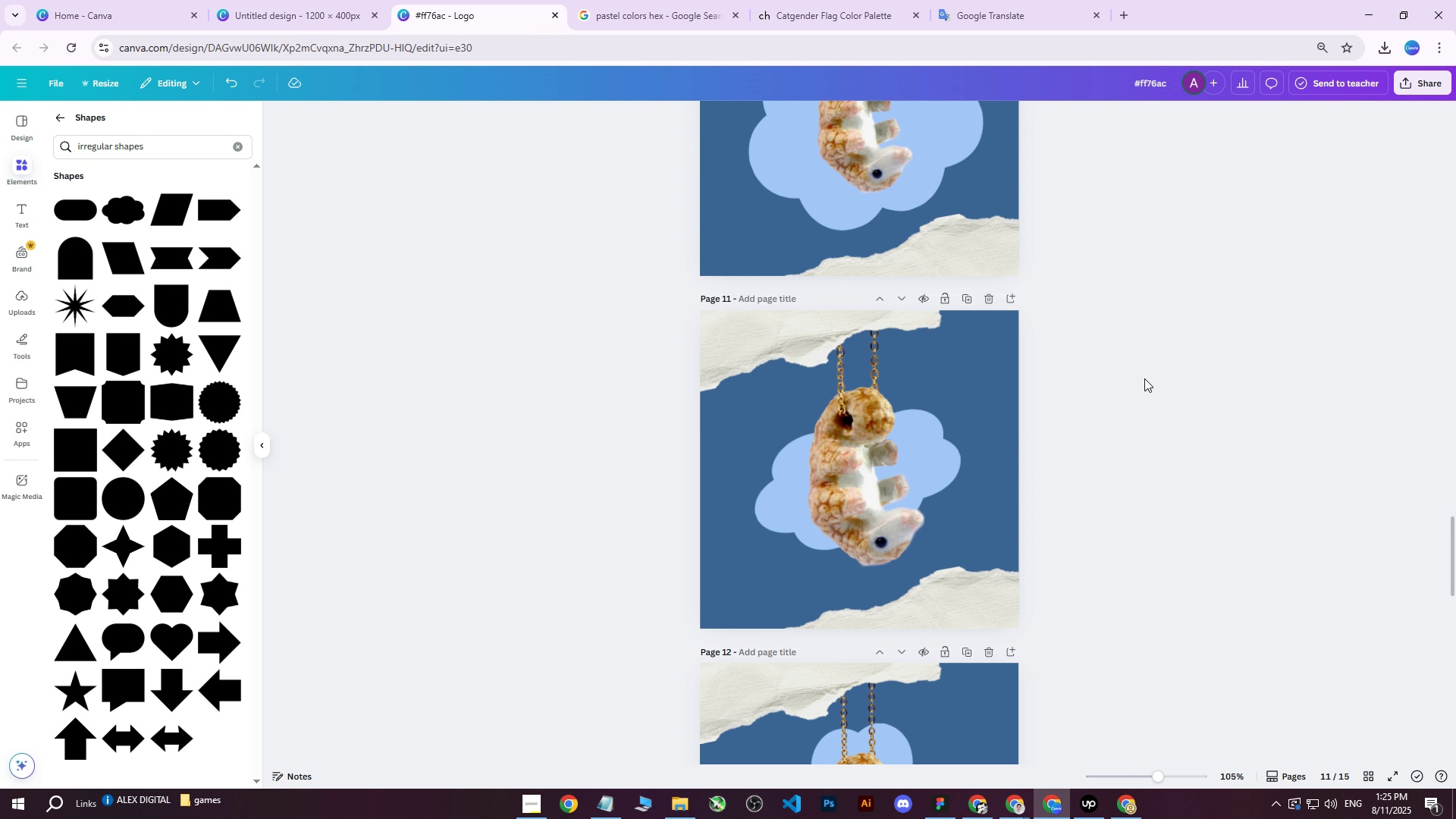 
scroll: coordinate [1144, 378], scroll_direction: down, amount: 1.0
 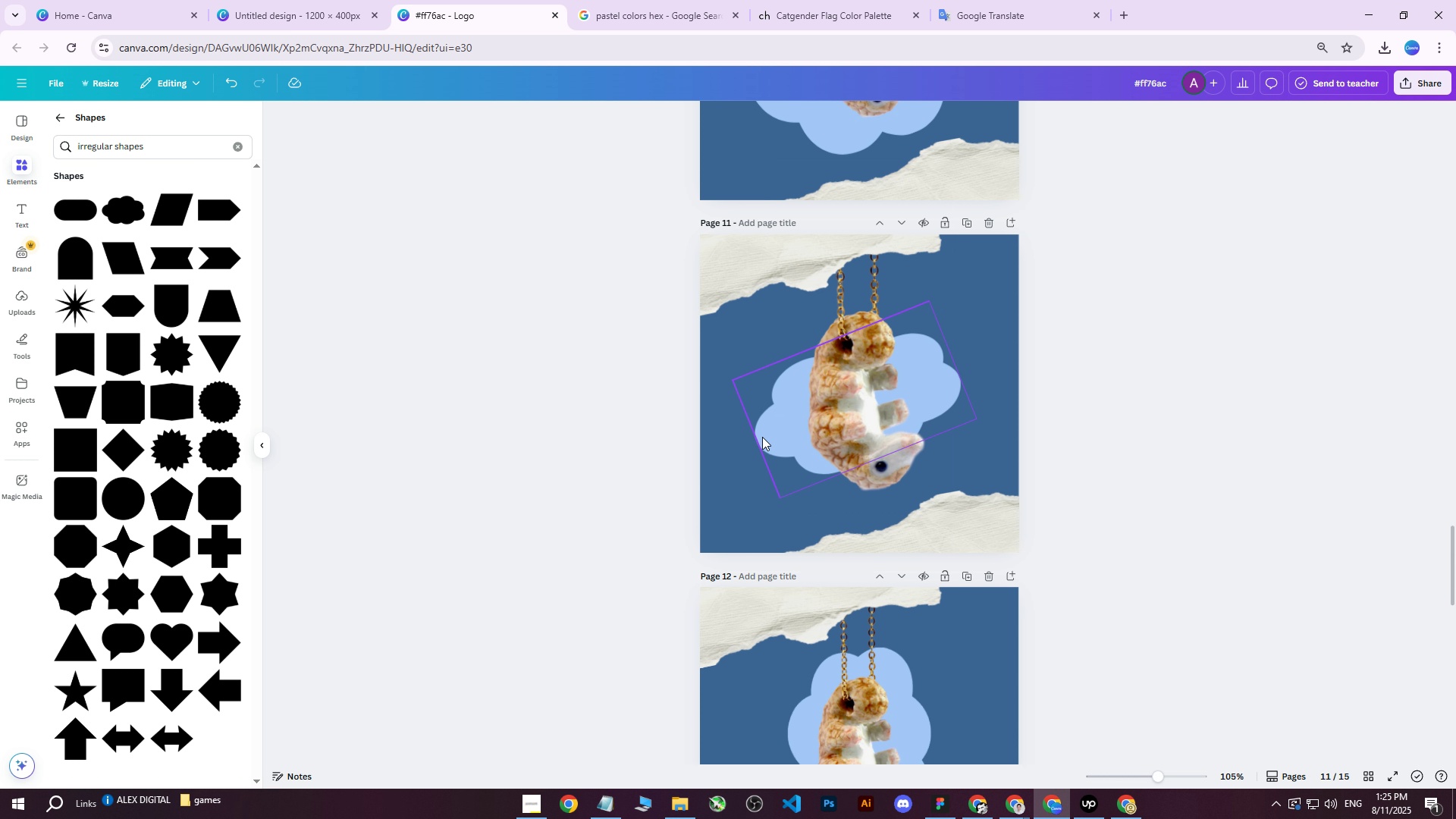 
left_click([764, 435])
 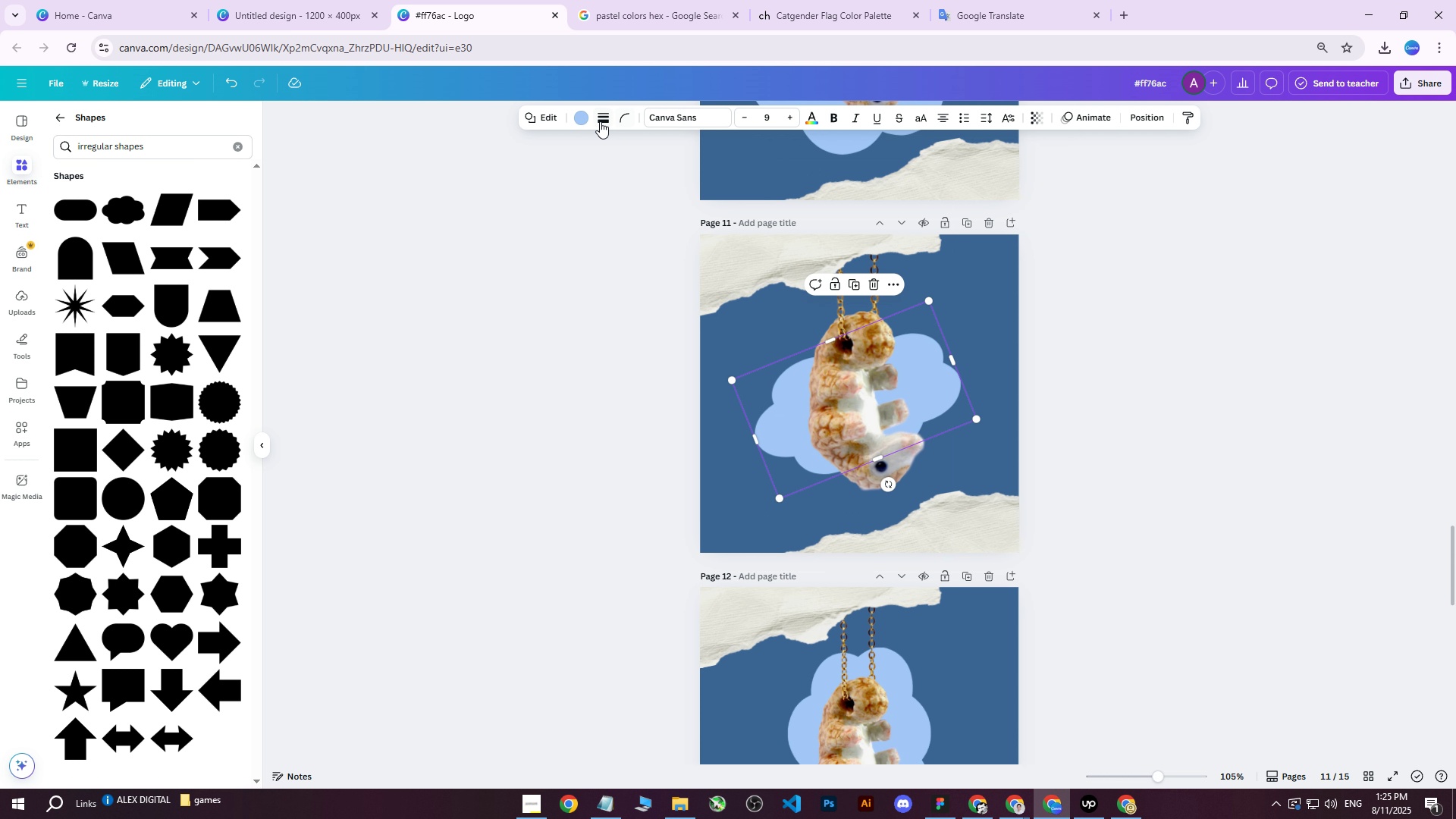 
left_click([584, 120])
 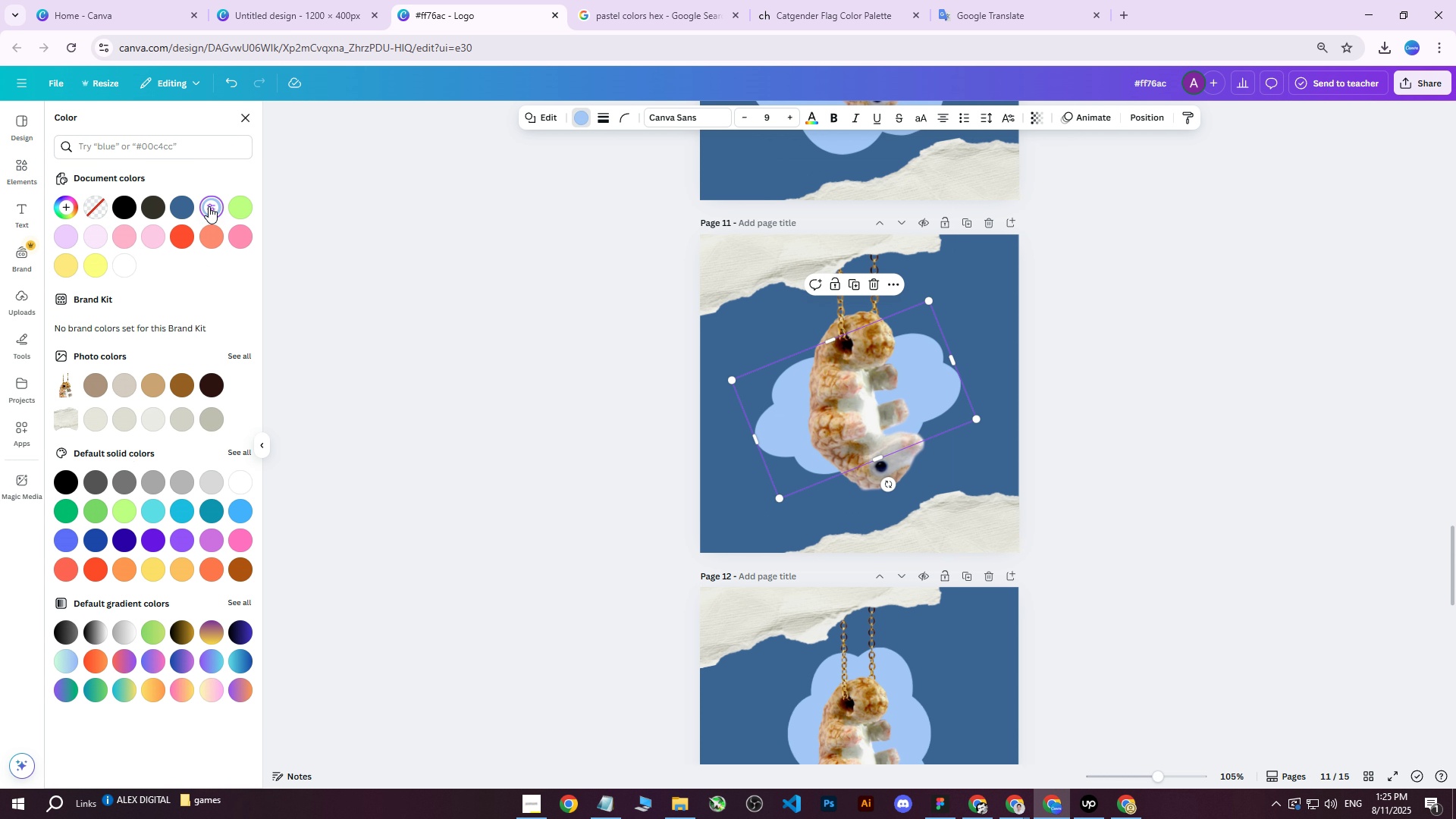 
double_click([209, 206])
 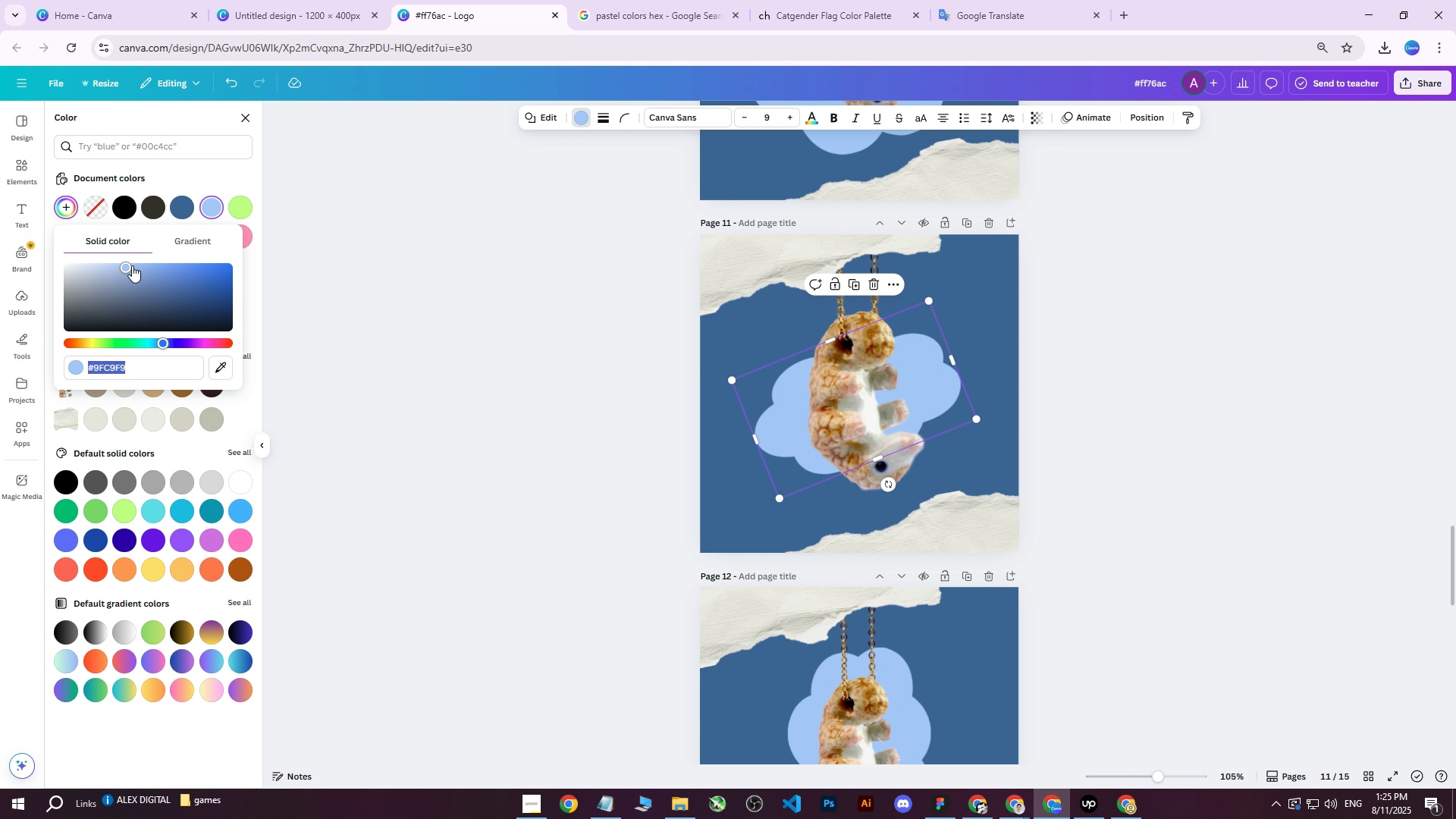 
left_click_drag(start_coordinate=[124, 268], to_coordinate=[167, 276])
 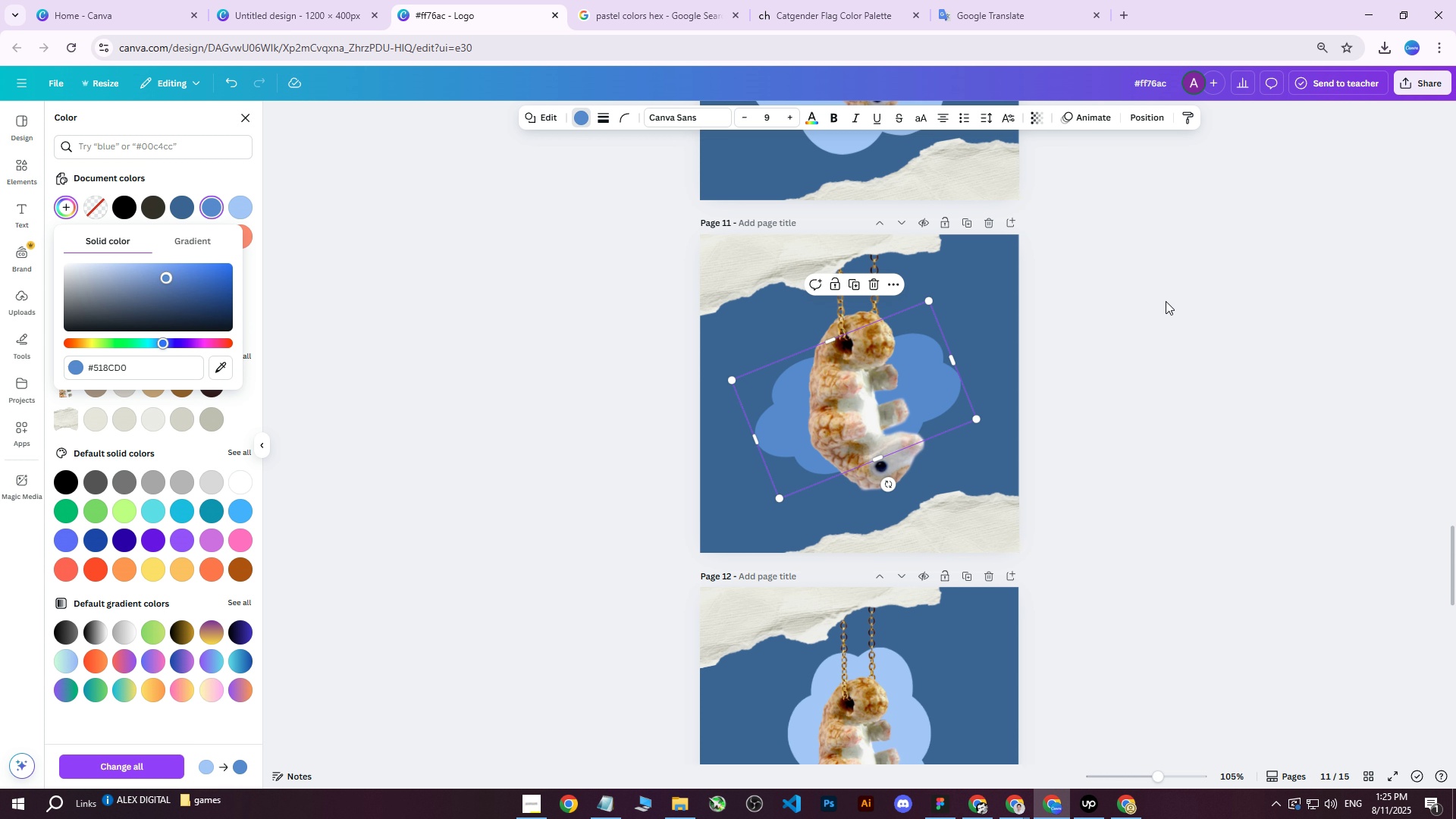 
double_click([1163, 301])
 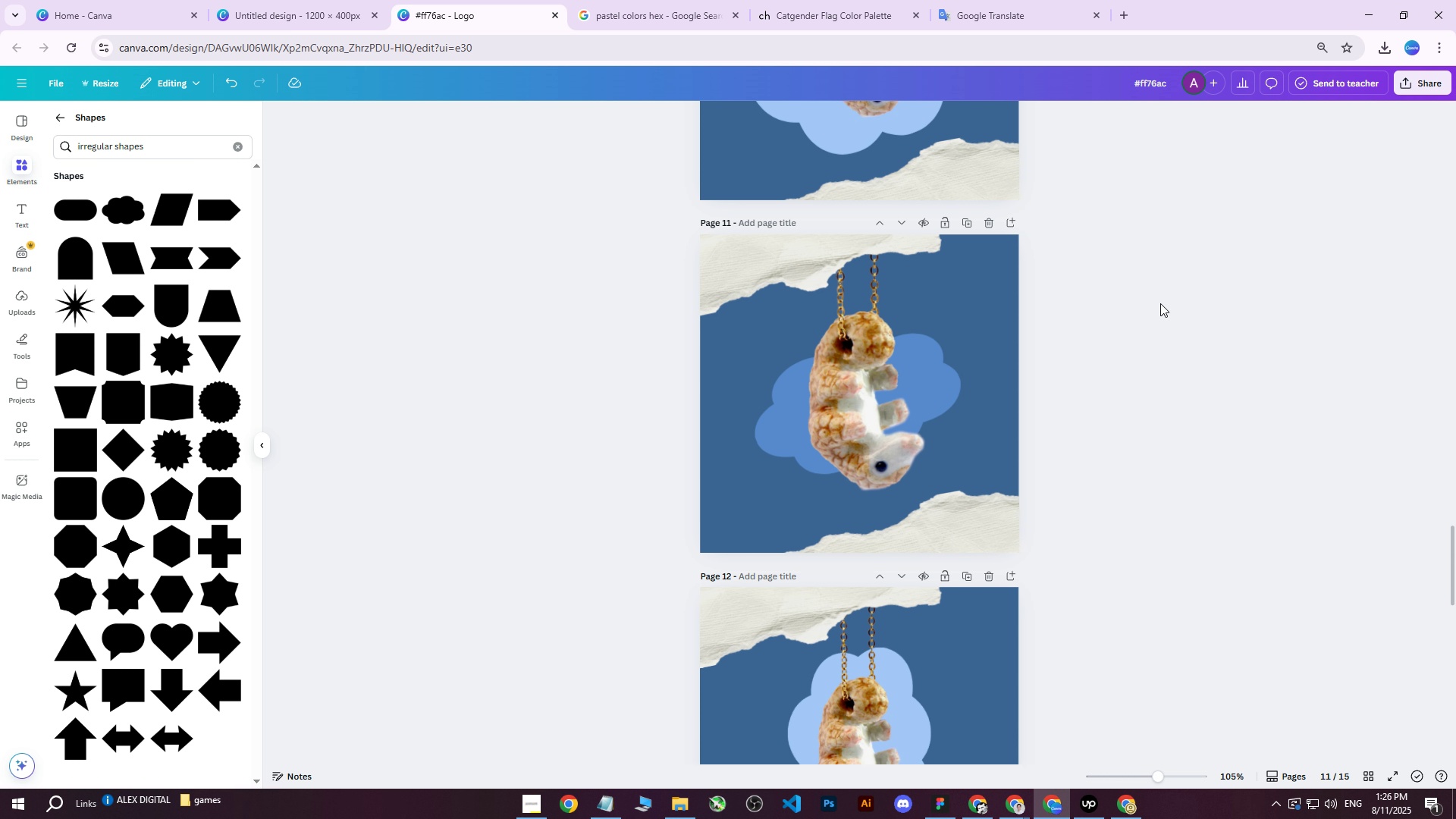 
wait(36.69)
 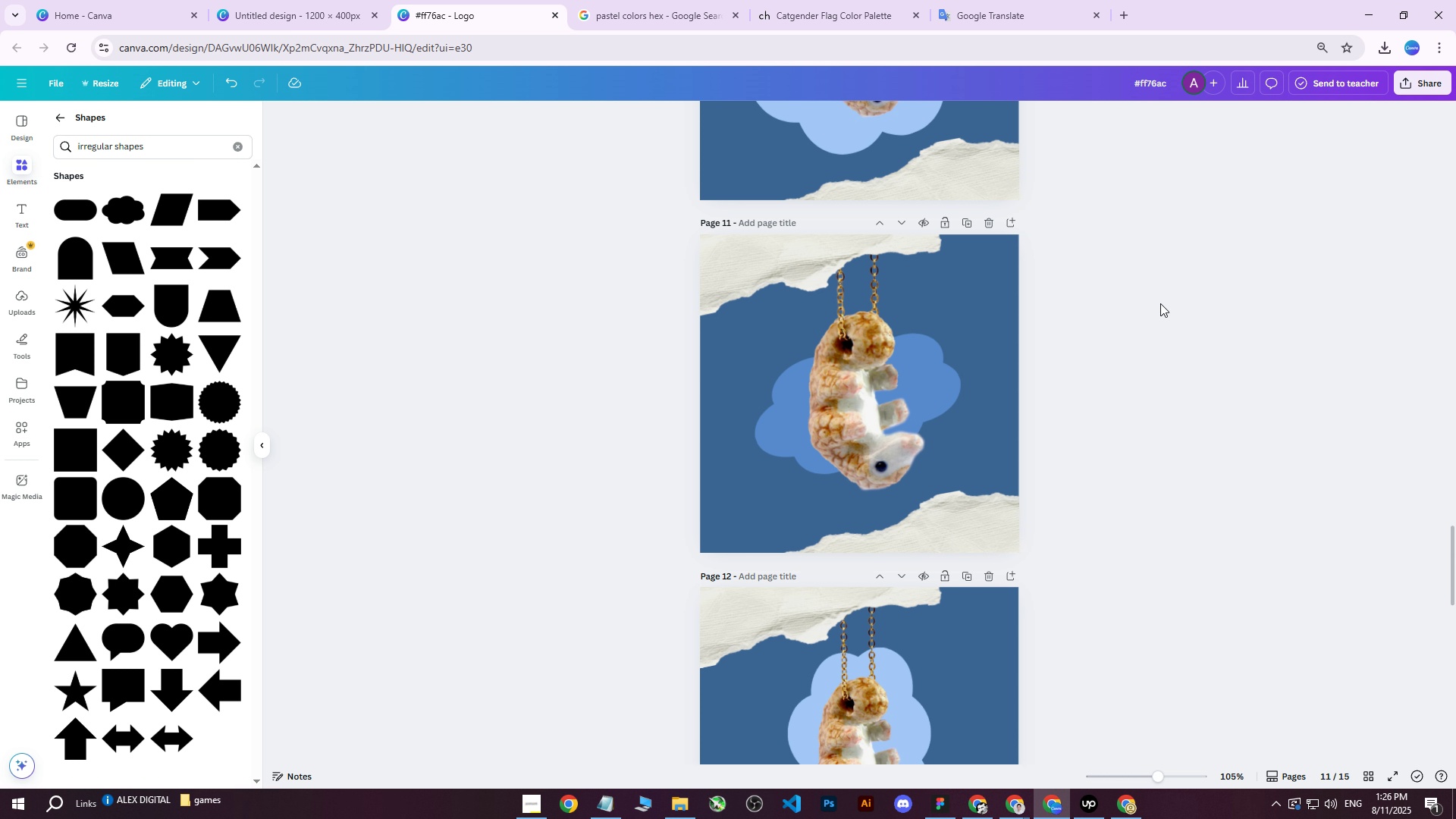 
left_click([1280, 338])
 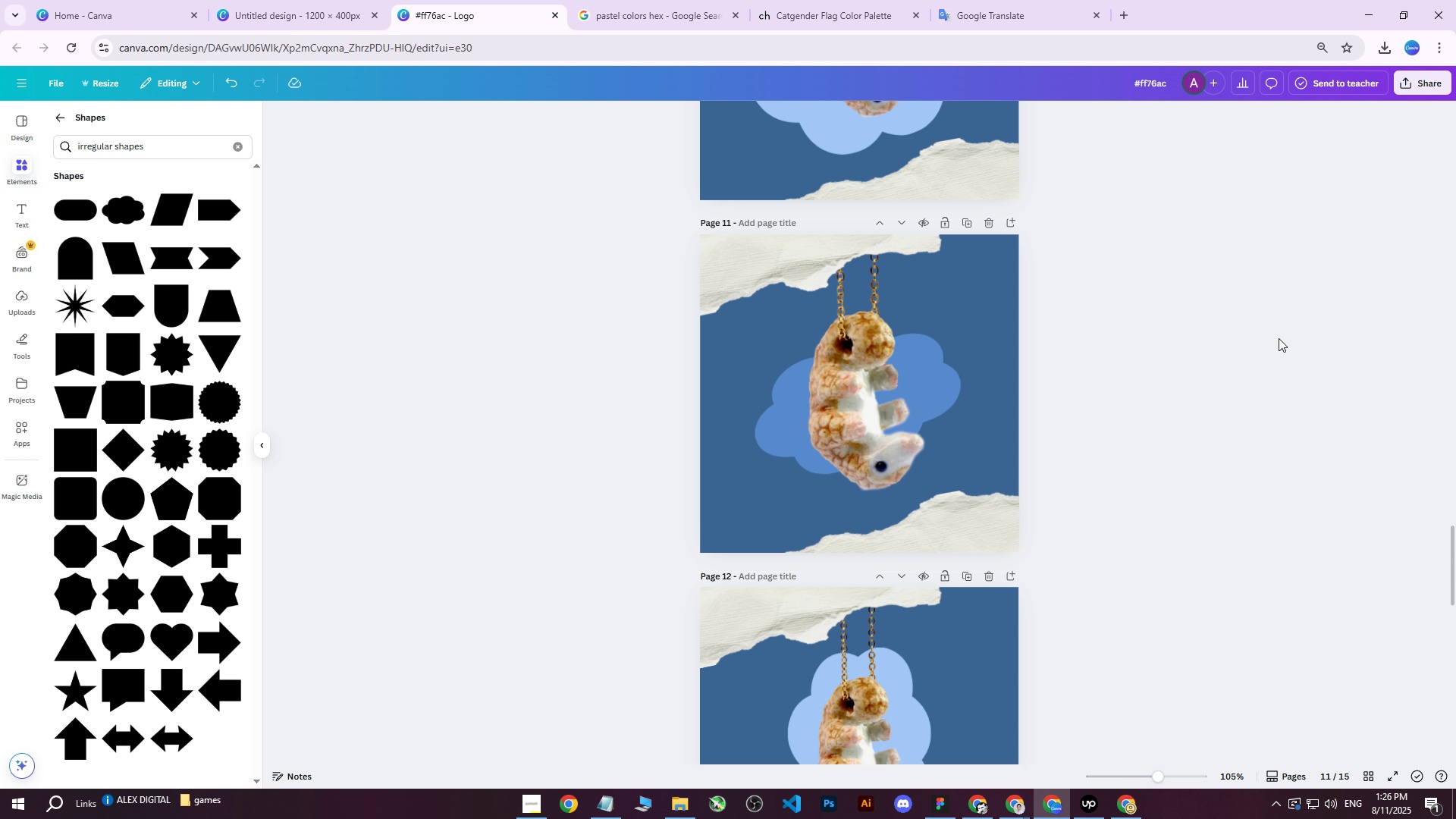 
scroll: coordinate [1120, 396], scroll_direction: none, amount: 0.0
 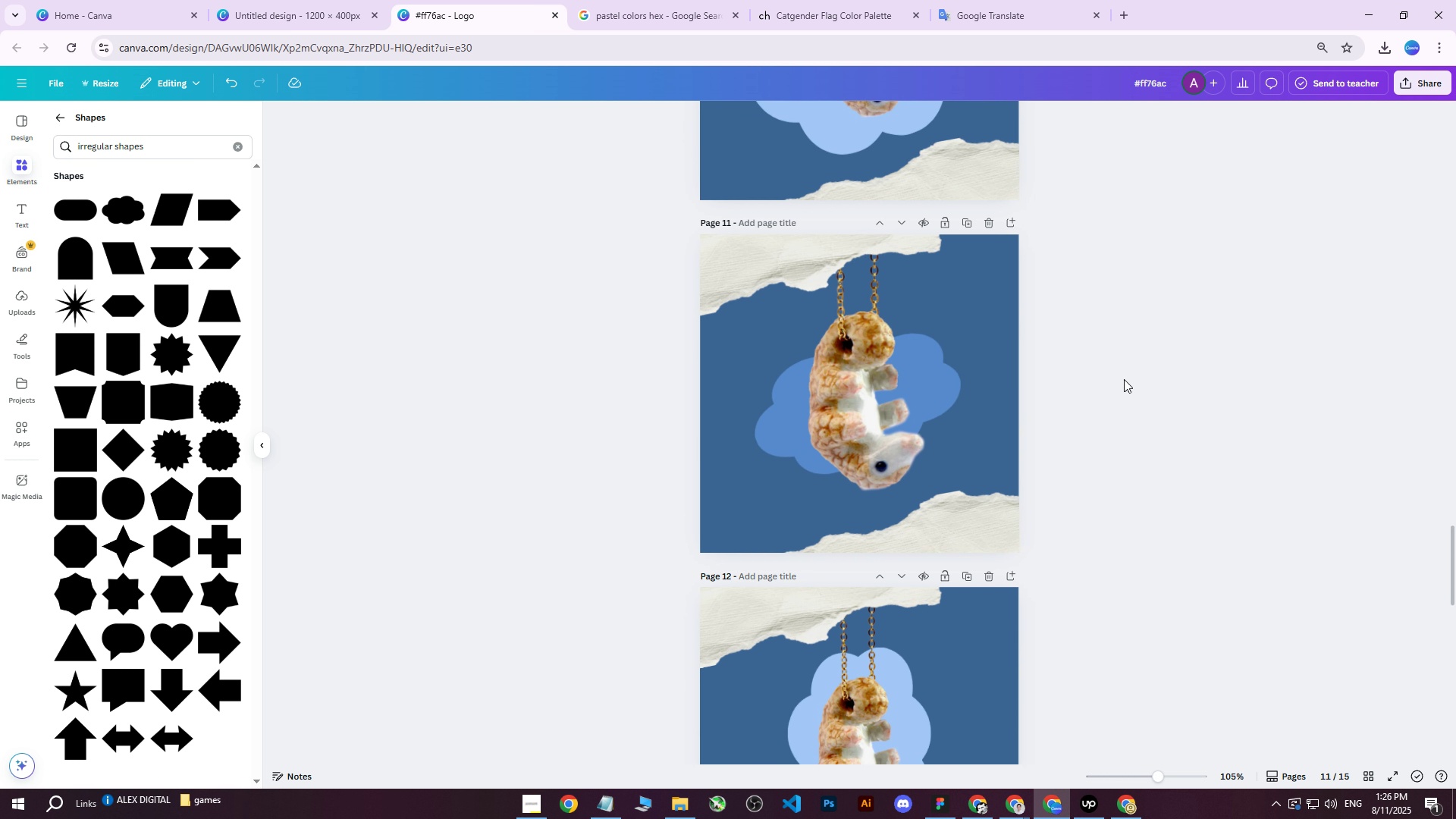 
scroll: coordinate [1131, 380], scroll_direction: up, amount: 2.0
 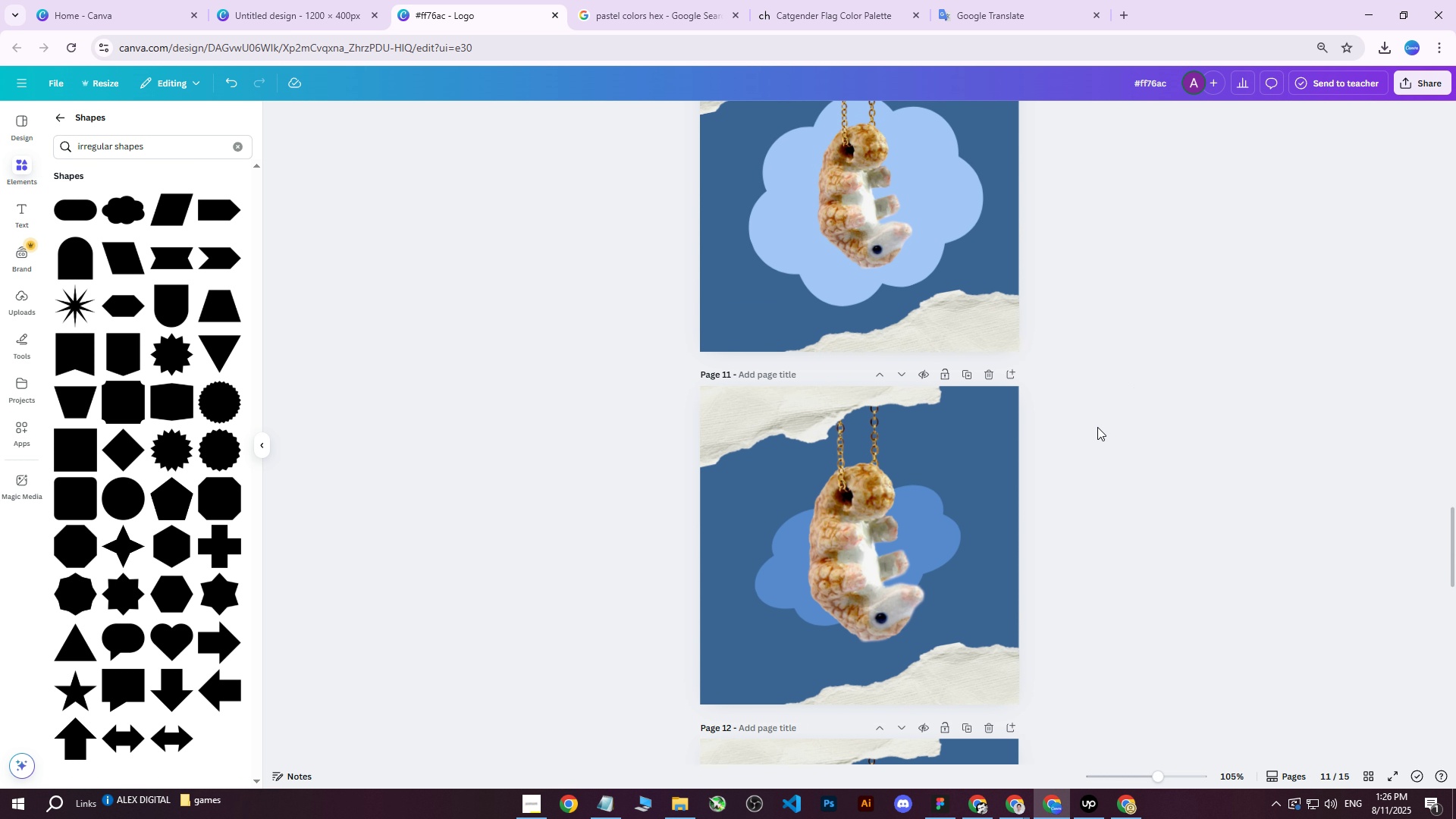 
scroll: coordinate [1097, 432], scroll_direction: down, amount: 1.0
 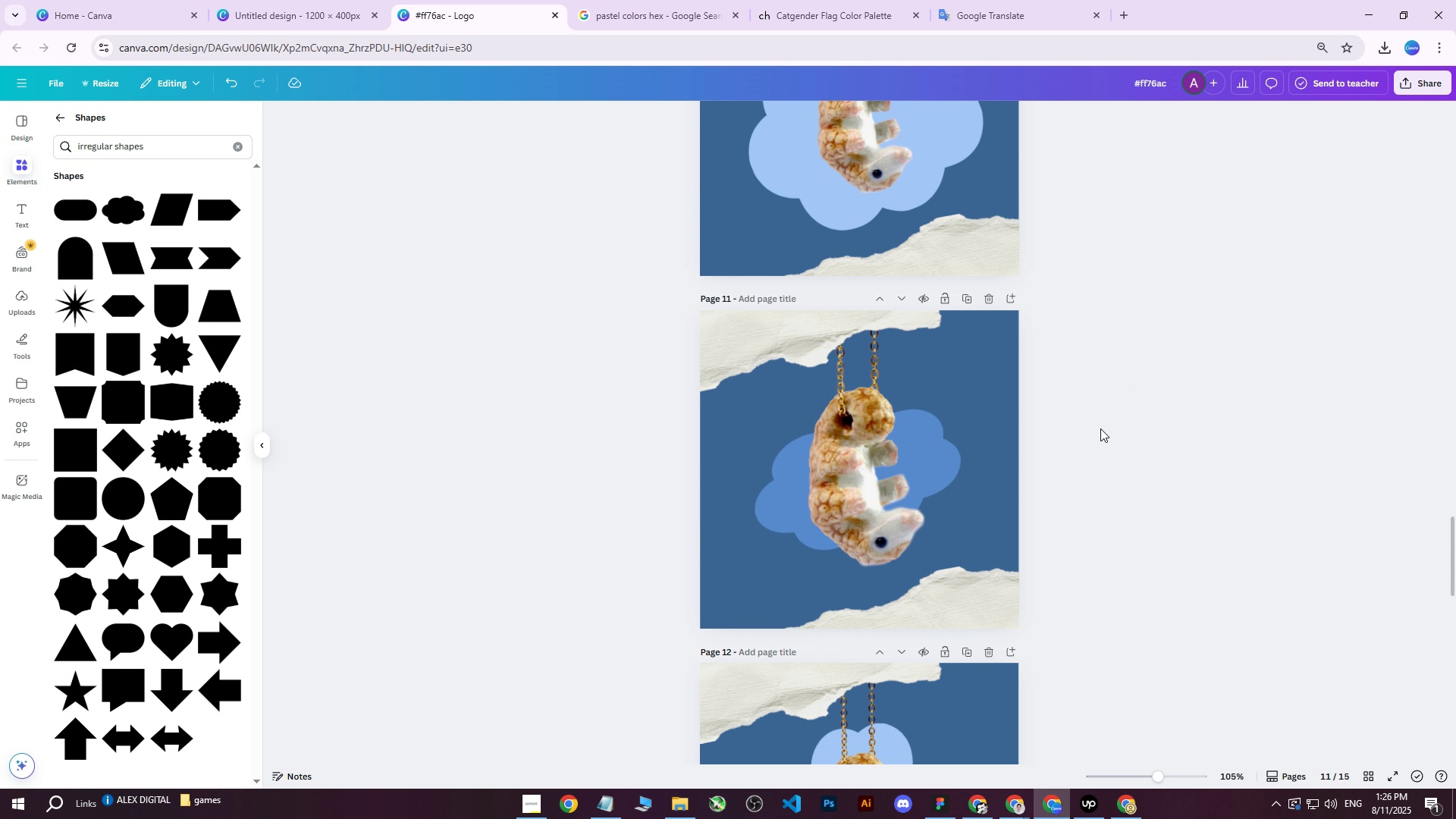 
left_click_drag(start_coordinate=[1103, 419], to_coordinate=[1099, 425])
 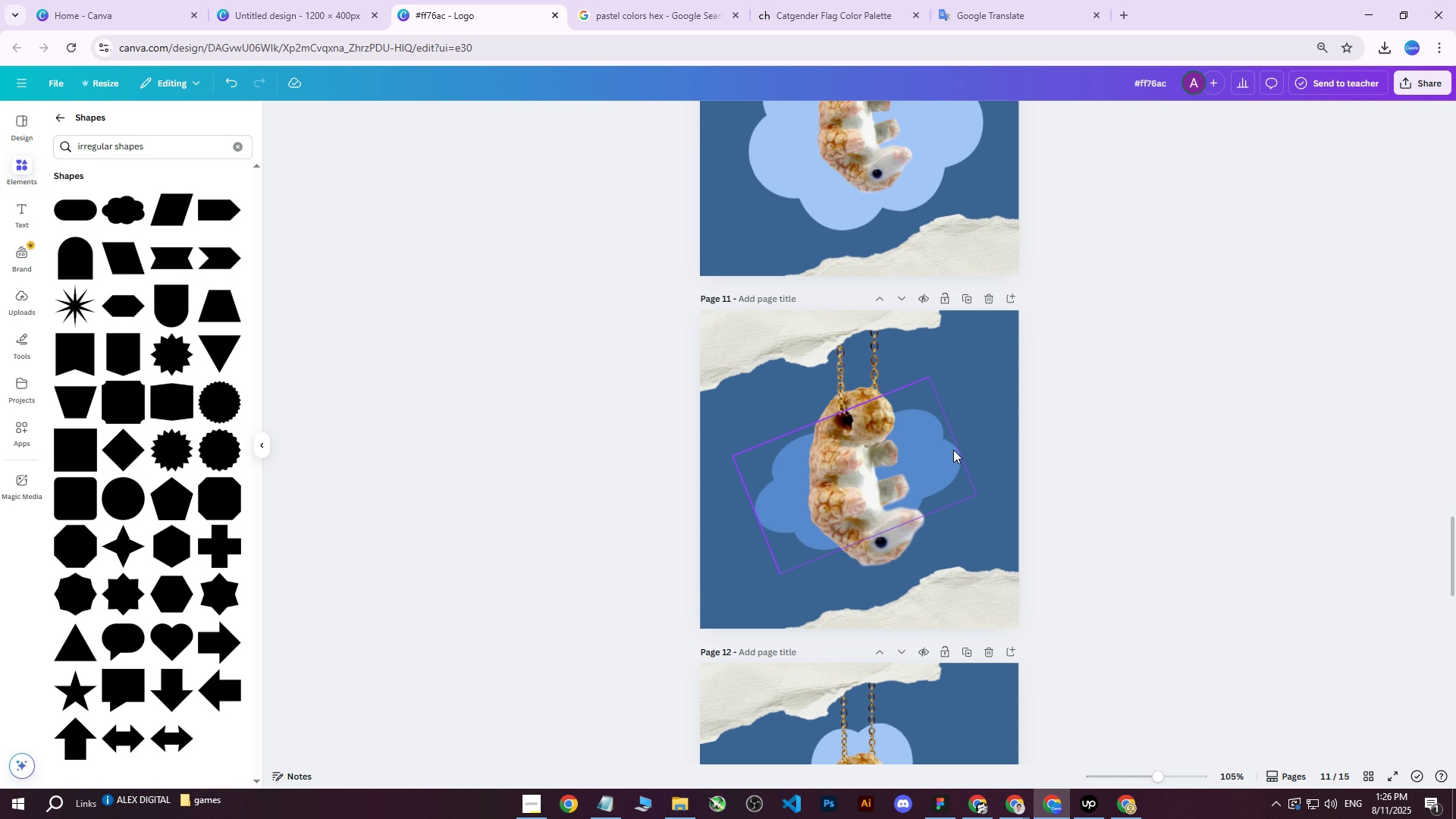 
left_click([943, 447])
 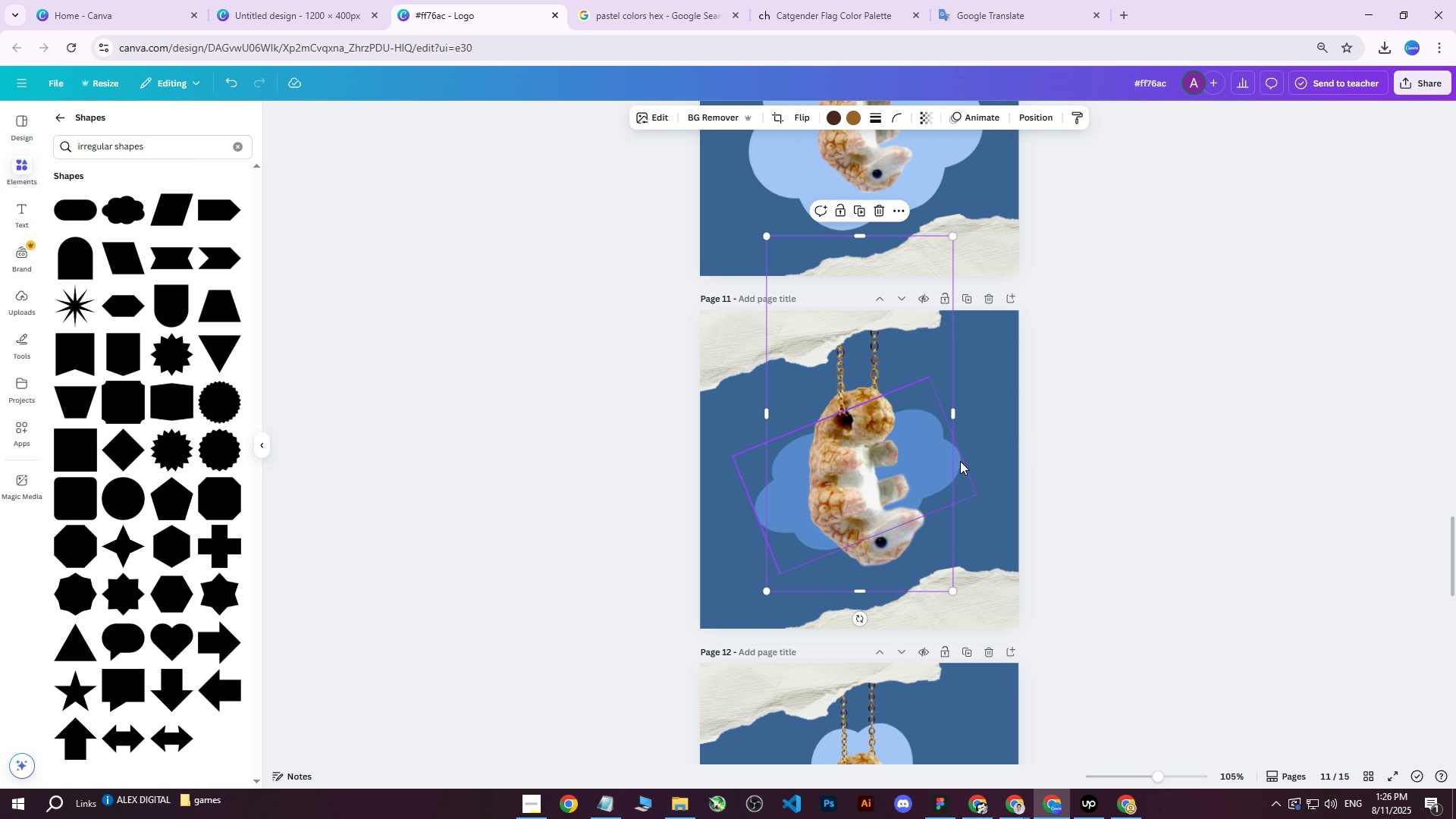 
left_click([959, 462])
 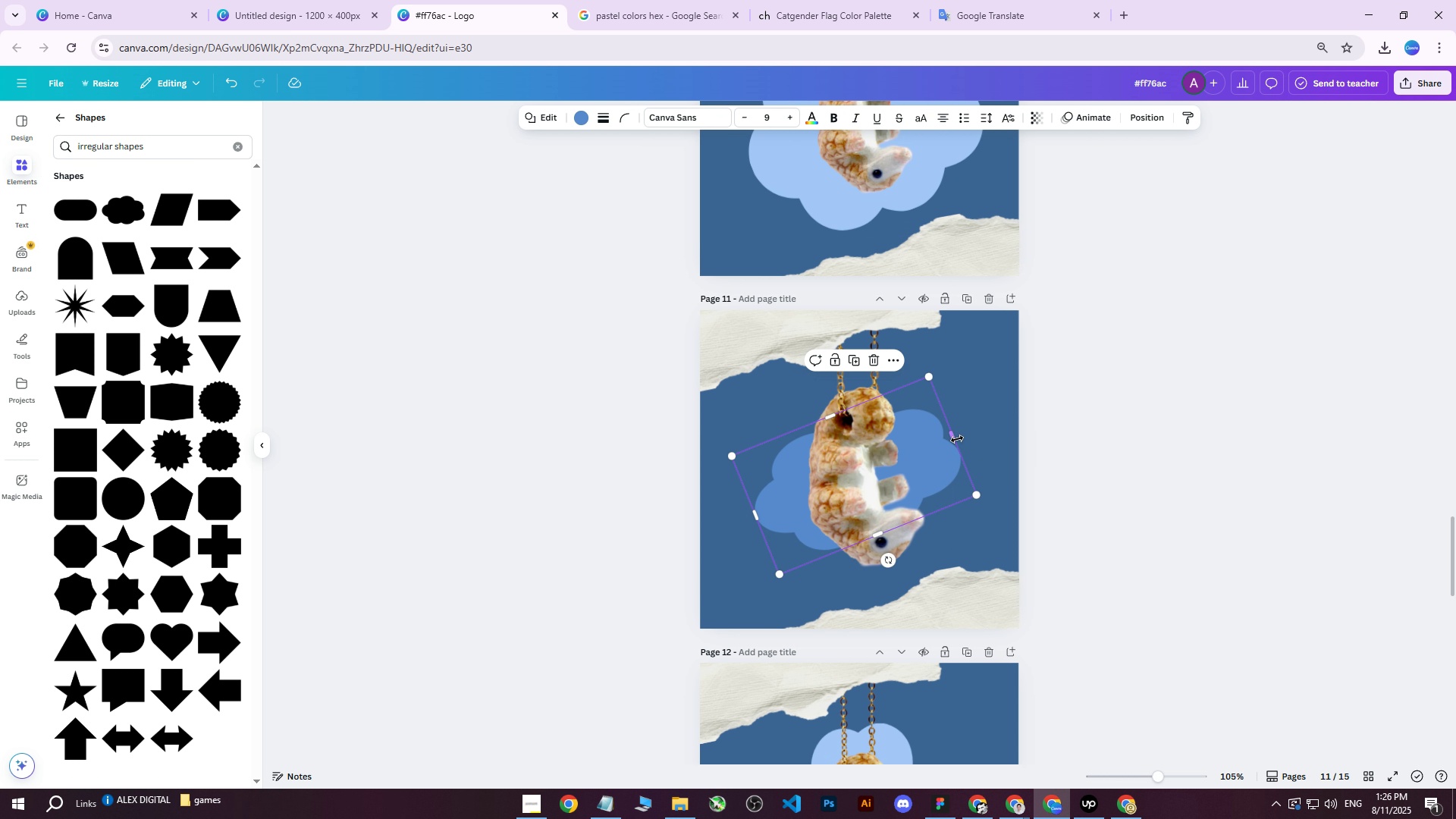 
left_click_drag(start_coordinate=[955, 437], to_coordinate=[925, 437])
 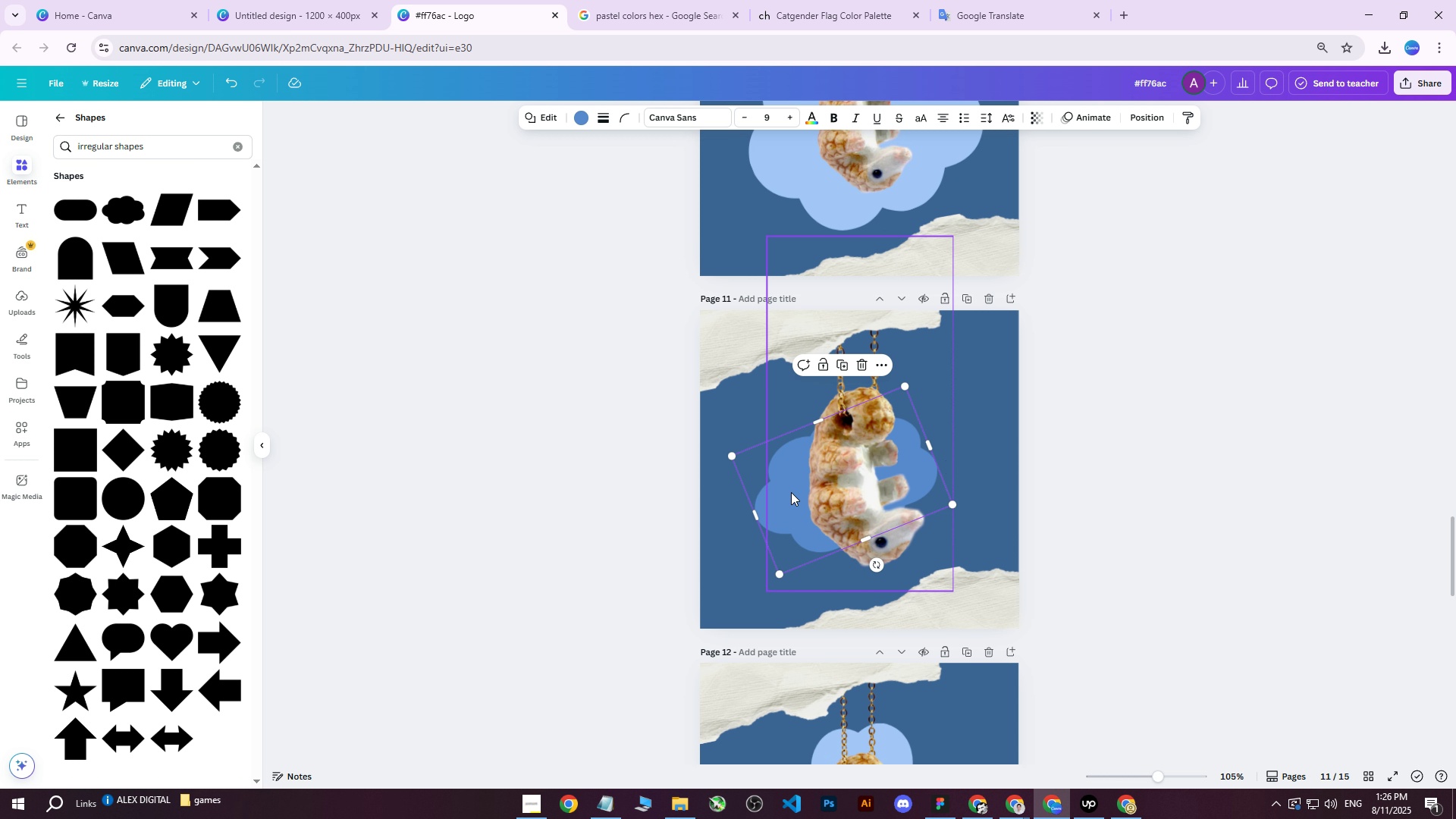 
left_click_drag(start_coordinate=[791, 492], to_coordinate=[802, 482])
 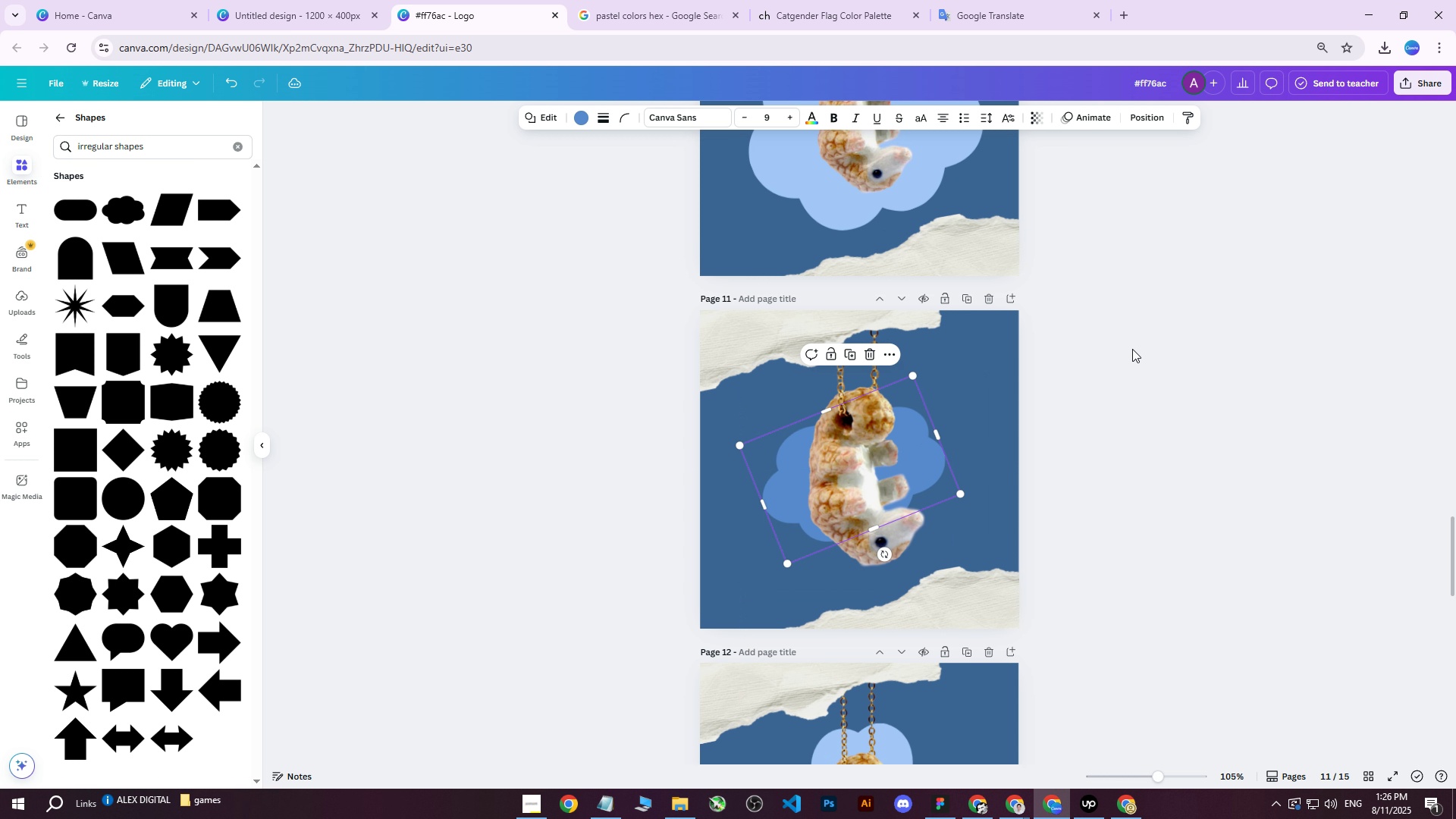 
left_click([1132, 349])
 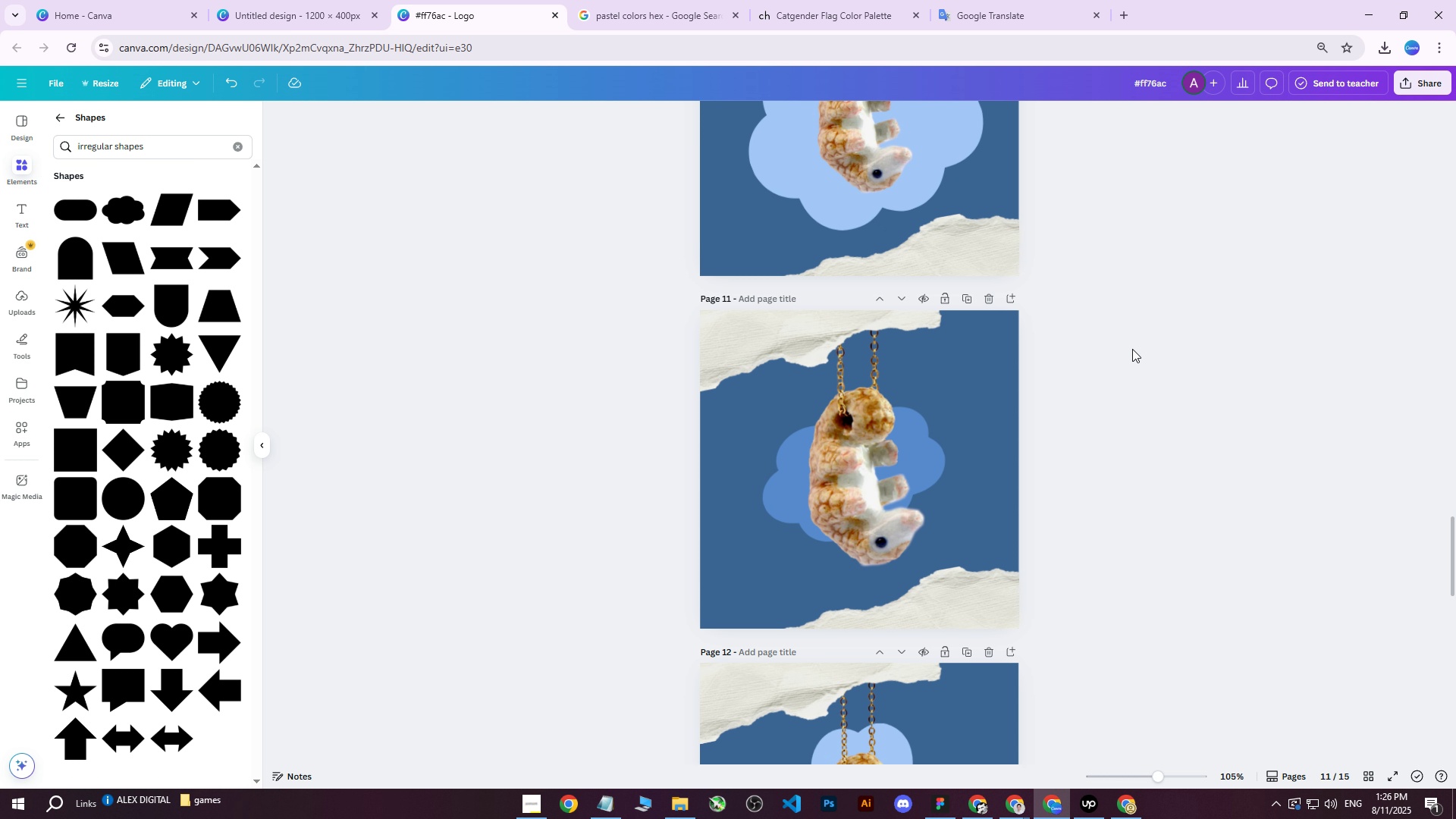 
scroll: coordinate [1148, 367], scroll_direction: none, amount: 0.0
 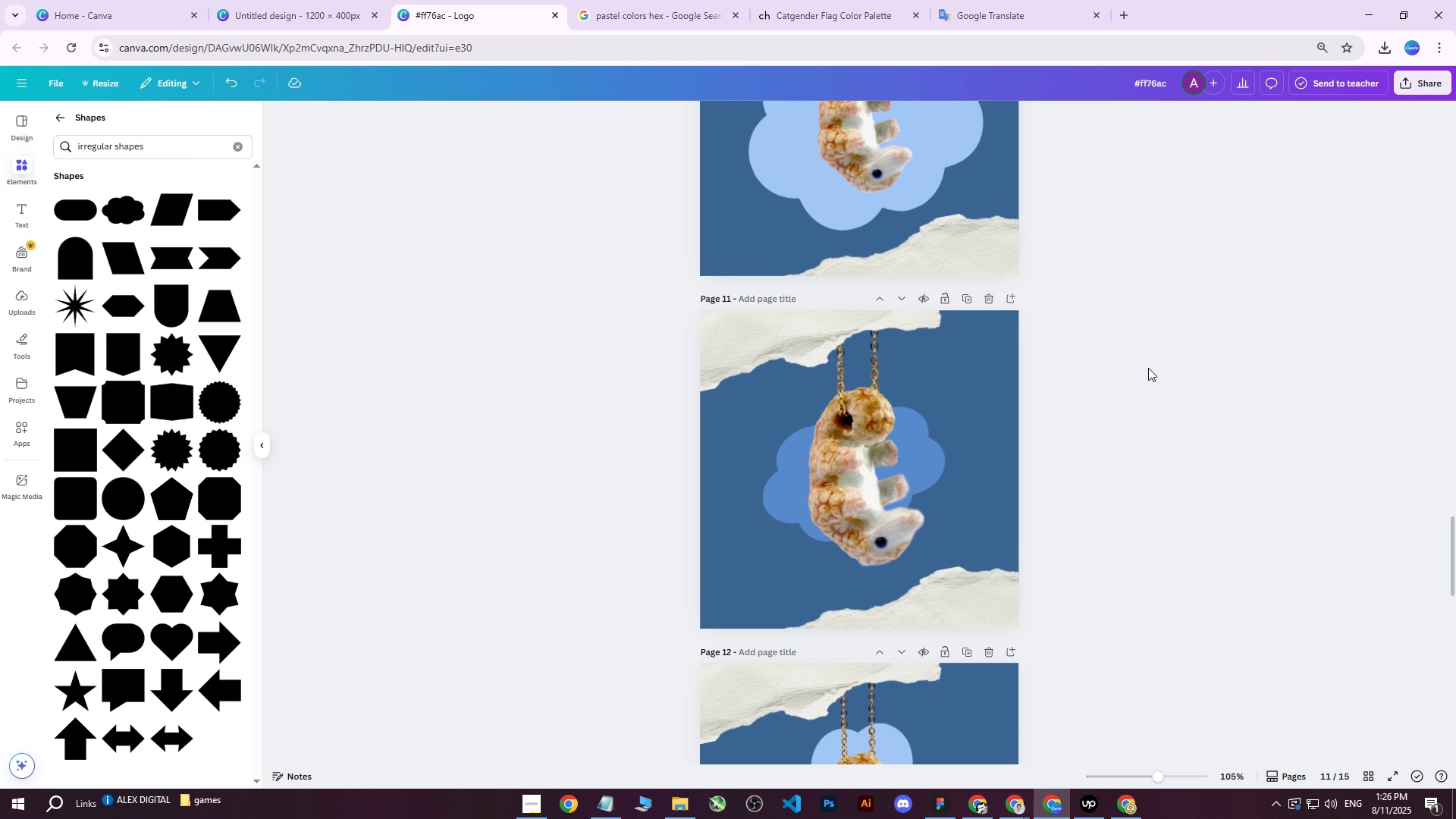 
scroll: coordinate [1027, 398], scroll_direction: down, amount: 1.0
 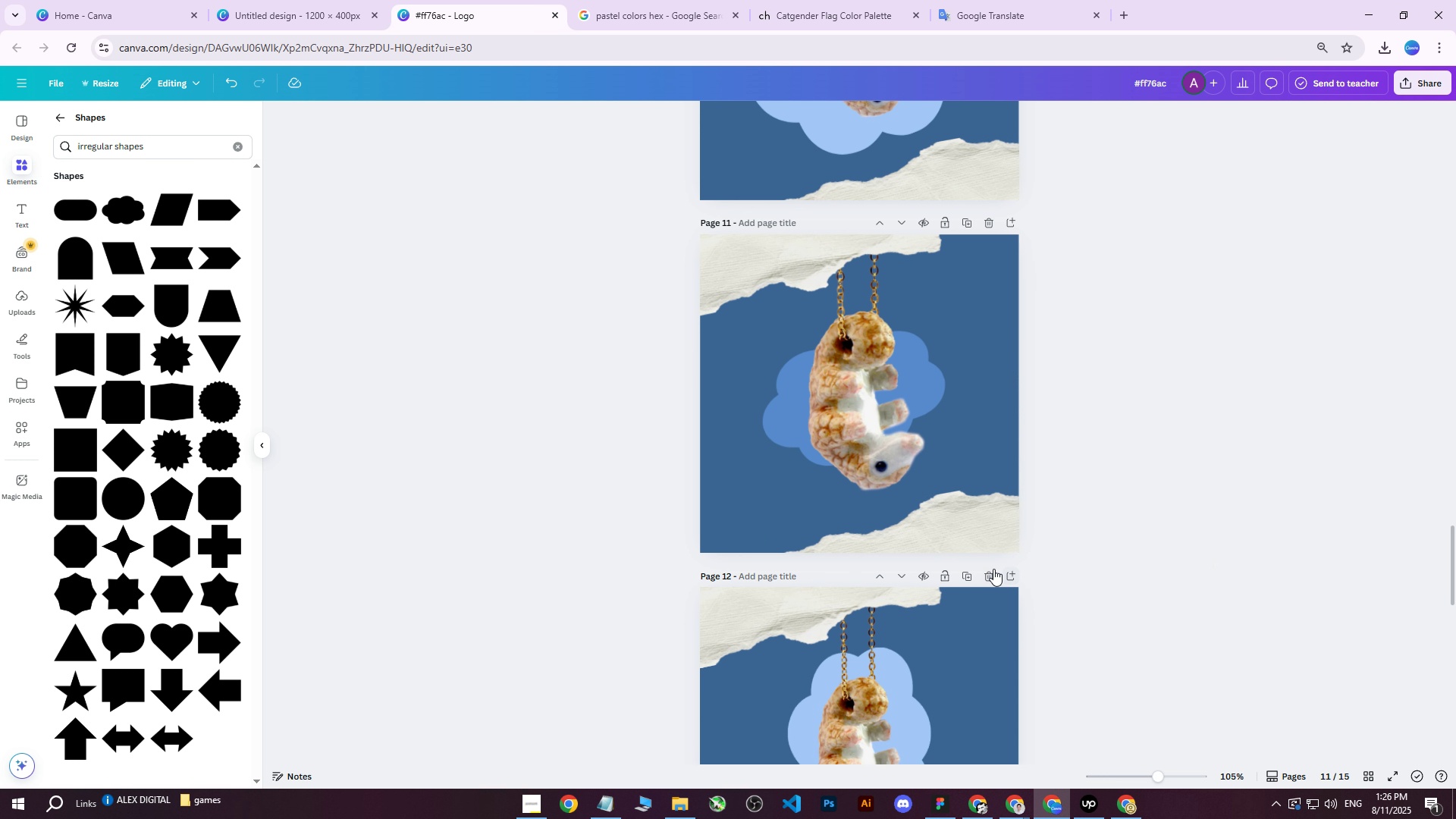 
left_click([993, 569])
 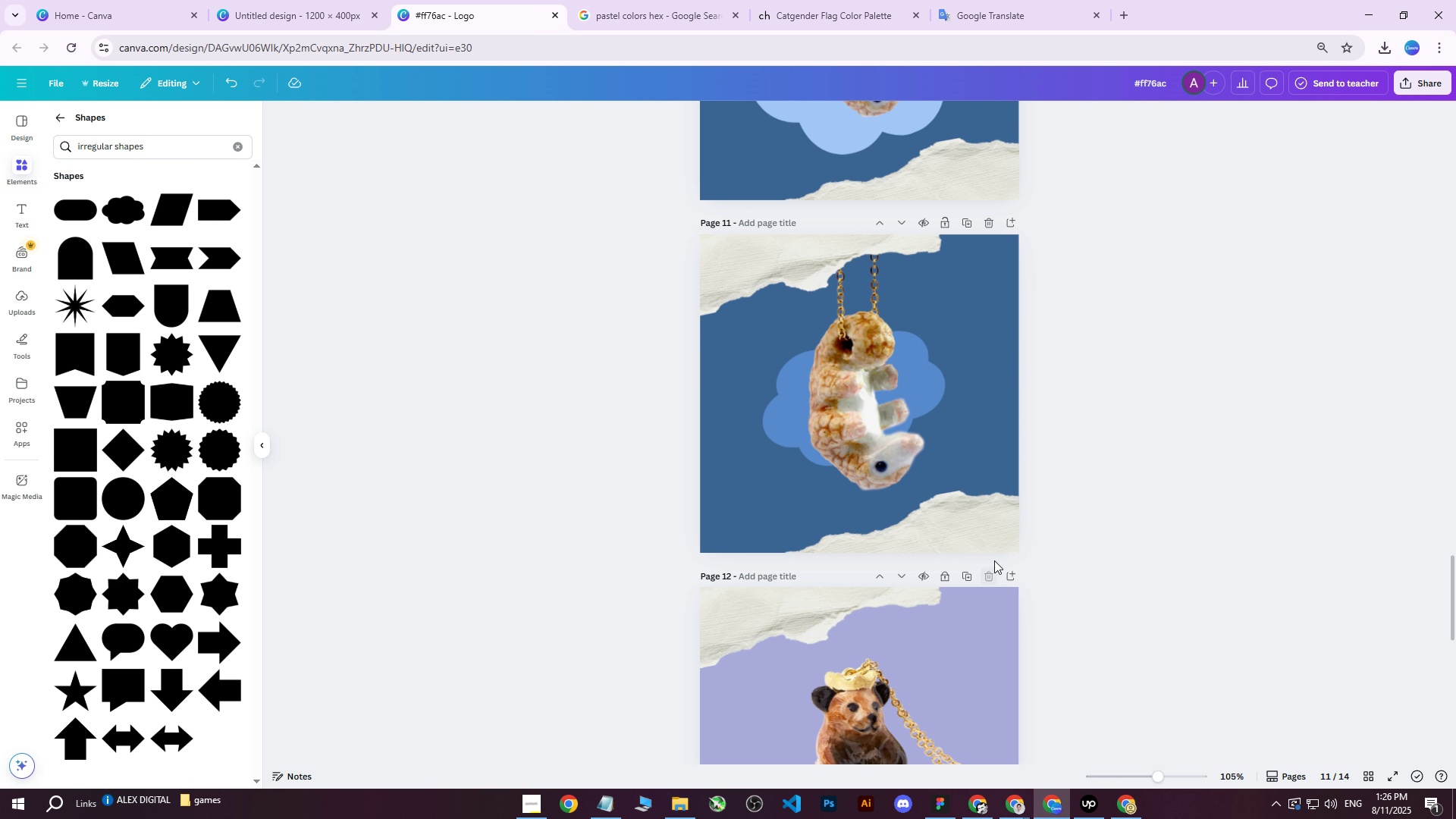 
scroll: coordinate [1012, 522], scroll_direction: up, amount: 4.0
 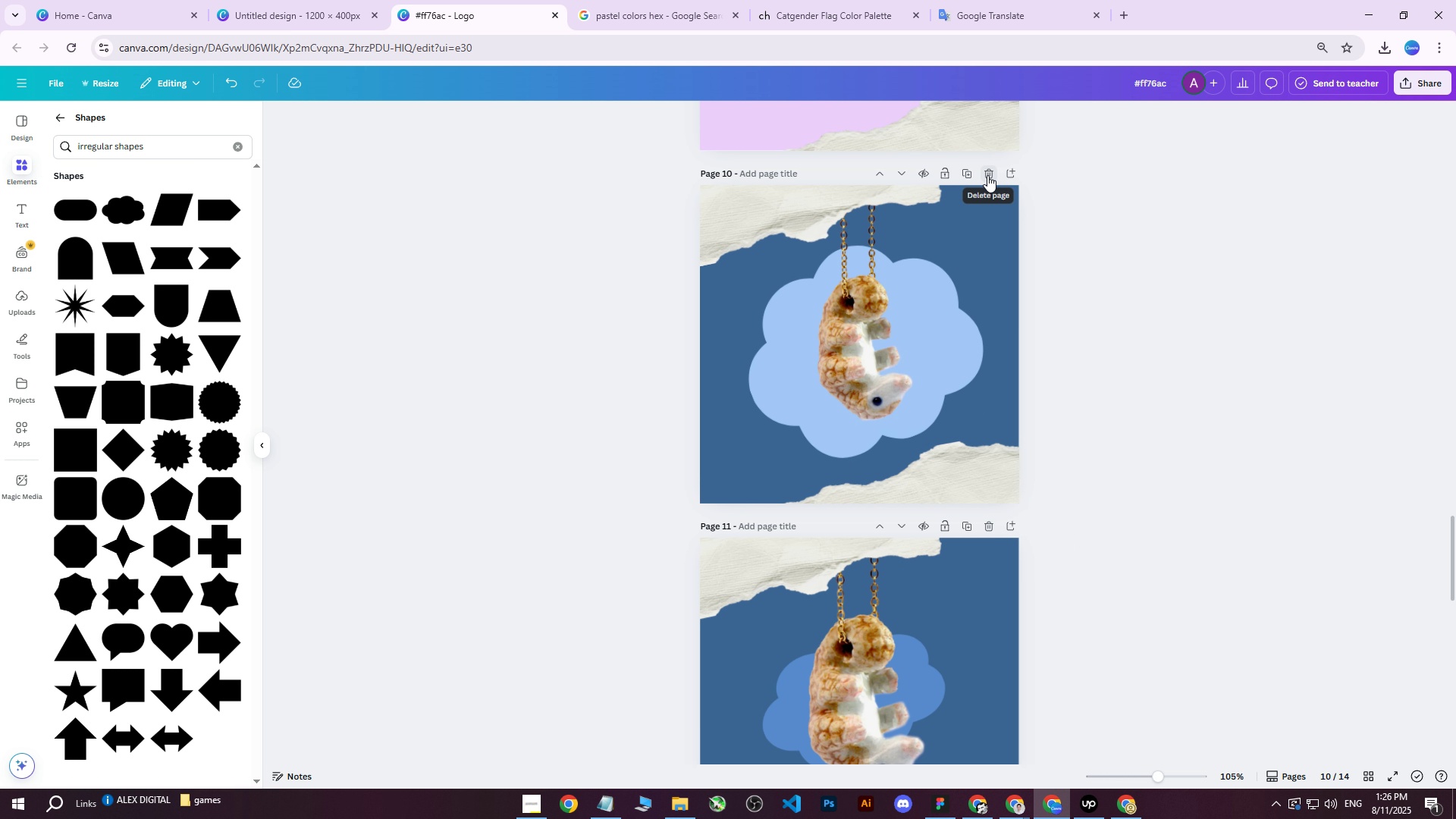 
left_click([987, 175])
 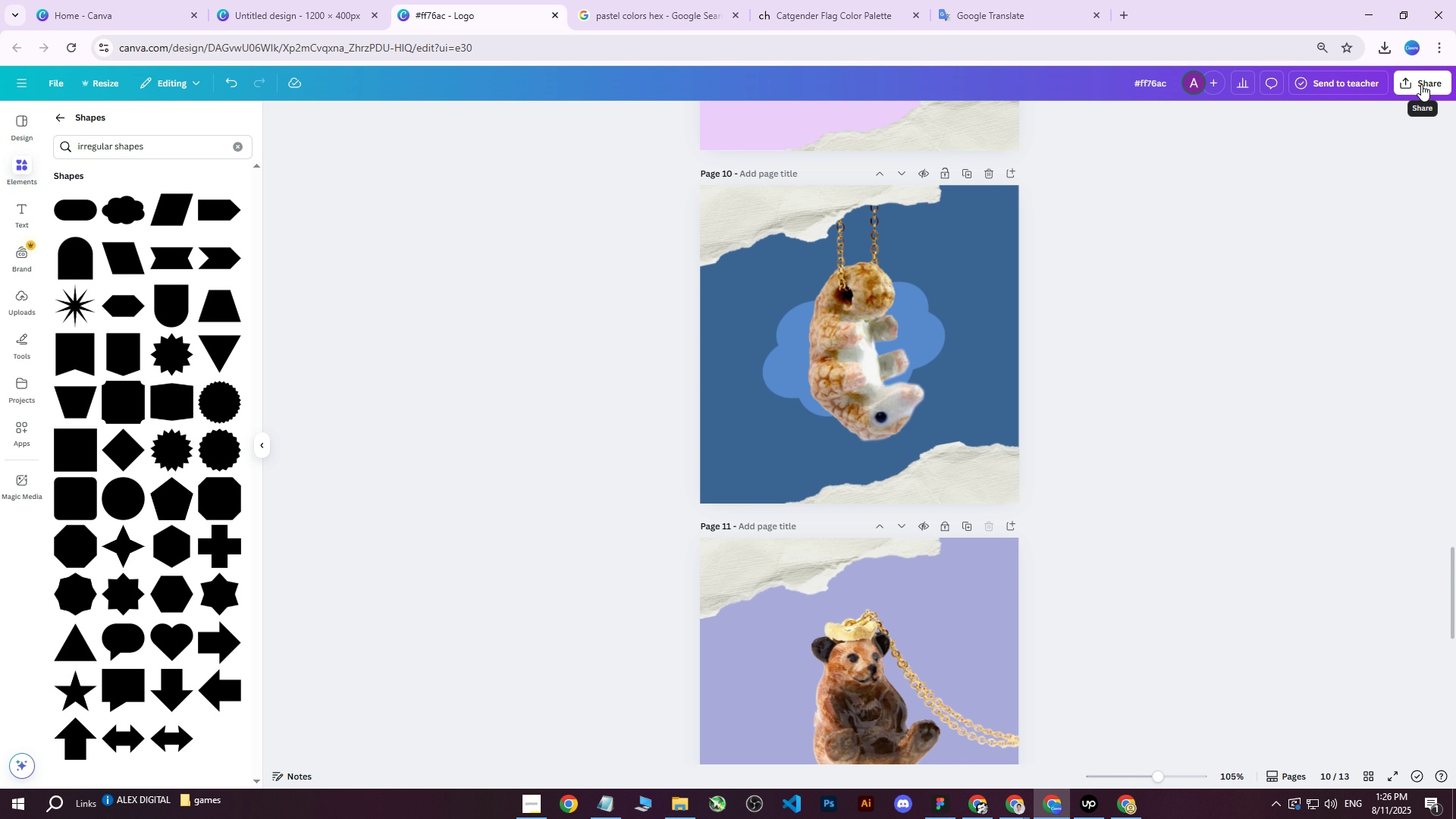 
left_click([1421, 84])
 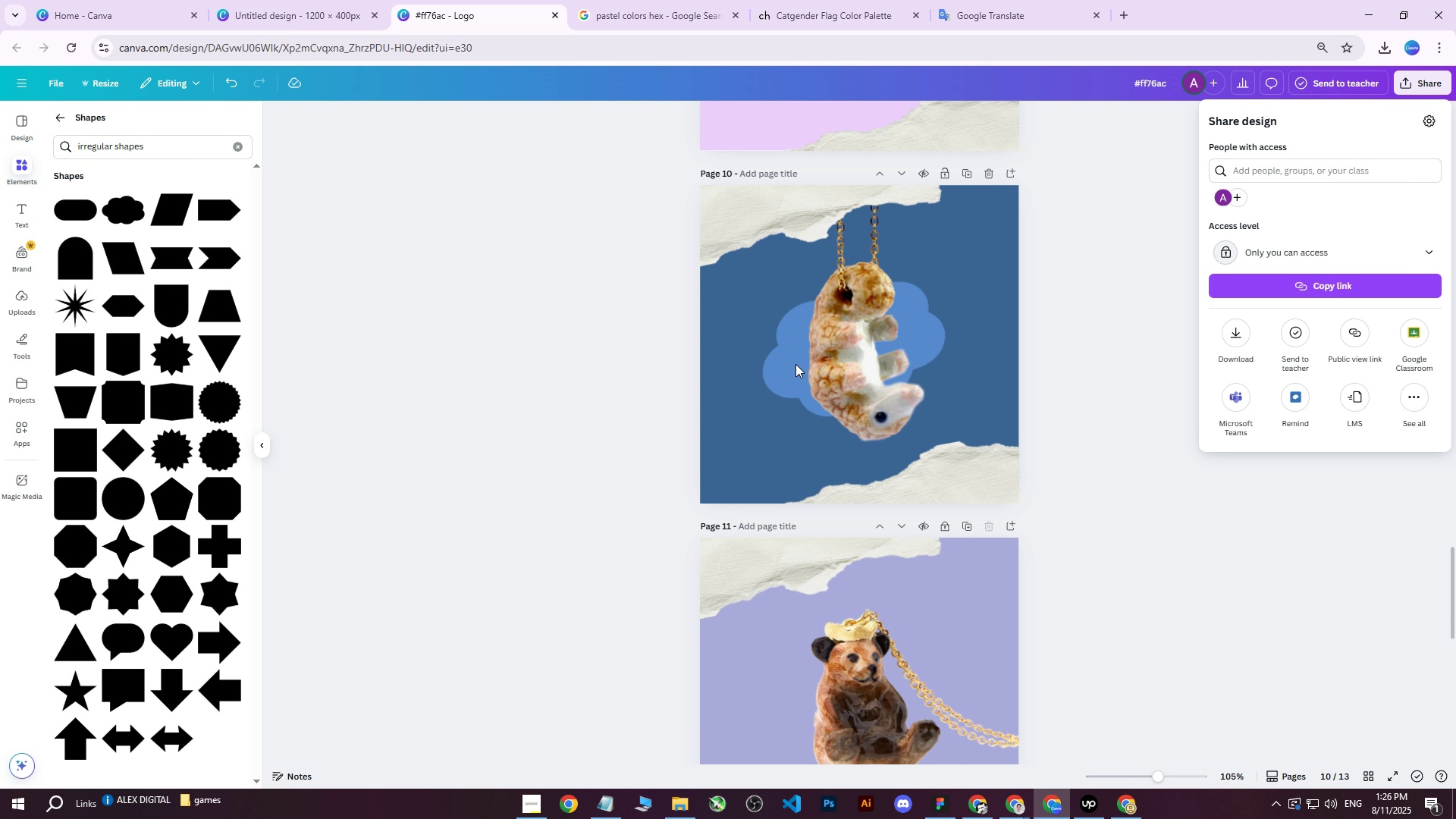 
left_click([874, 367])
 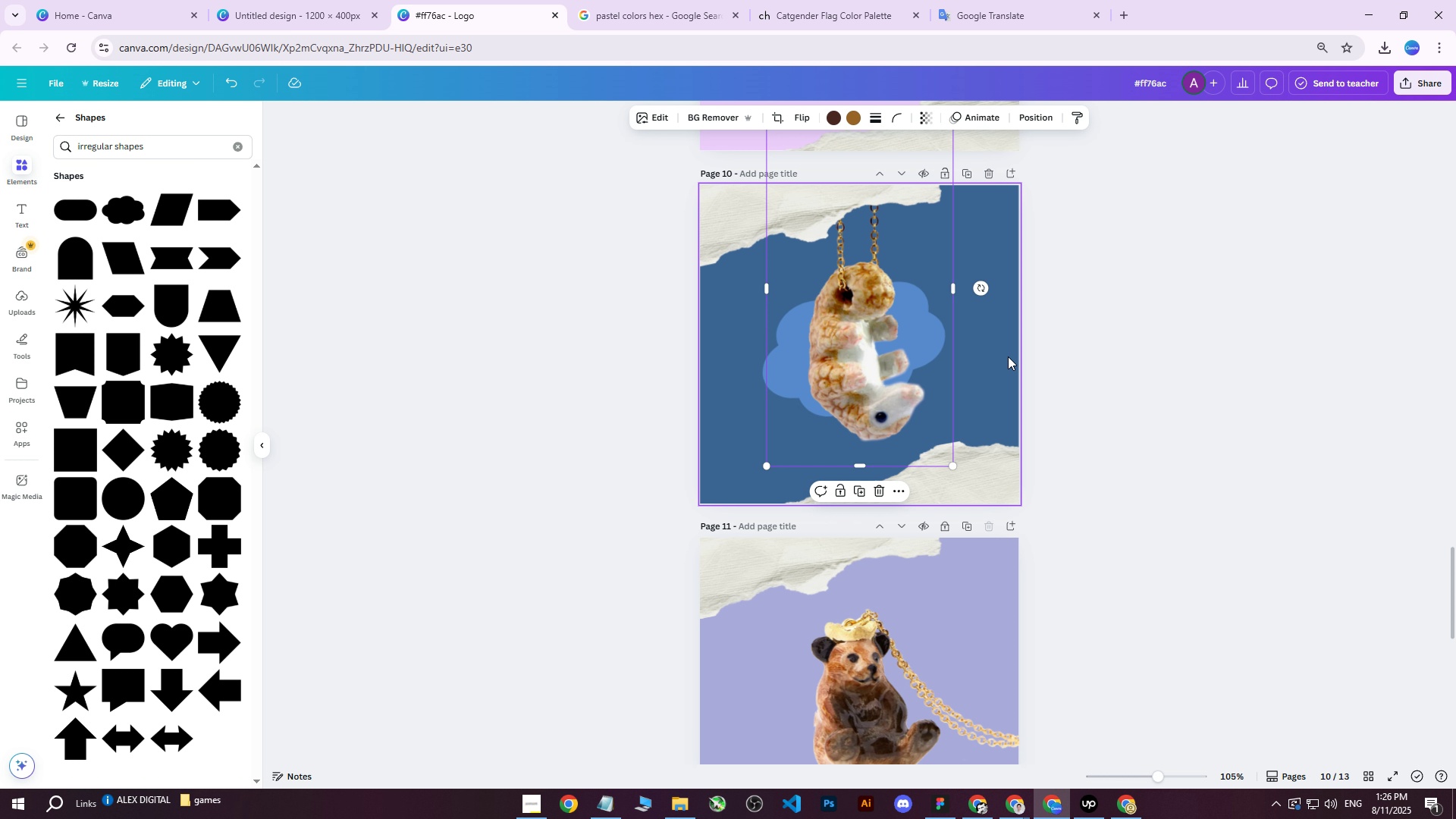 
double_click([1108, 327])
 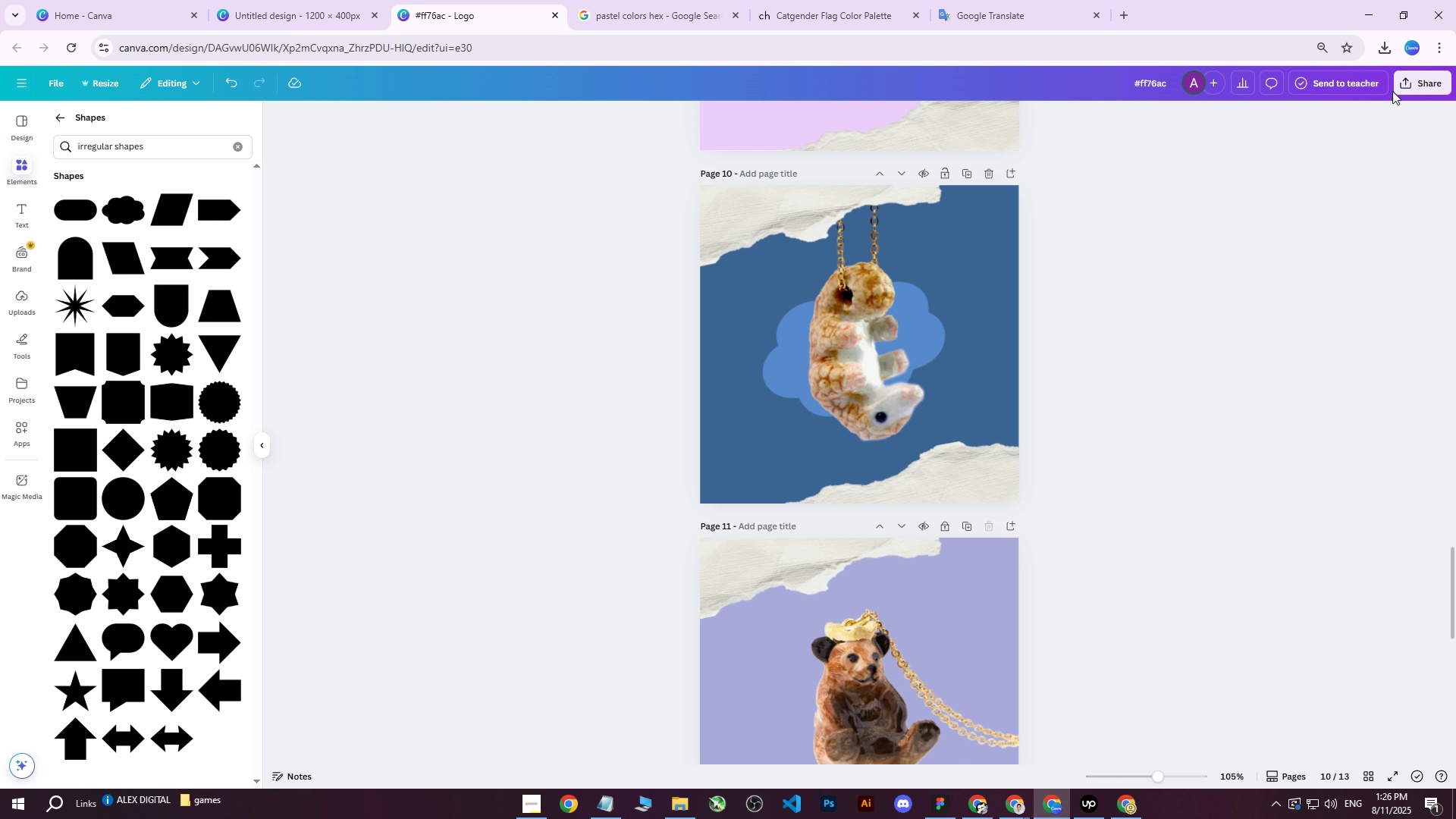 
left_click([1403, 84])
 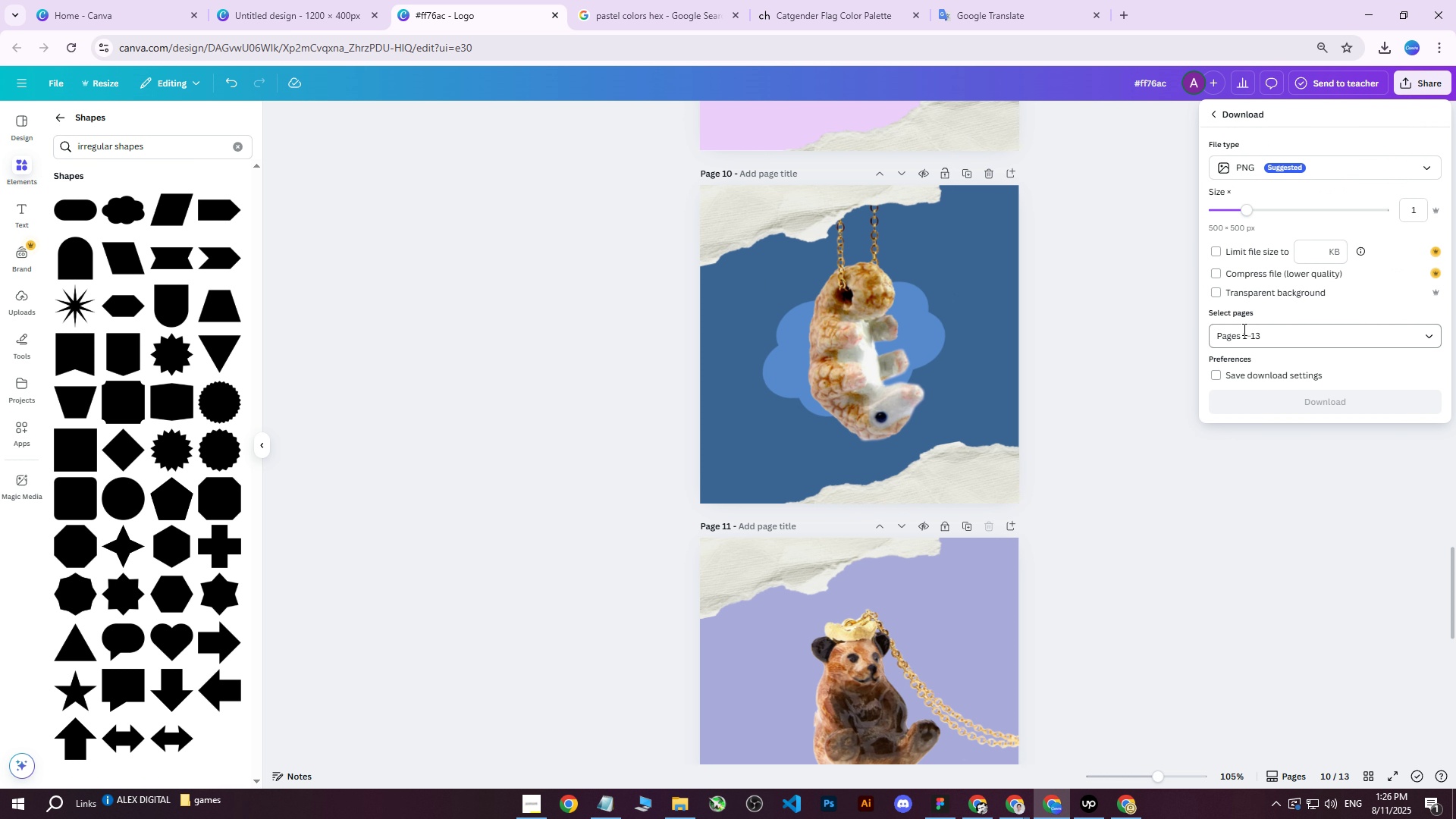 
left_click([1240, 344])
 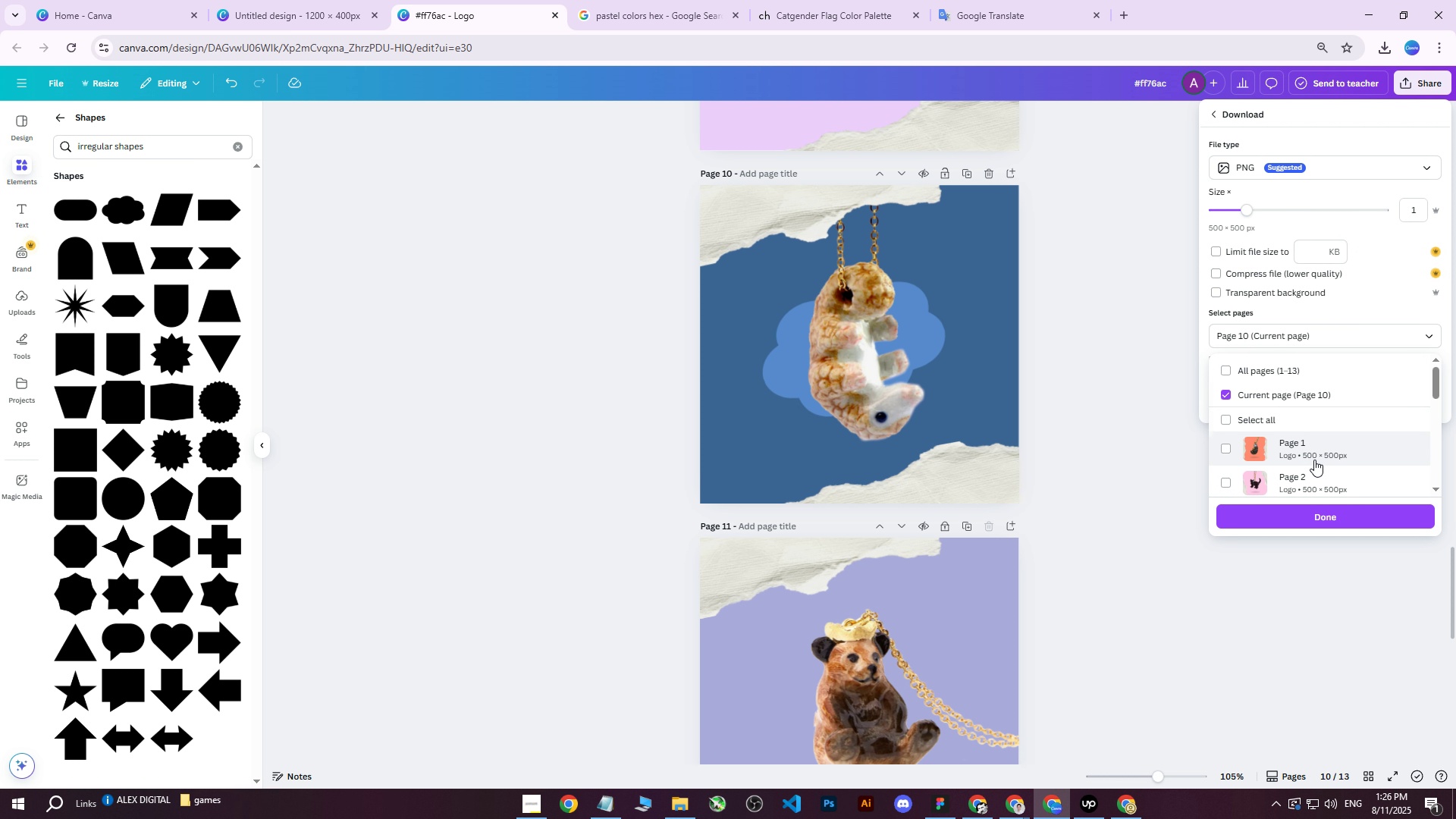 
left_click([1303, 519])
 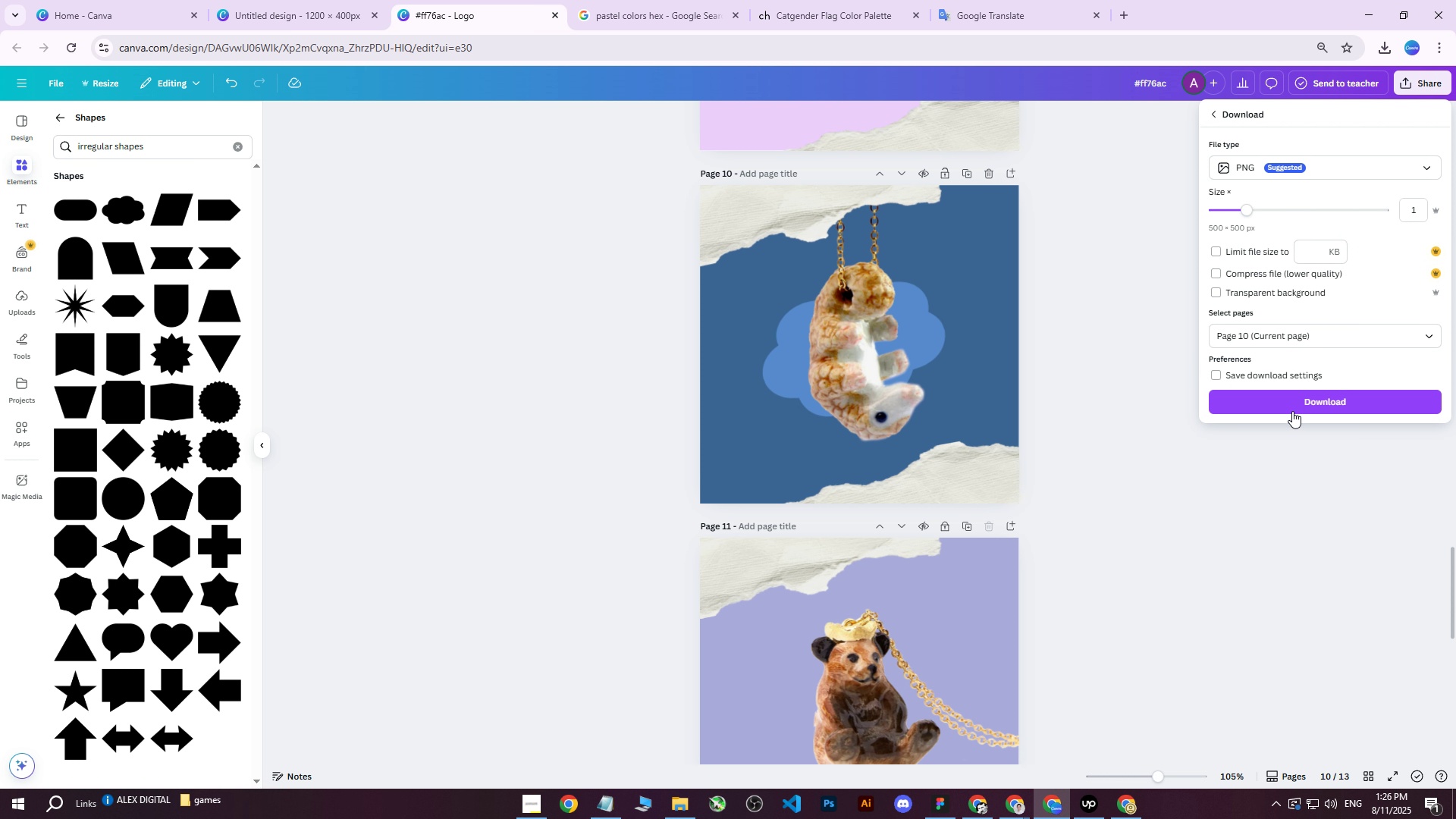 
left_click([1292, 398])
 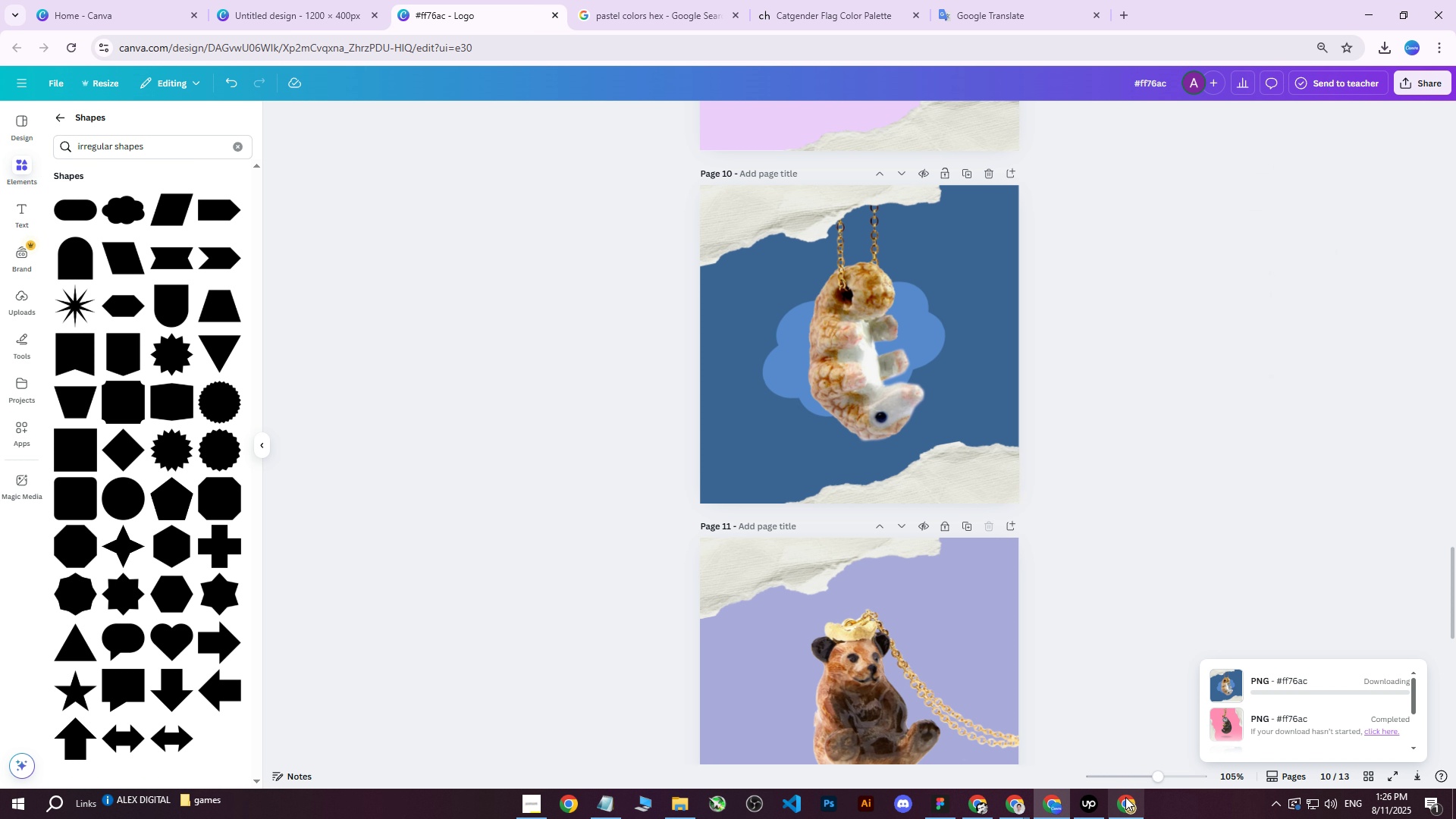 
left_click([1128, 804])
 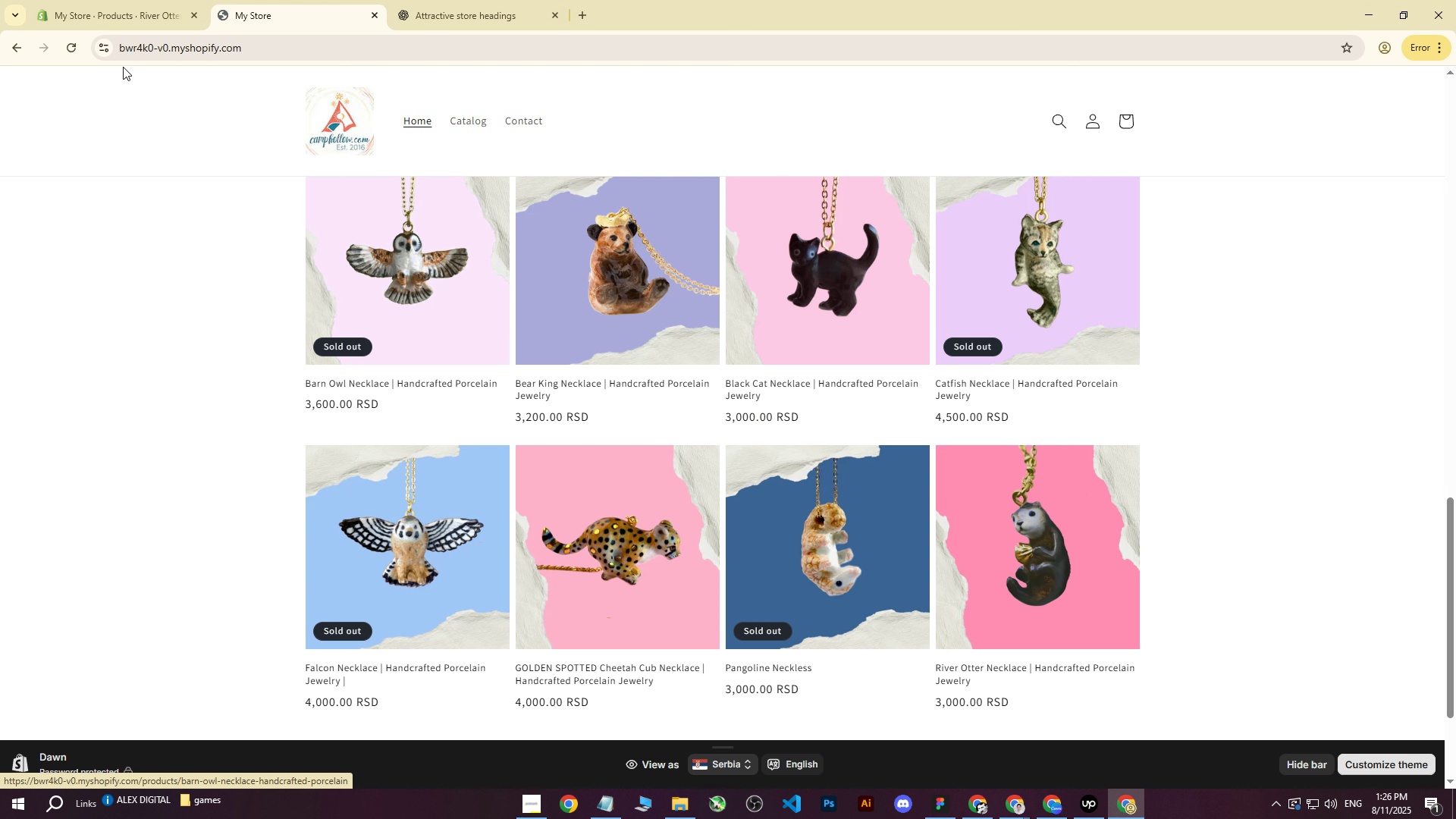 
left_click([85, 0])
 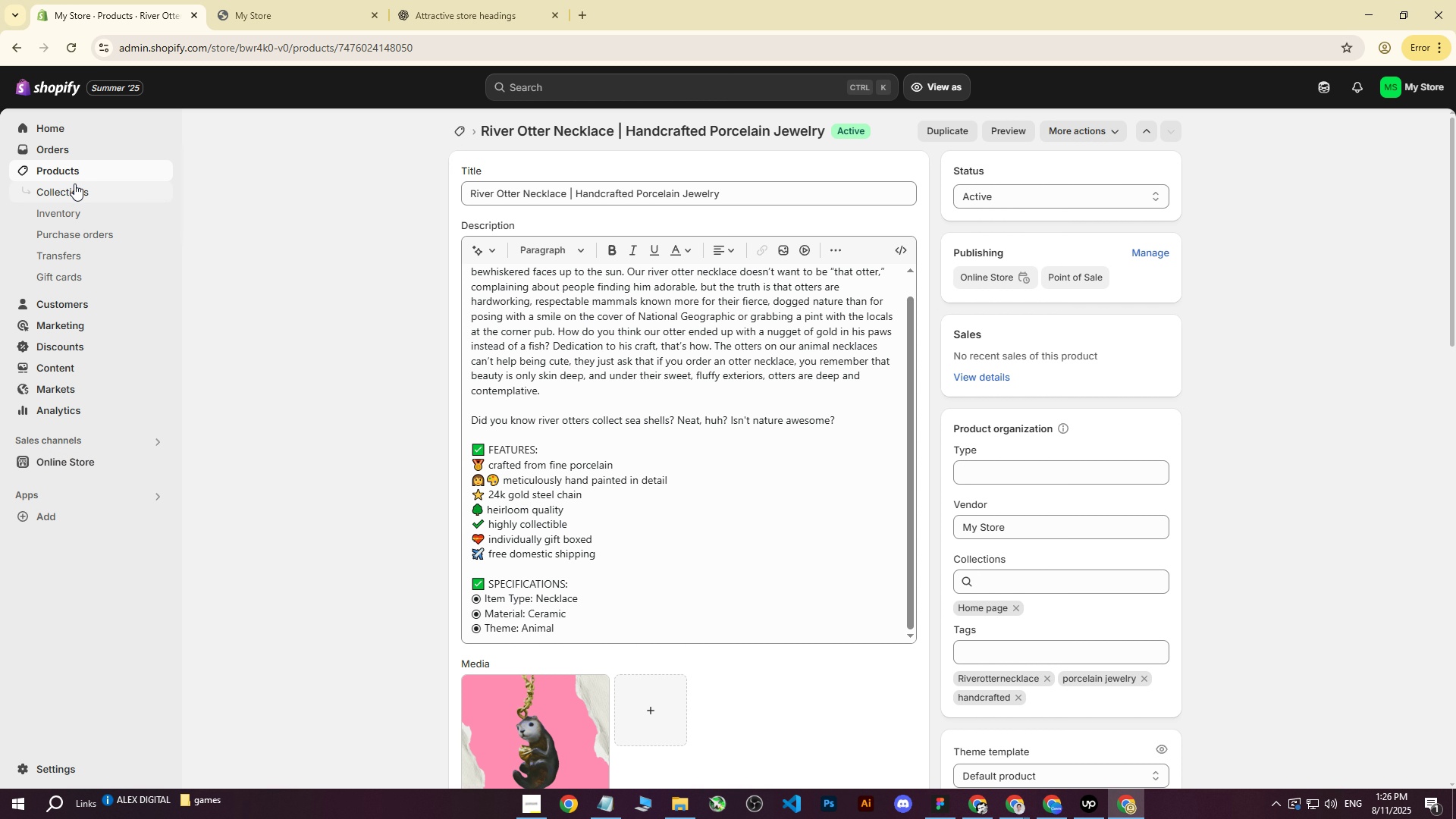 
left_click([71, 168])
 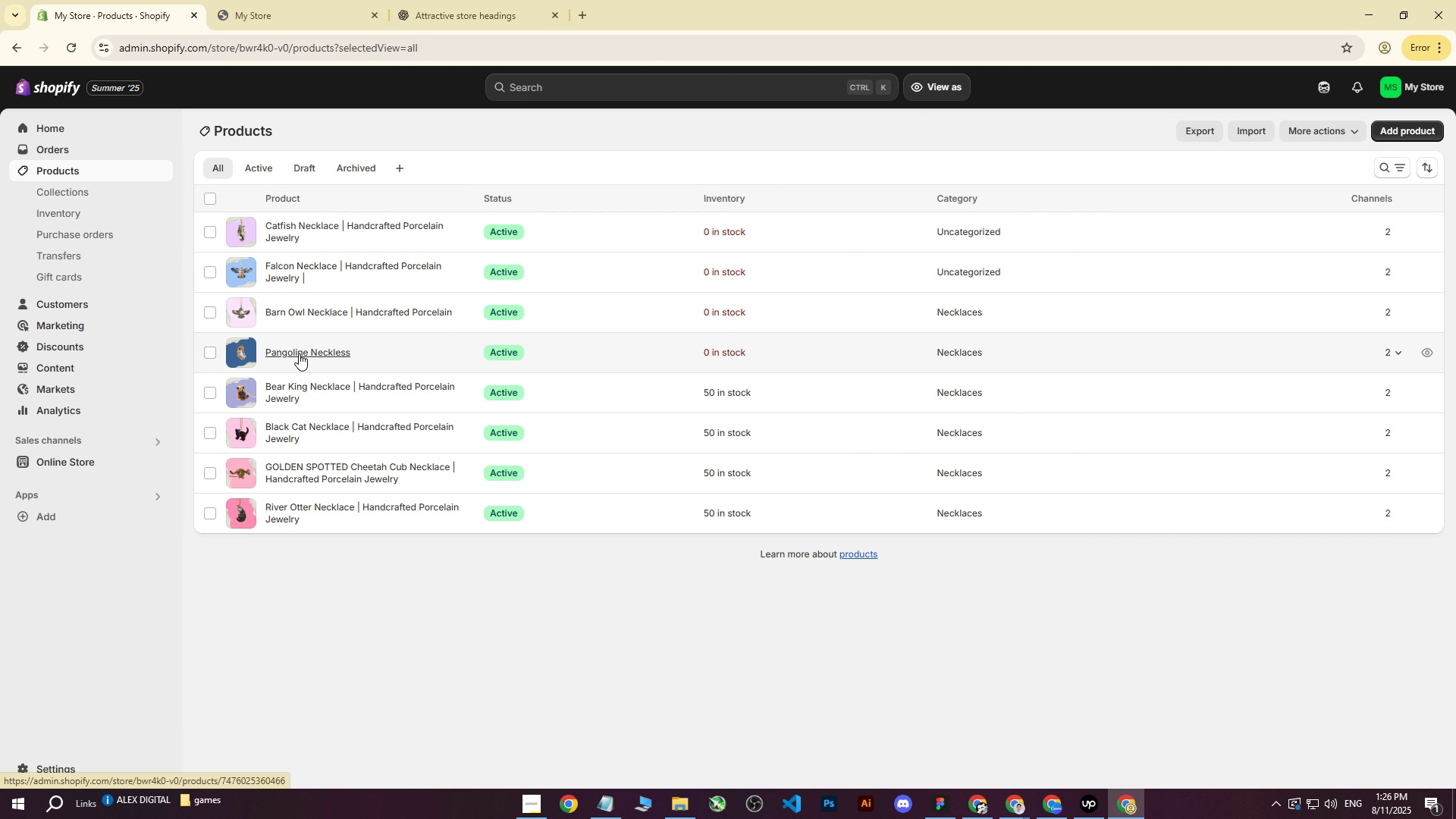 
left_click([299, 353])
 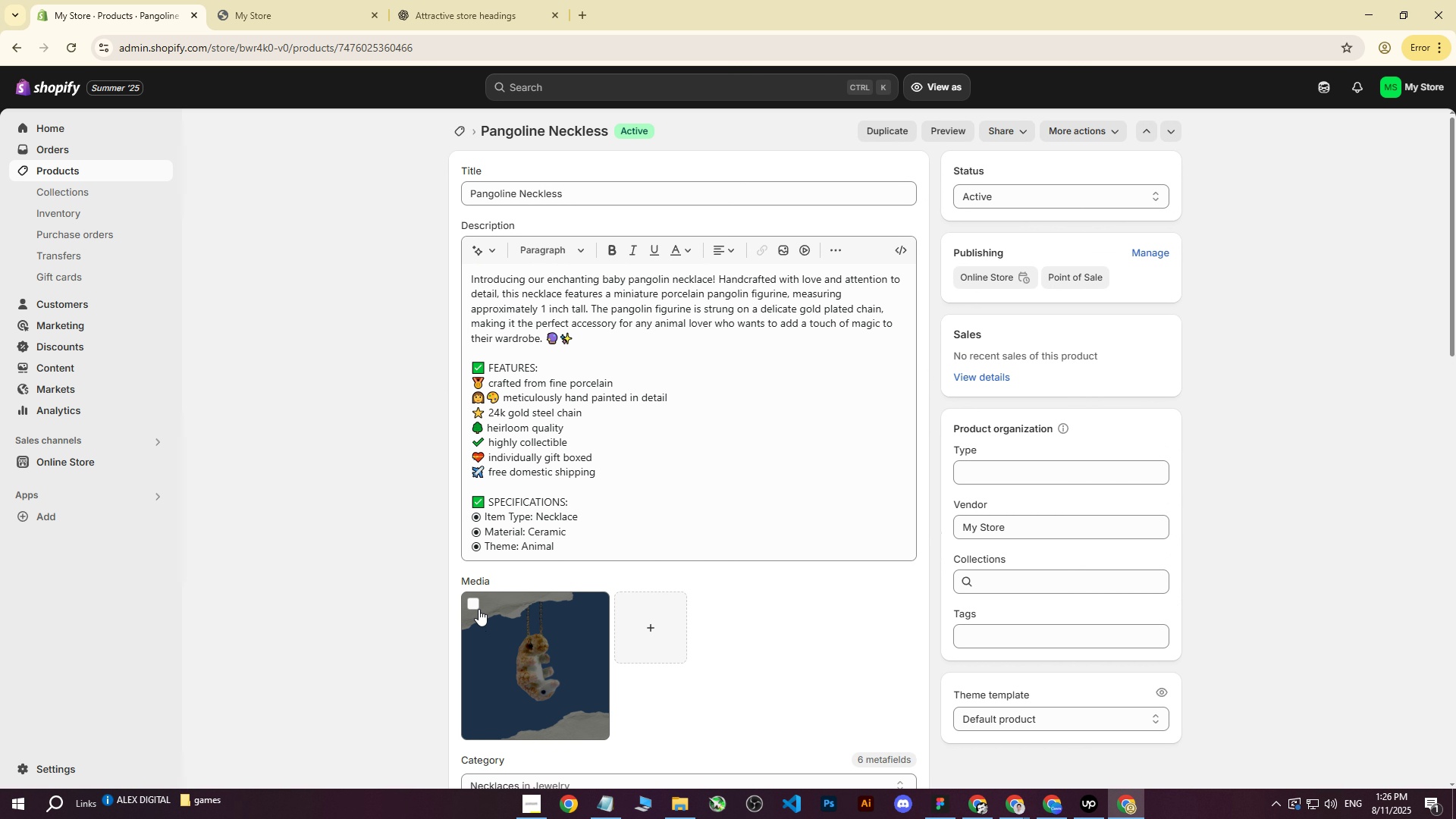 
double_click([898, 584])
 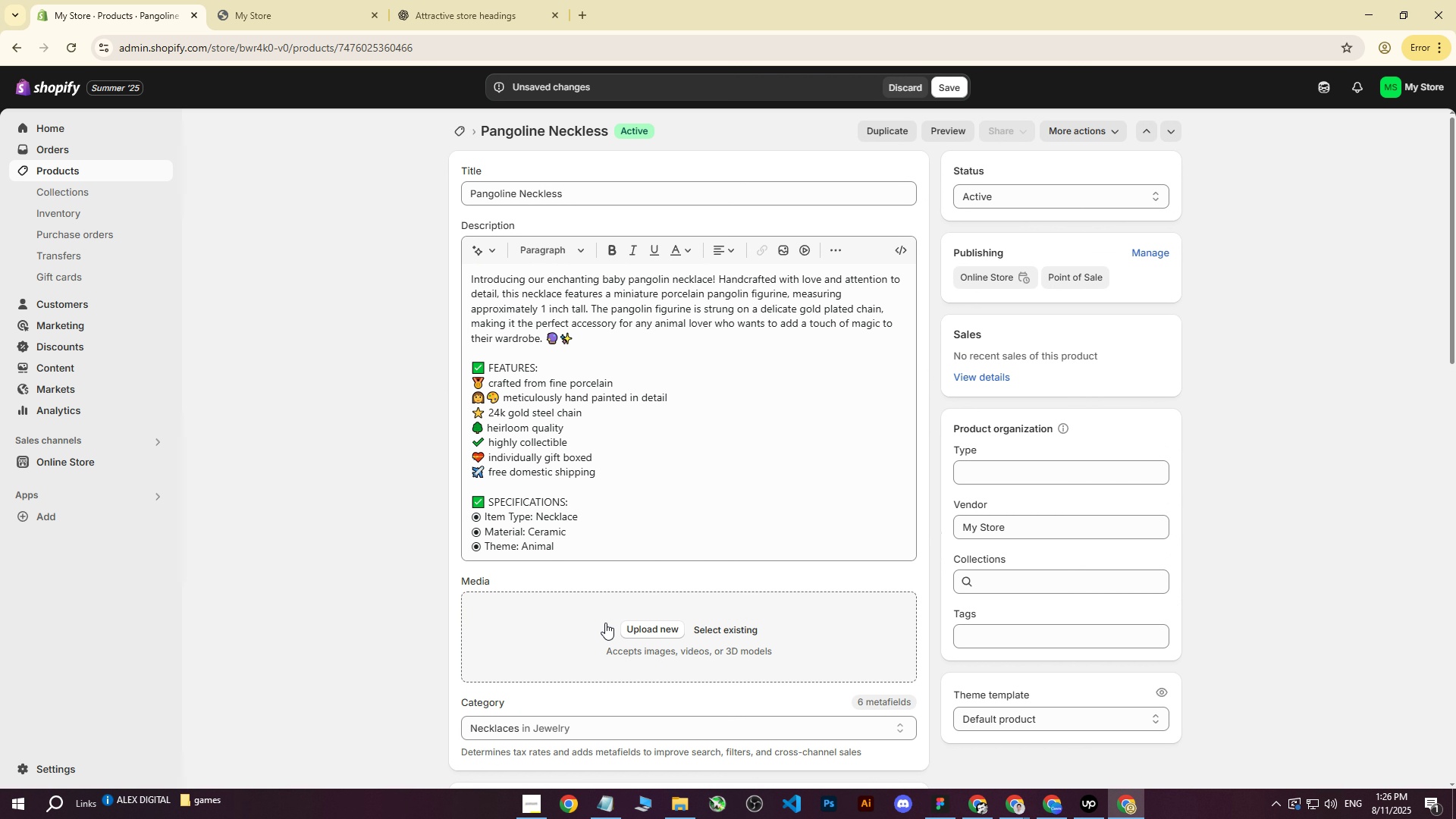 
left_click([660, 627])
 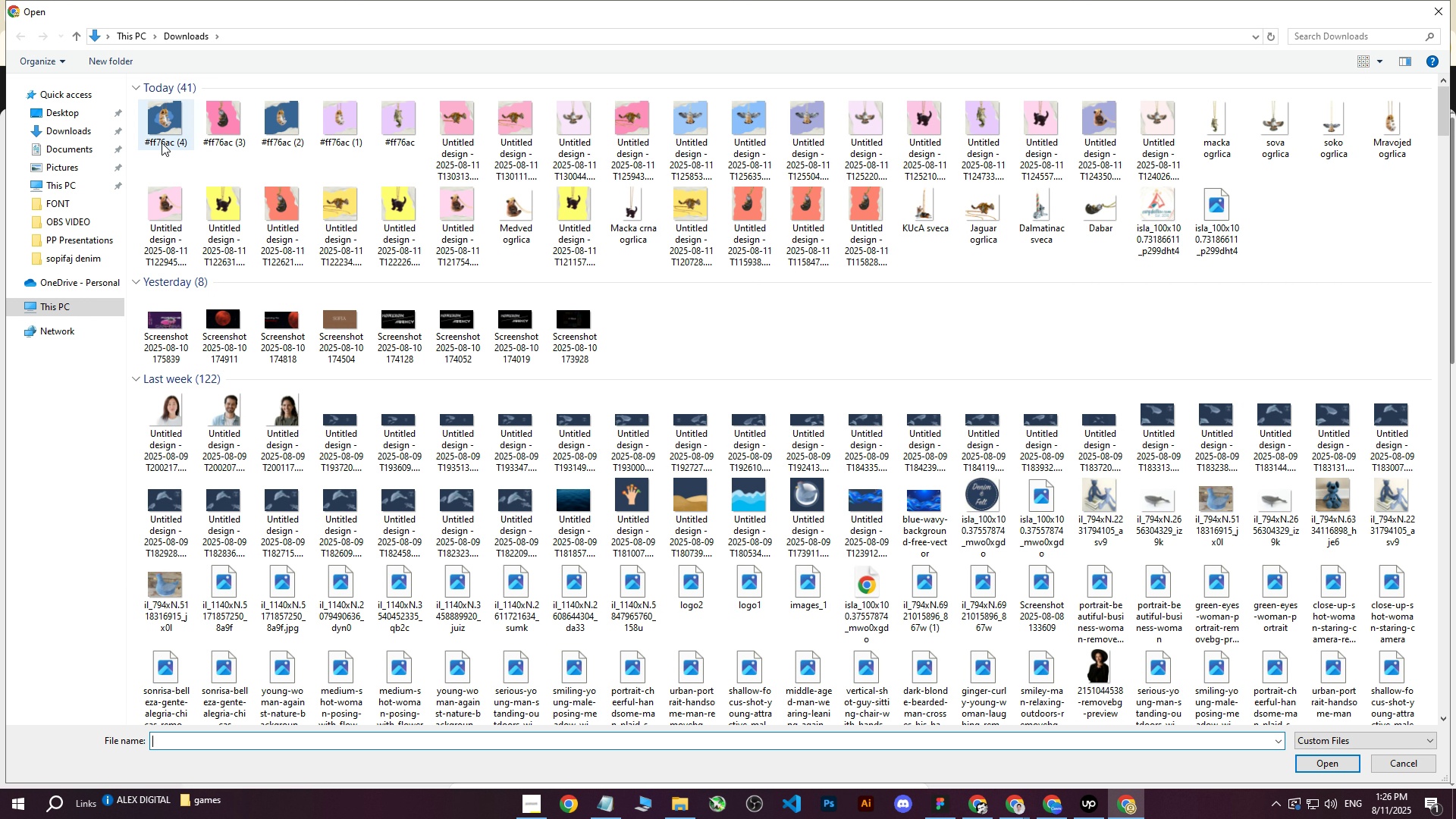 
left_click([161, 125])
 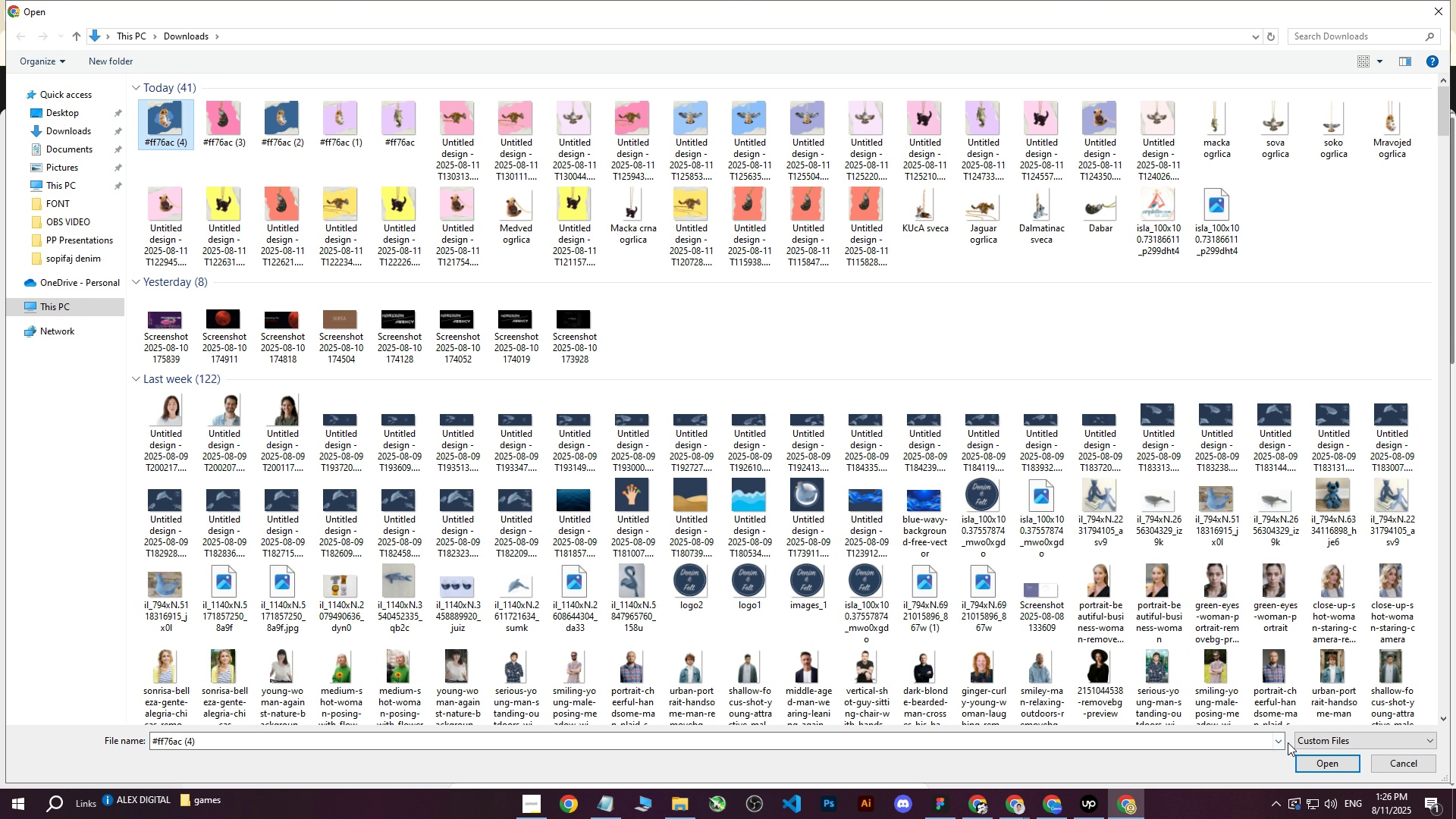 
left_click([1309, 757])
 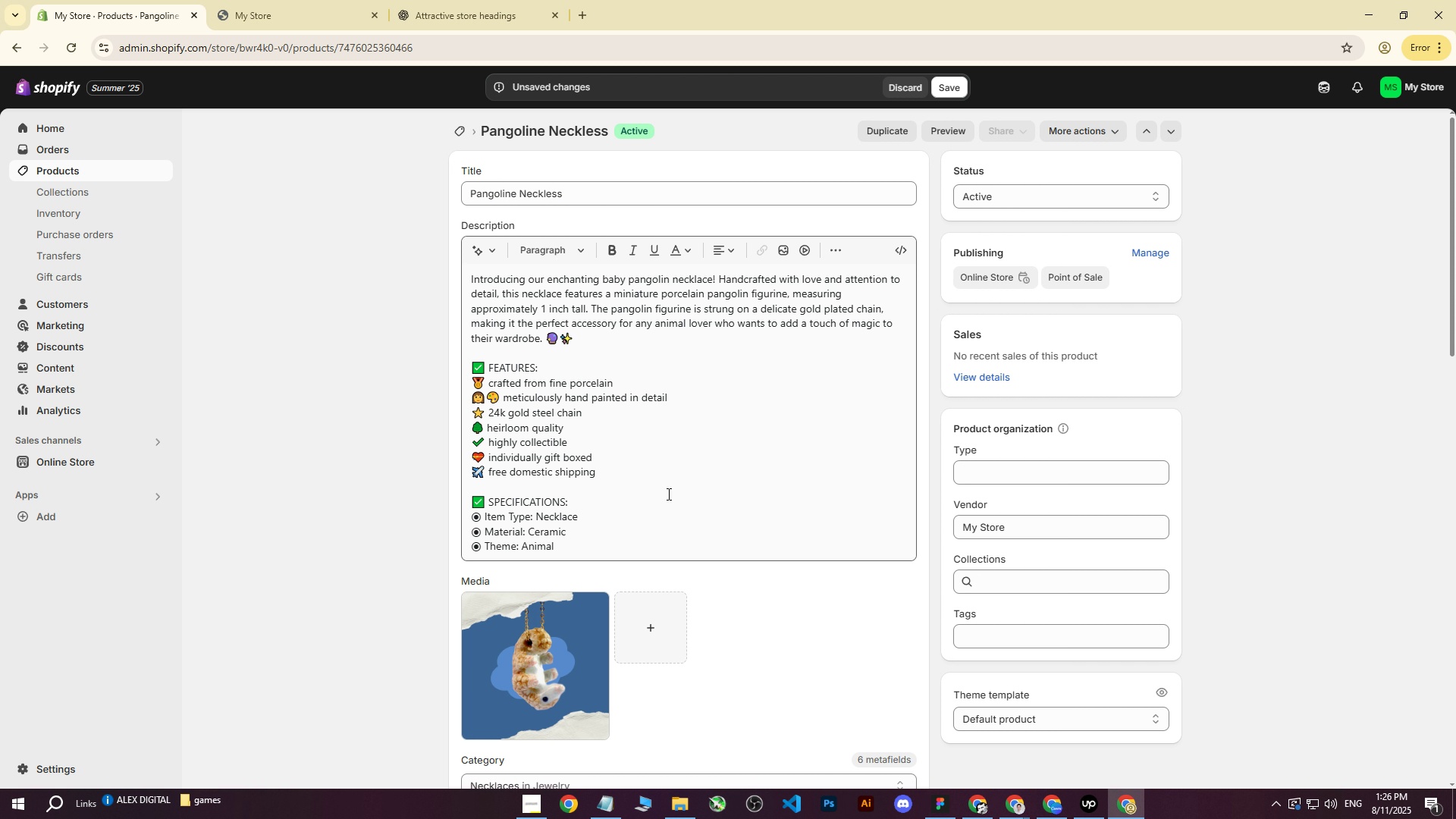 
wait(6.53)
 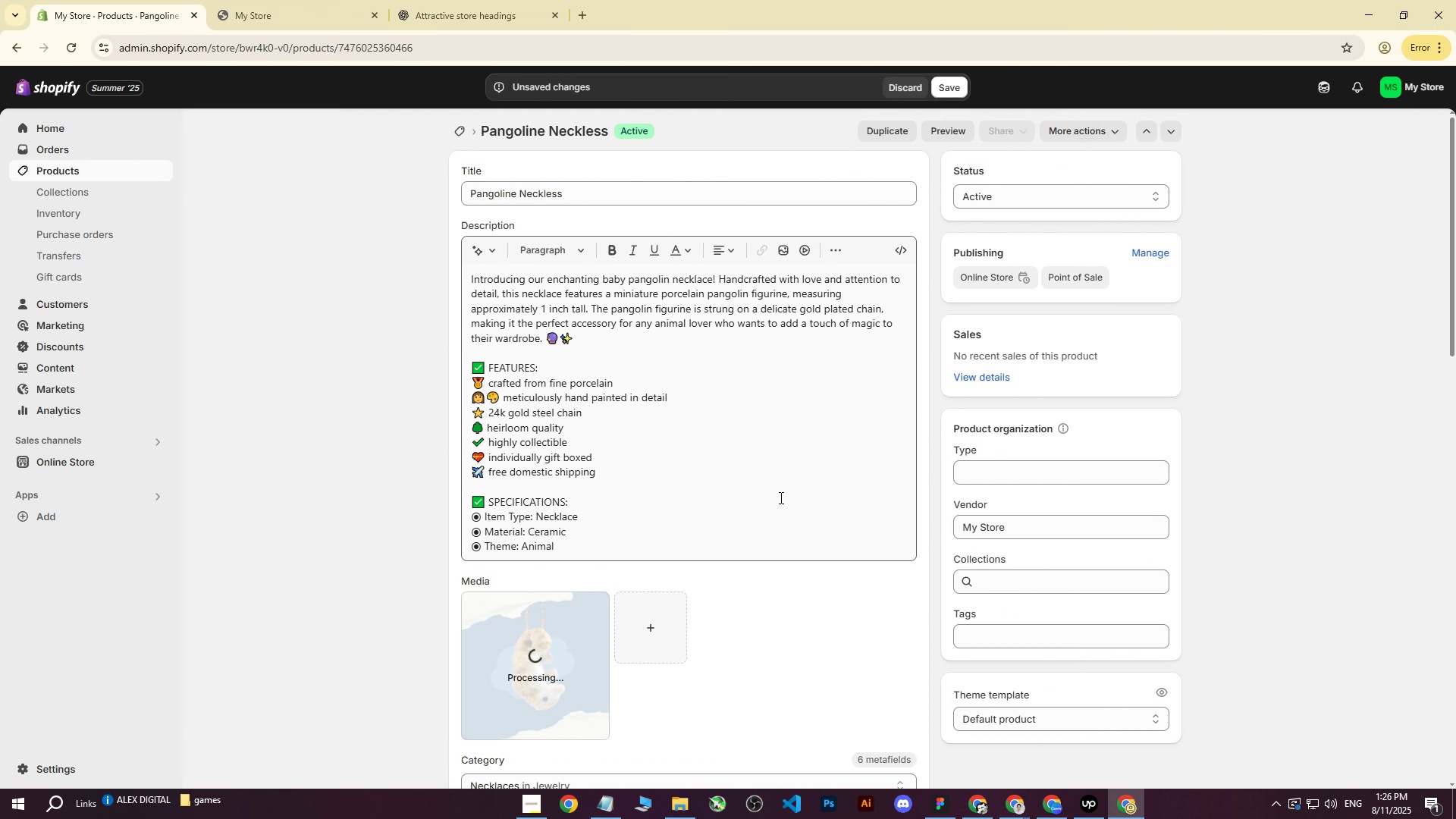 
scroll: coordinate [714, 564], scroll_direction: down, amount: 3.0
 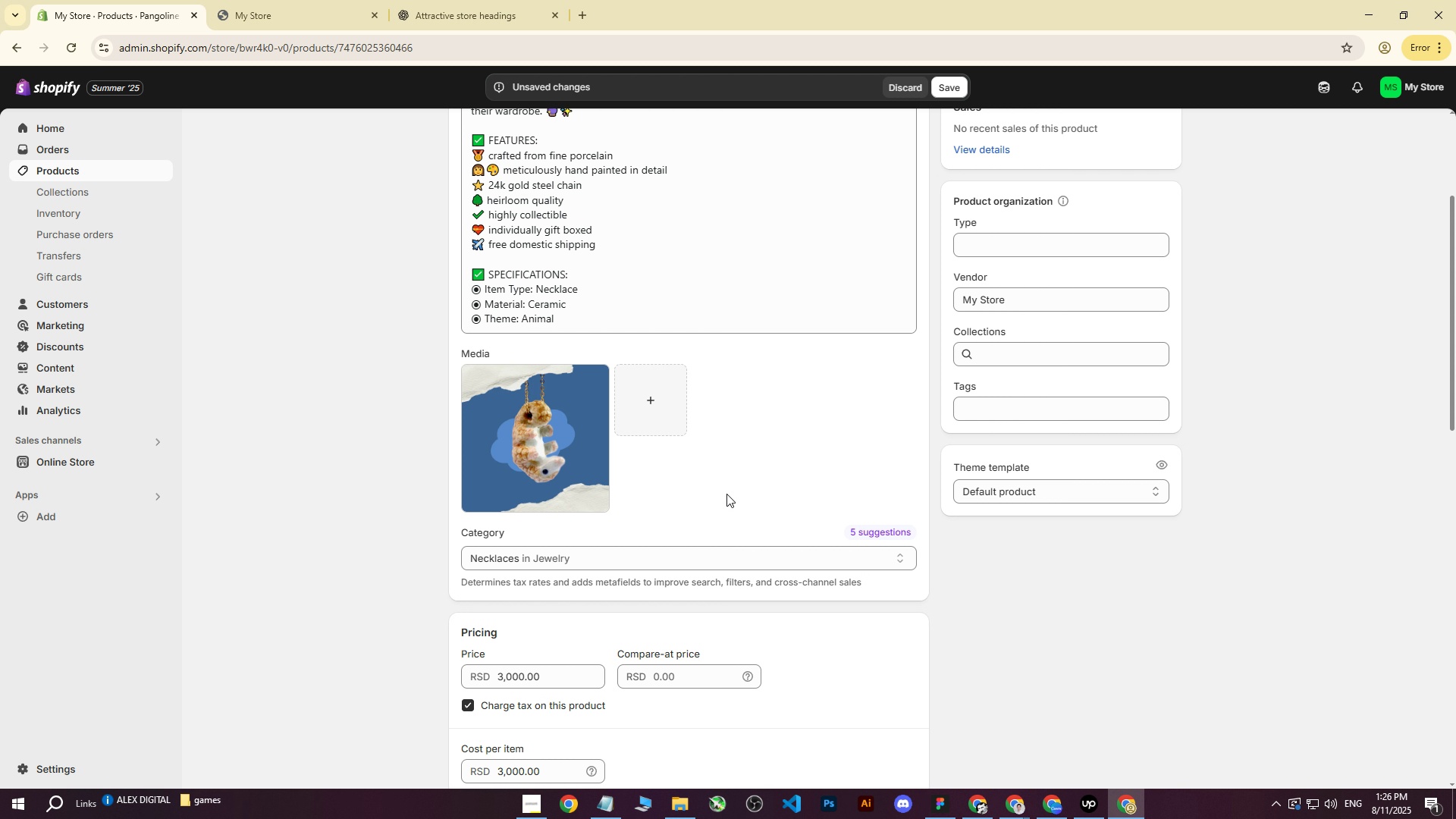 
scroll: coordinate [914, 306], scroll_direction: up, amount: 5.0
 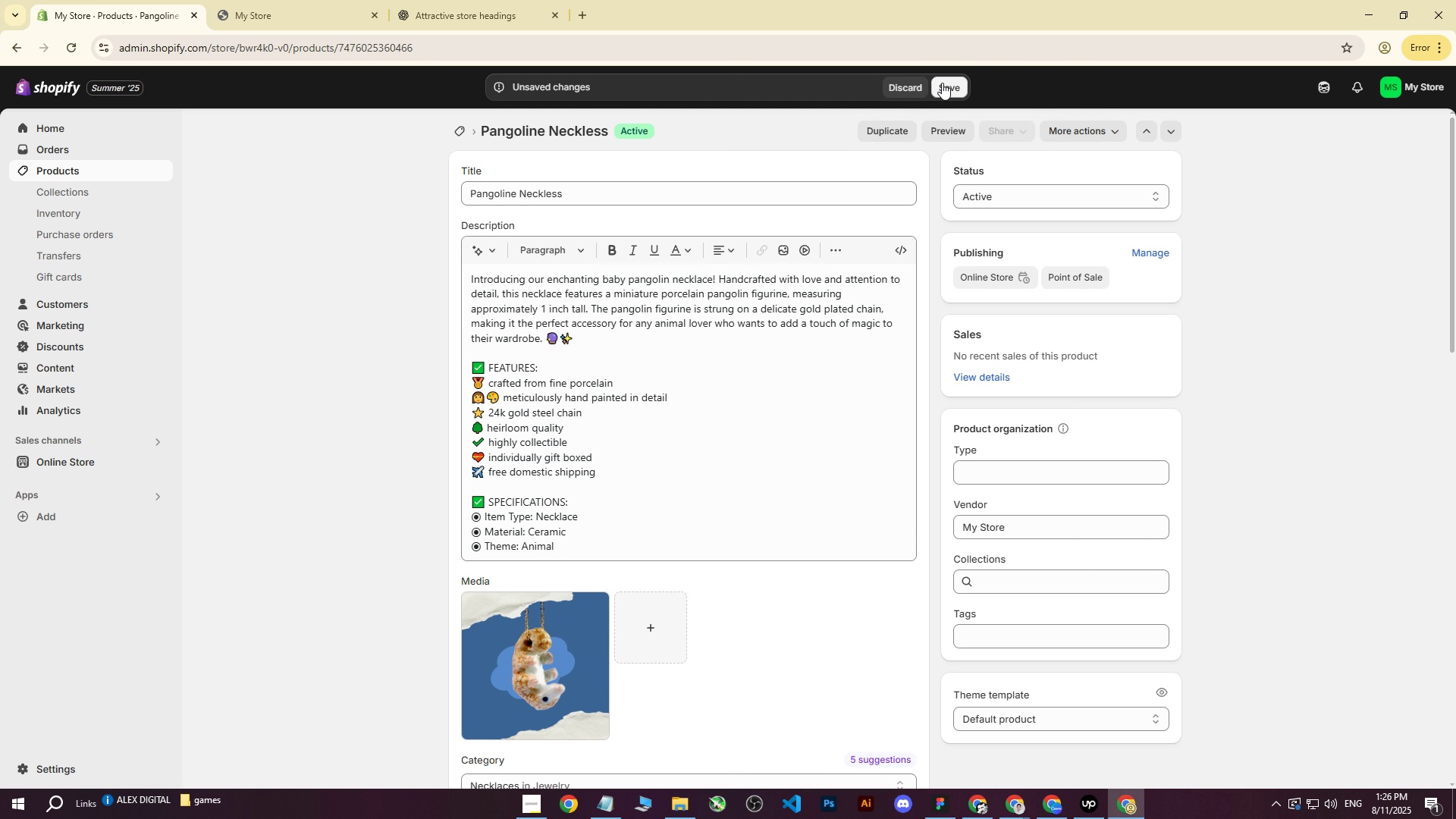 
left_click([941, 84])
 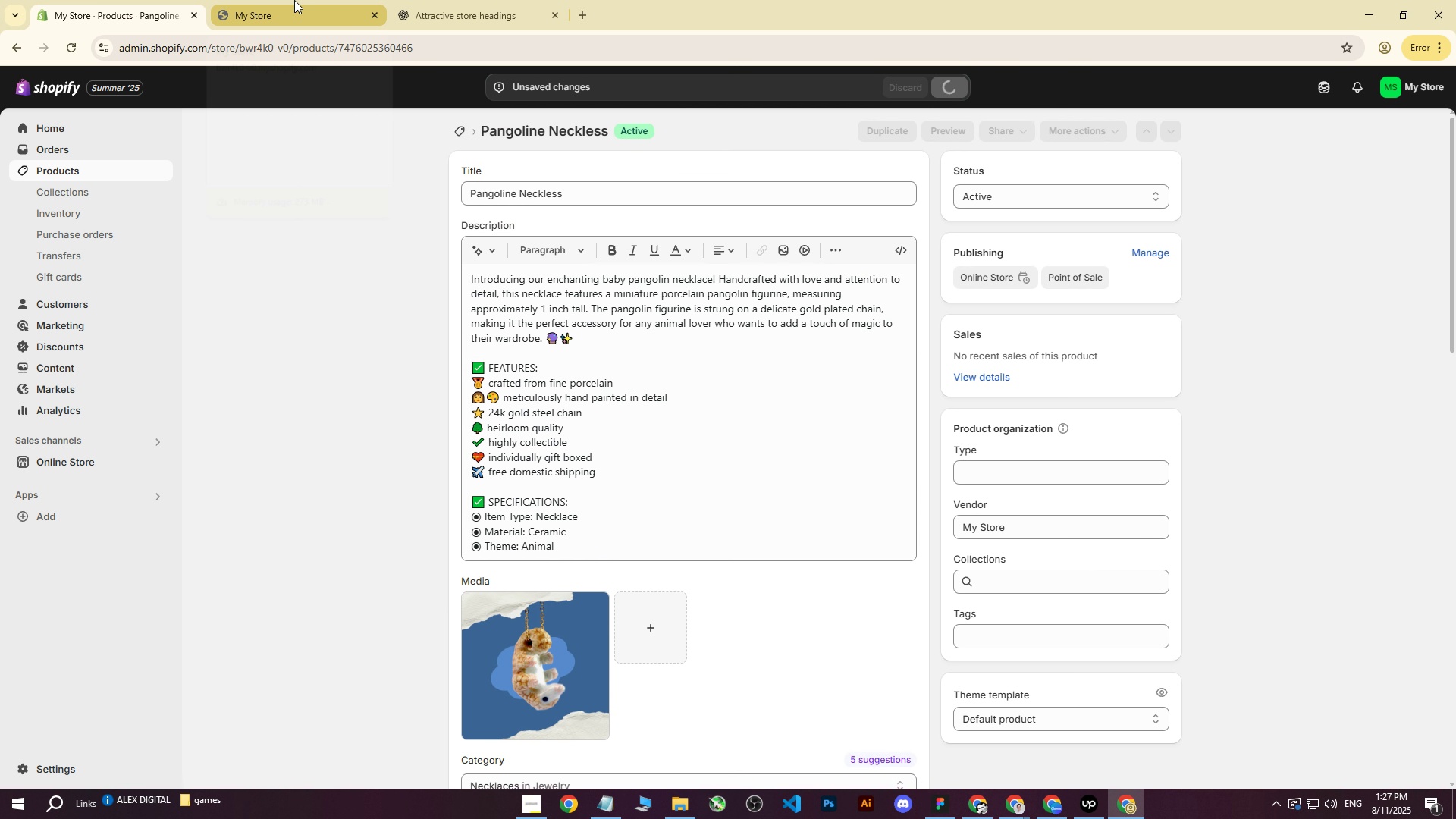 
left_click([294, 0])
 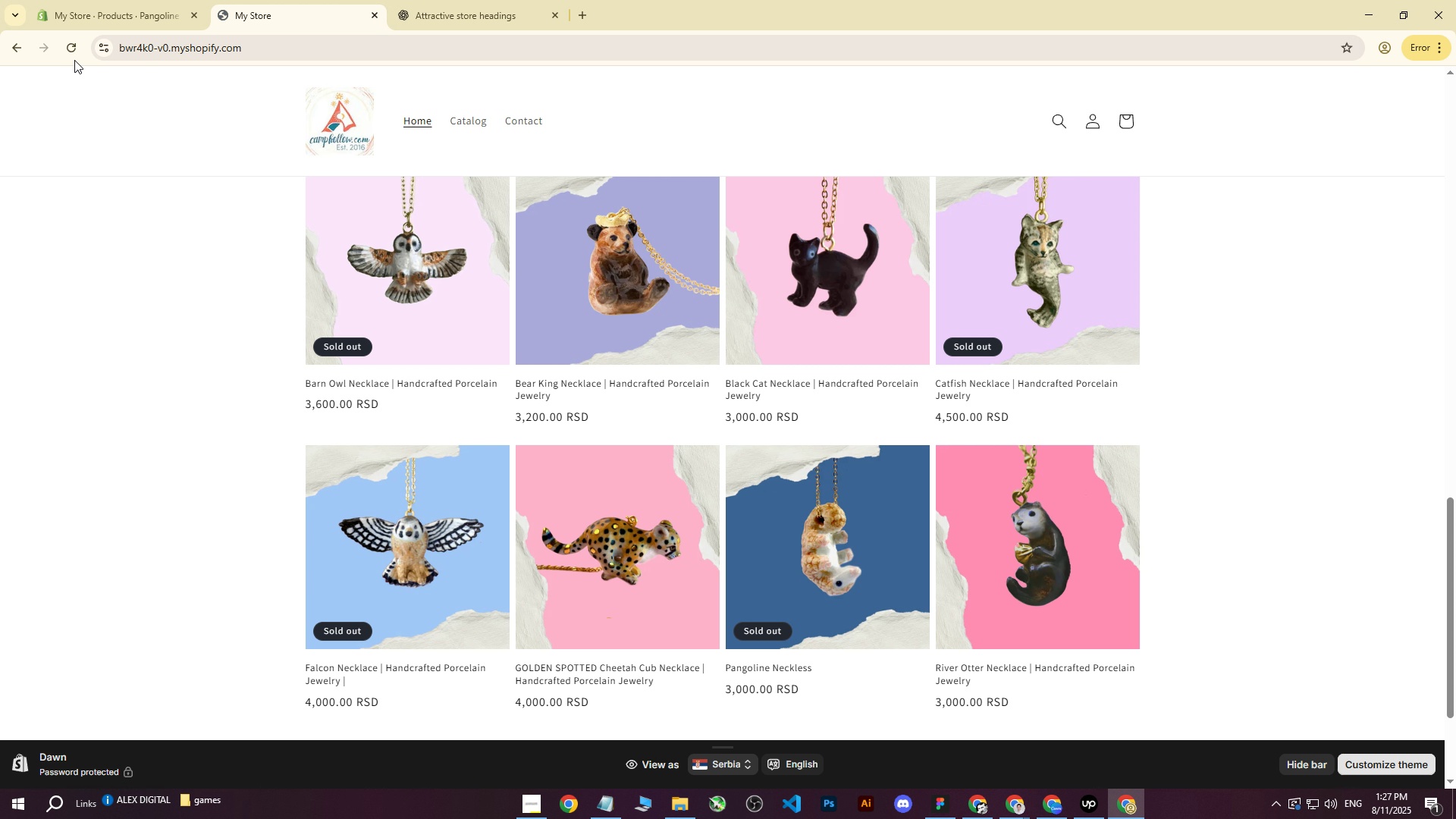 
left_click([69, 55])
 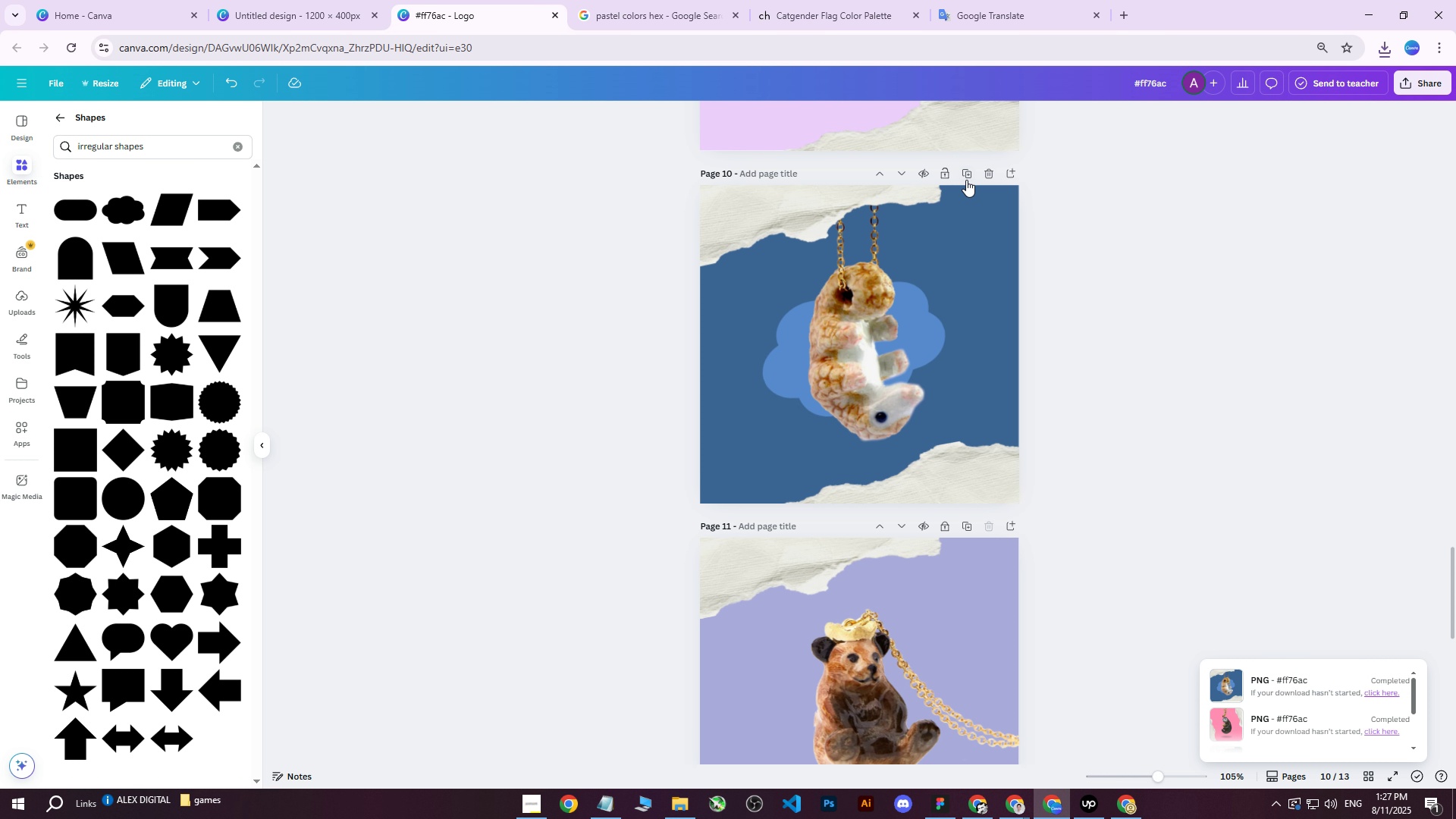 
wait(11.19)
 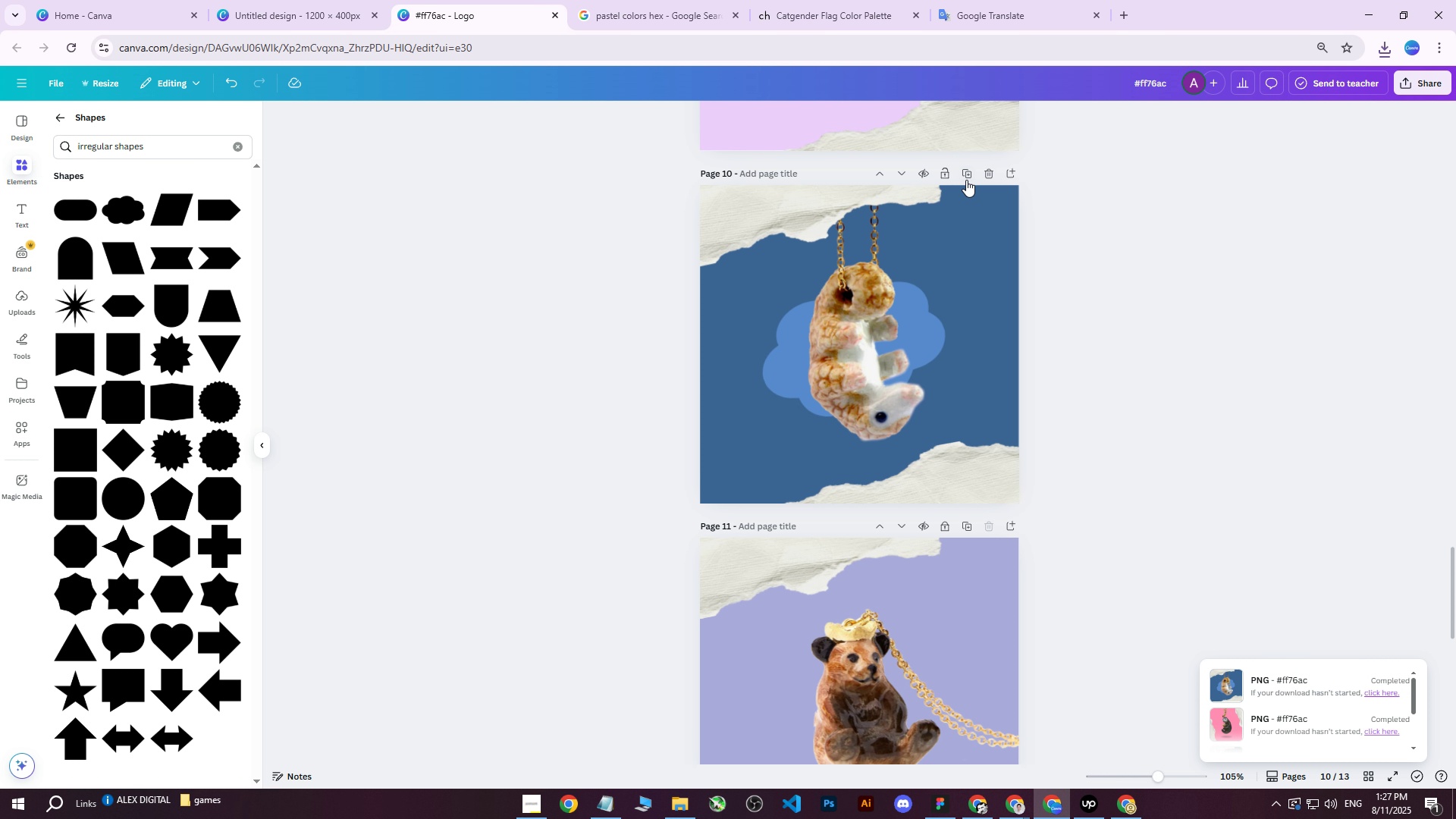 
left_click([973, 172])
 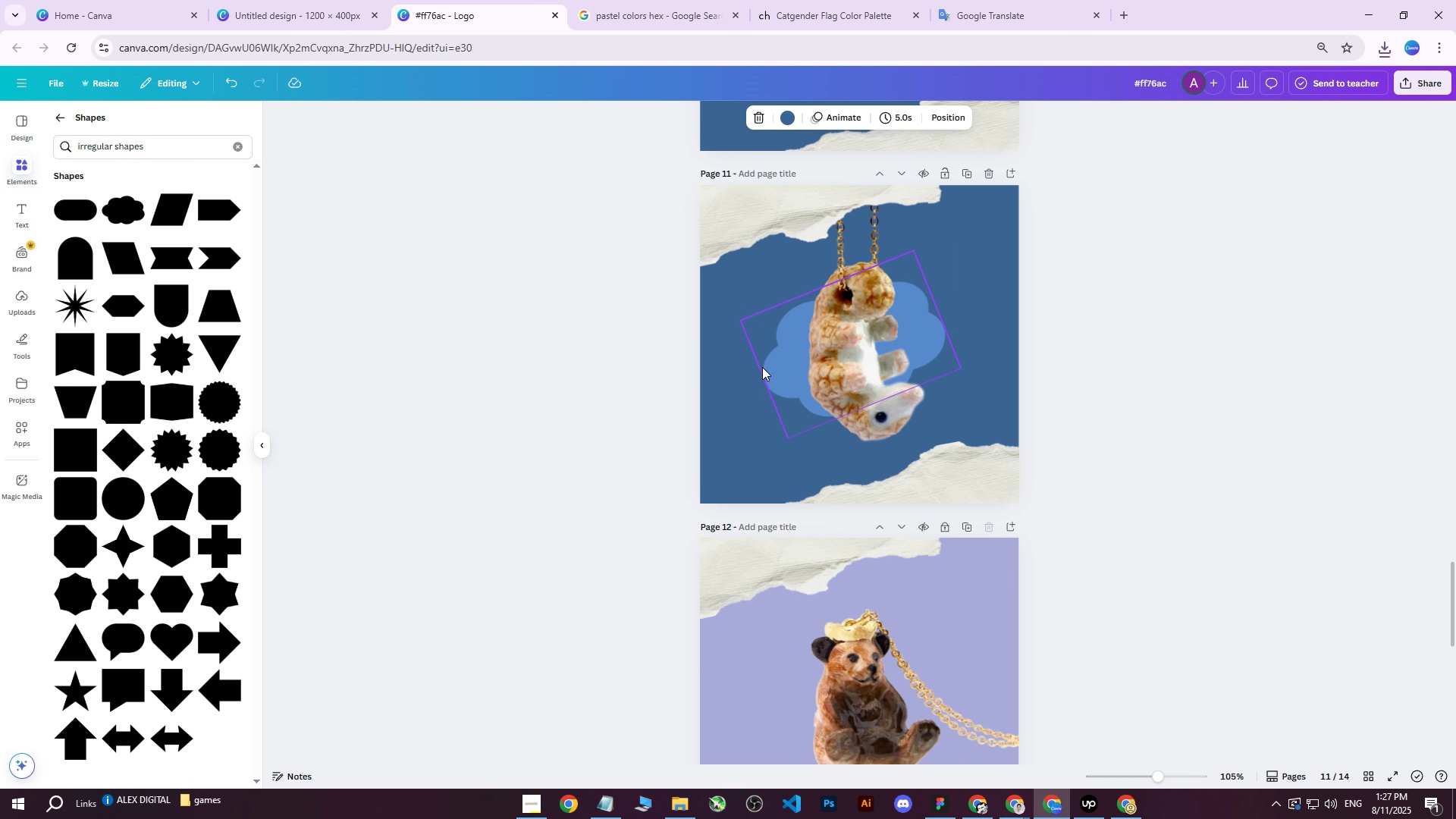 
left_click([761, 371])
 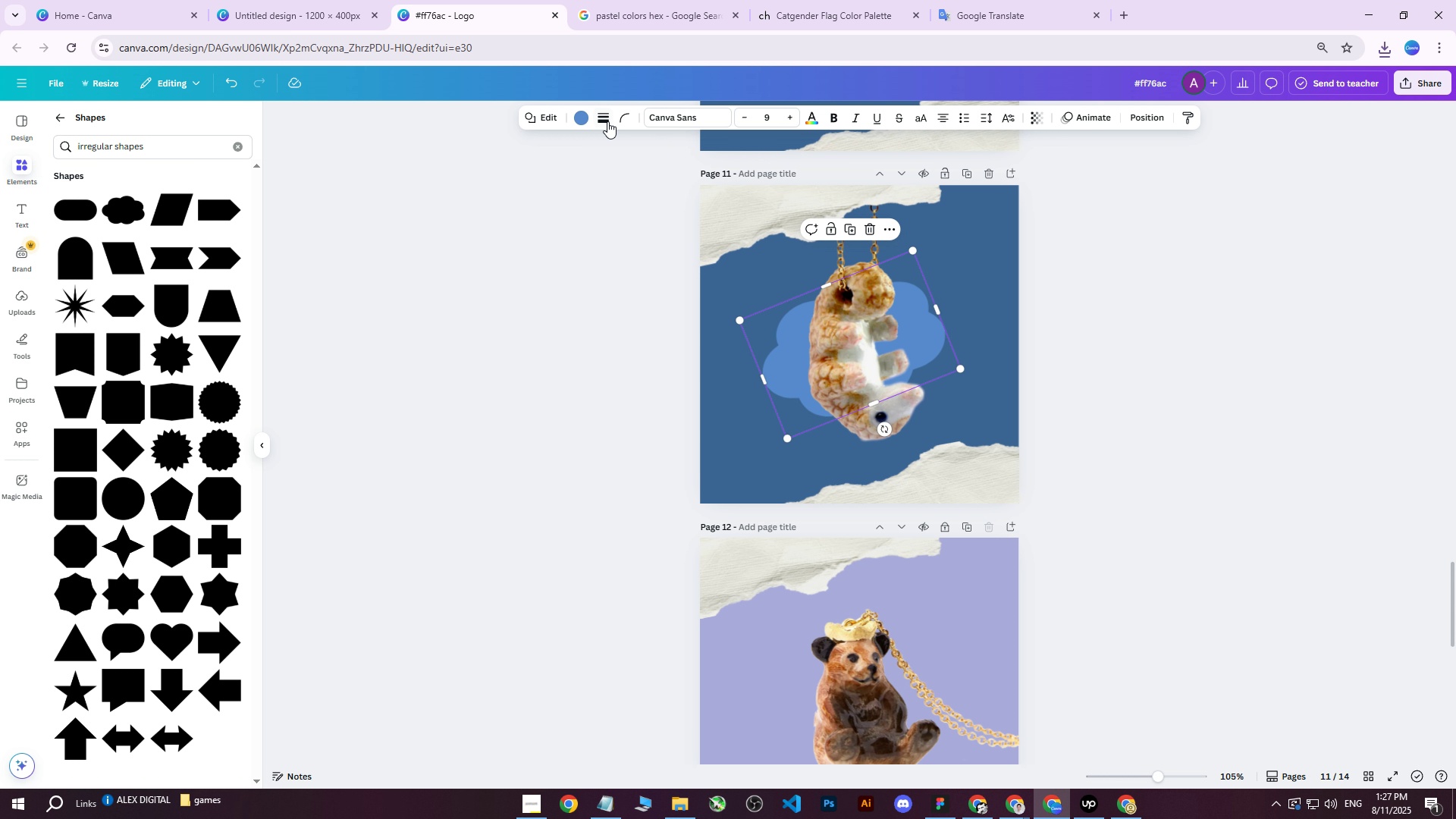 
left_click([607, 121])
 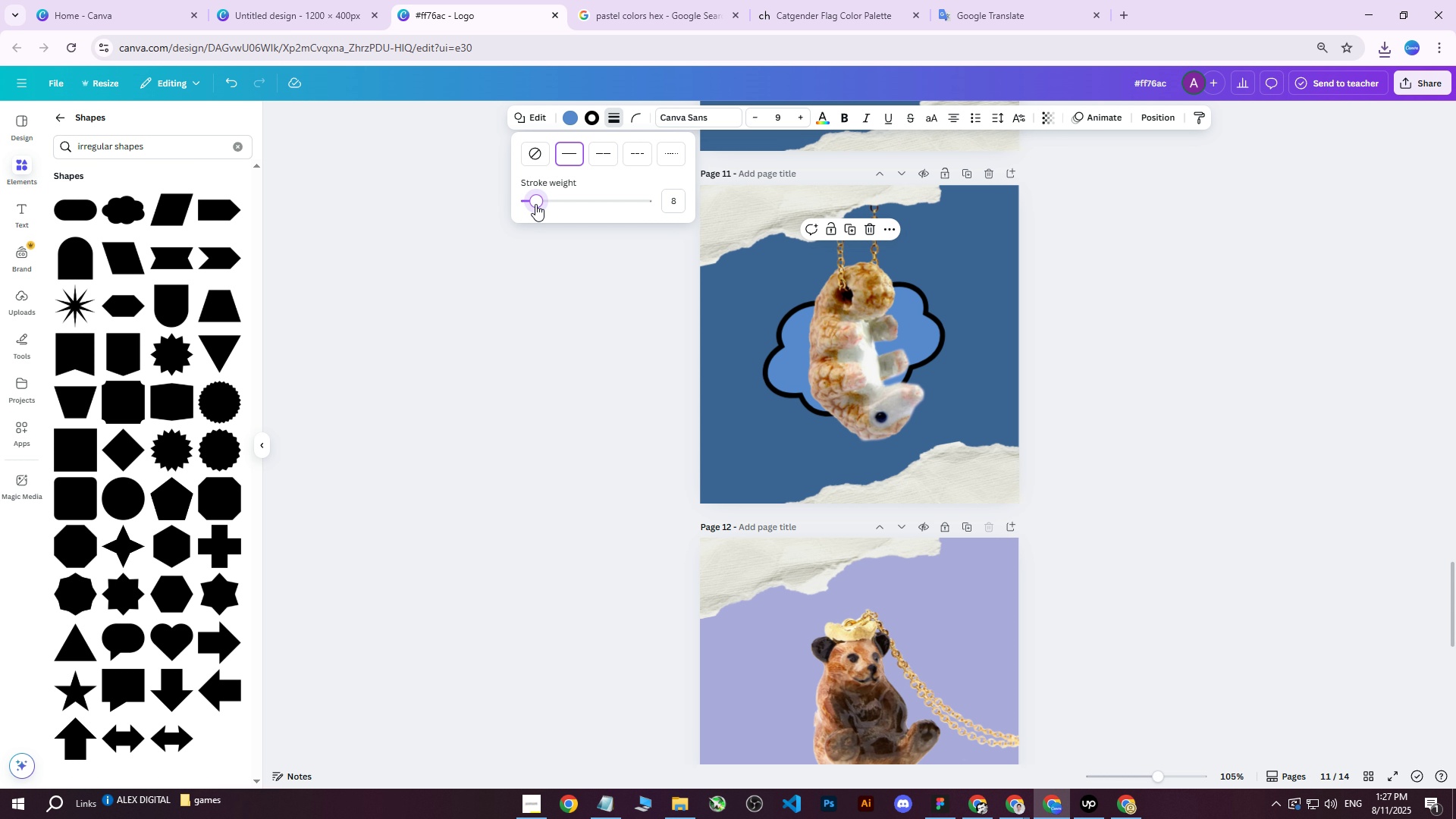 
wait(11.71)
 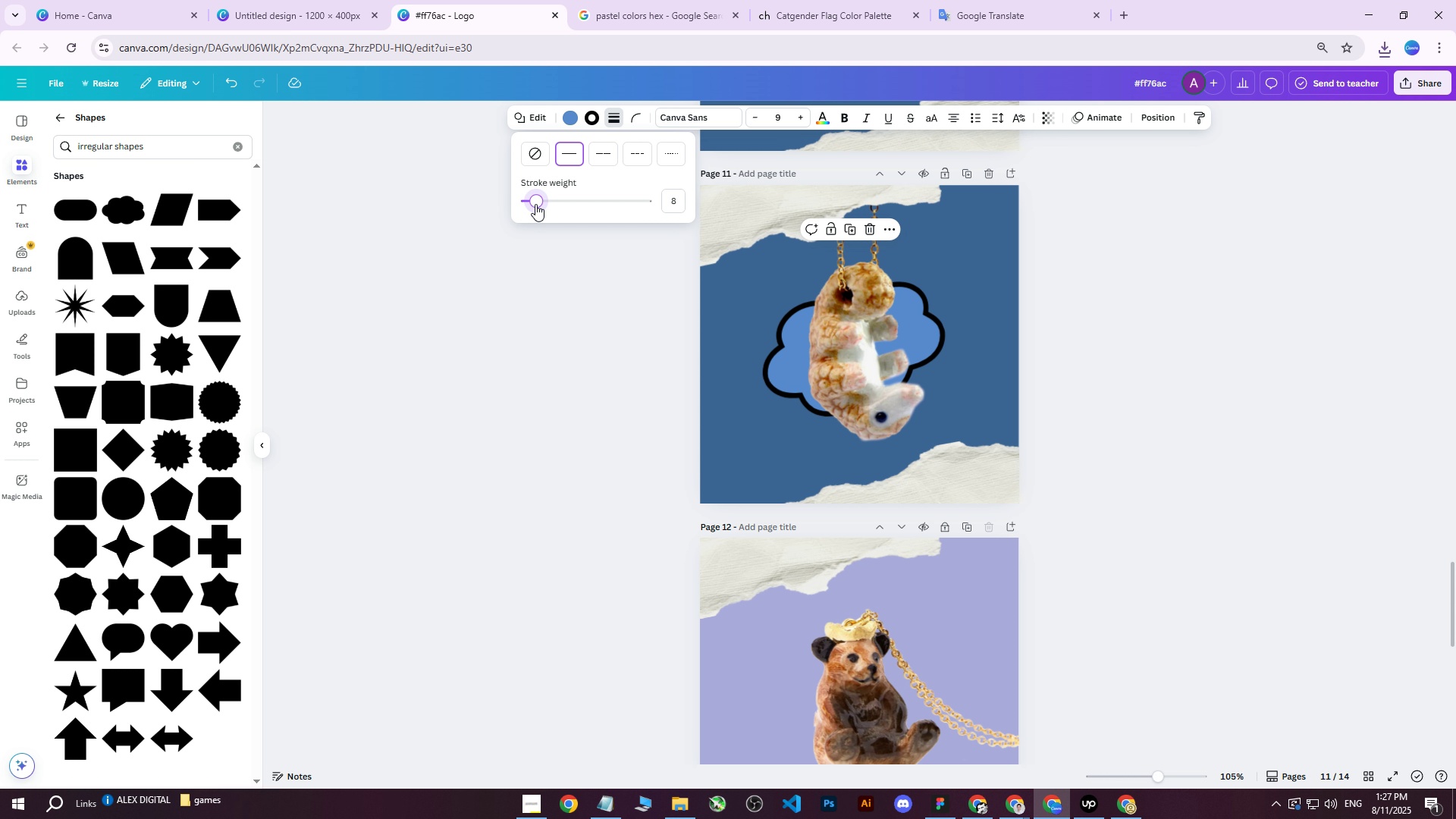 
left_click([572, 118])
 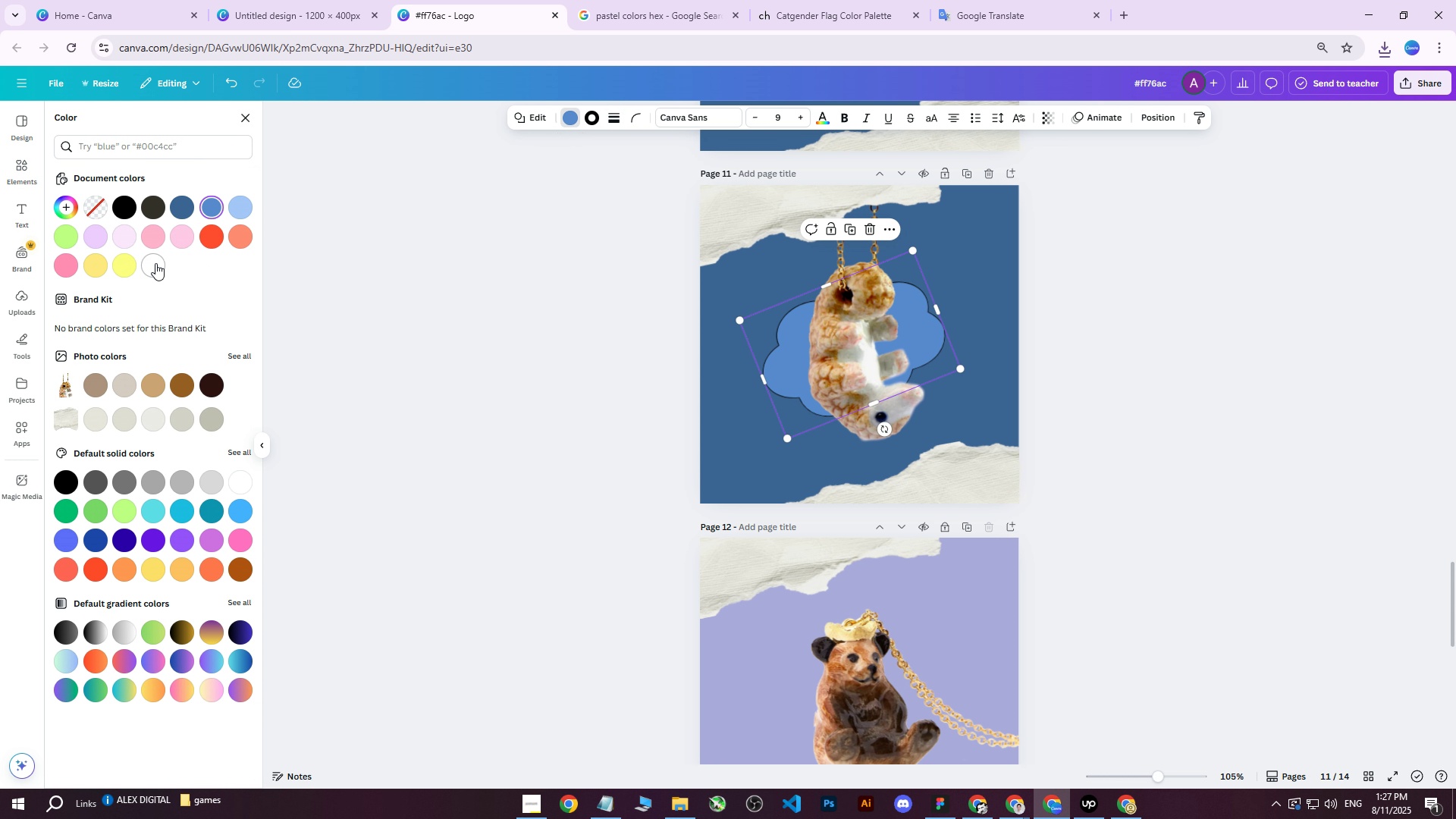 
left_click([156, 263])
 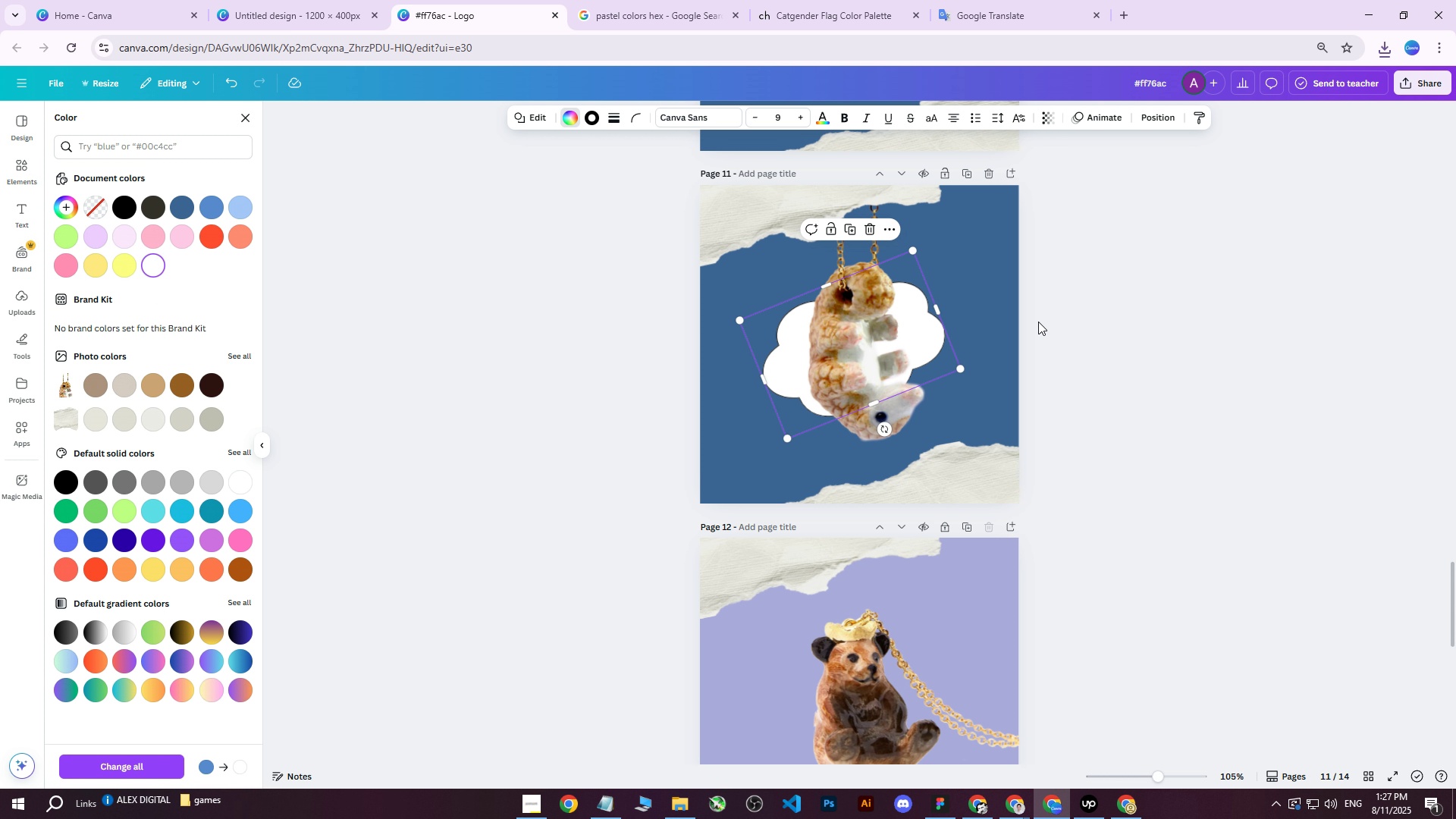 
key(Control+Z)
 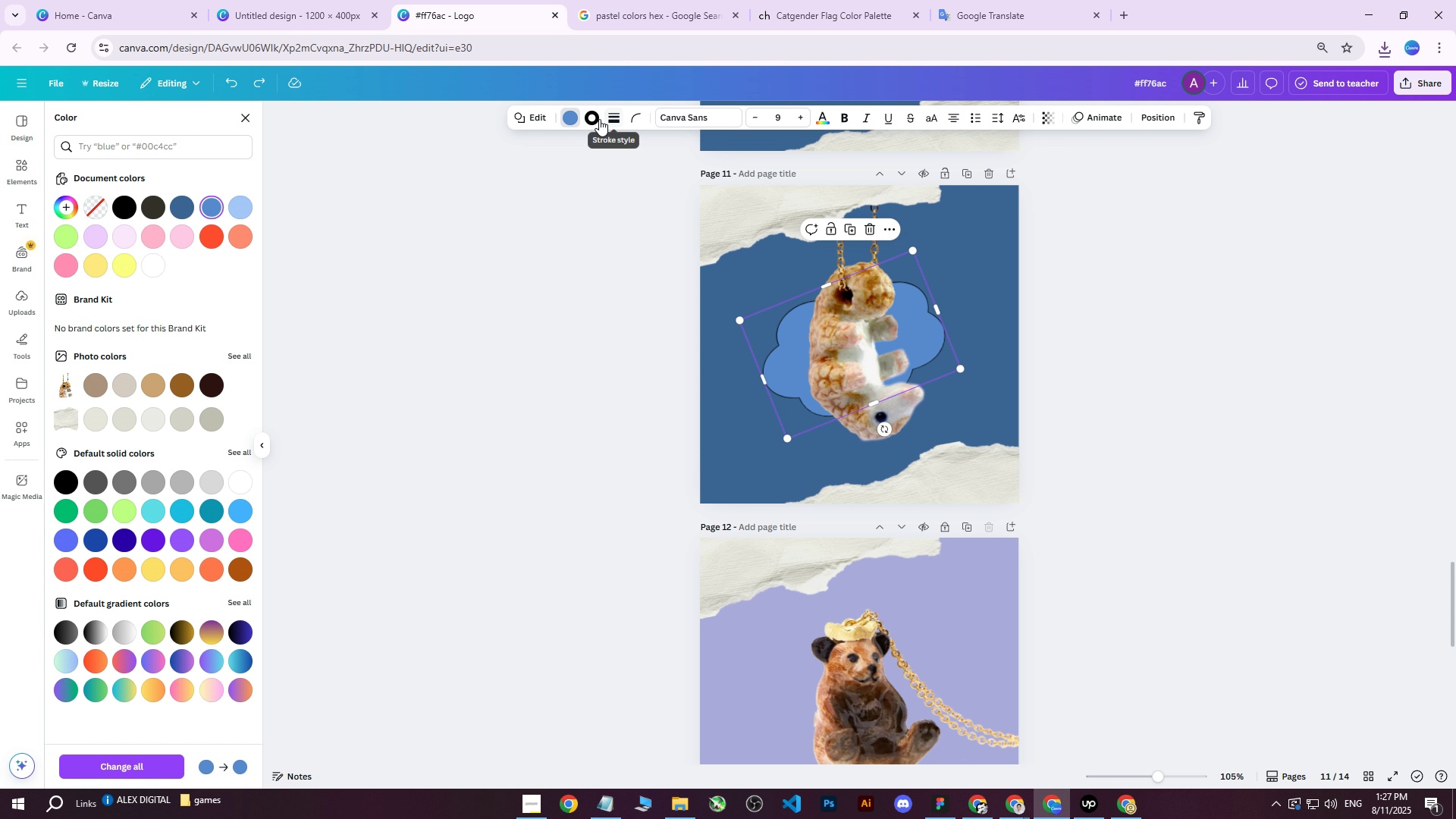 
left_click([598, 119])
 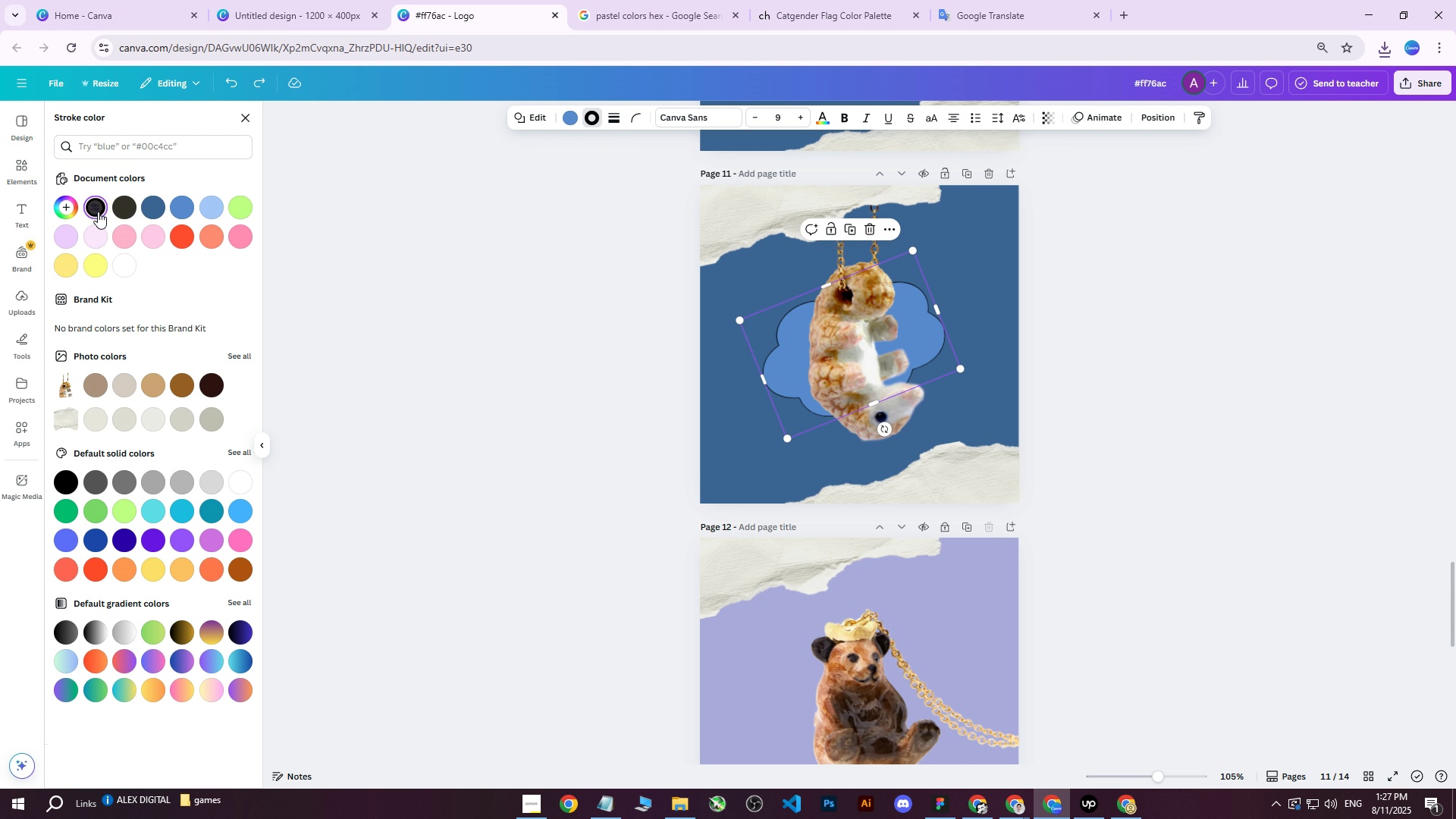 
left_click([119, 262])
 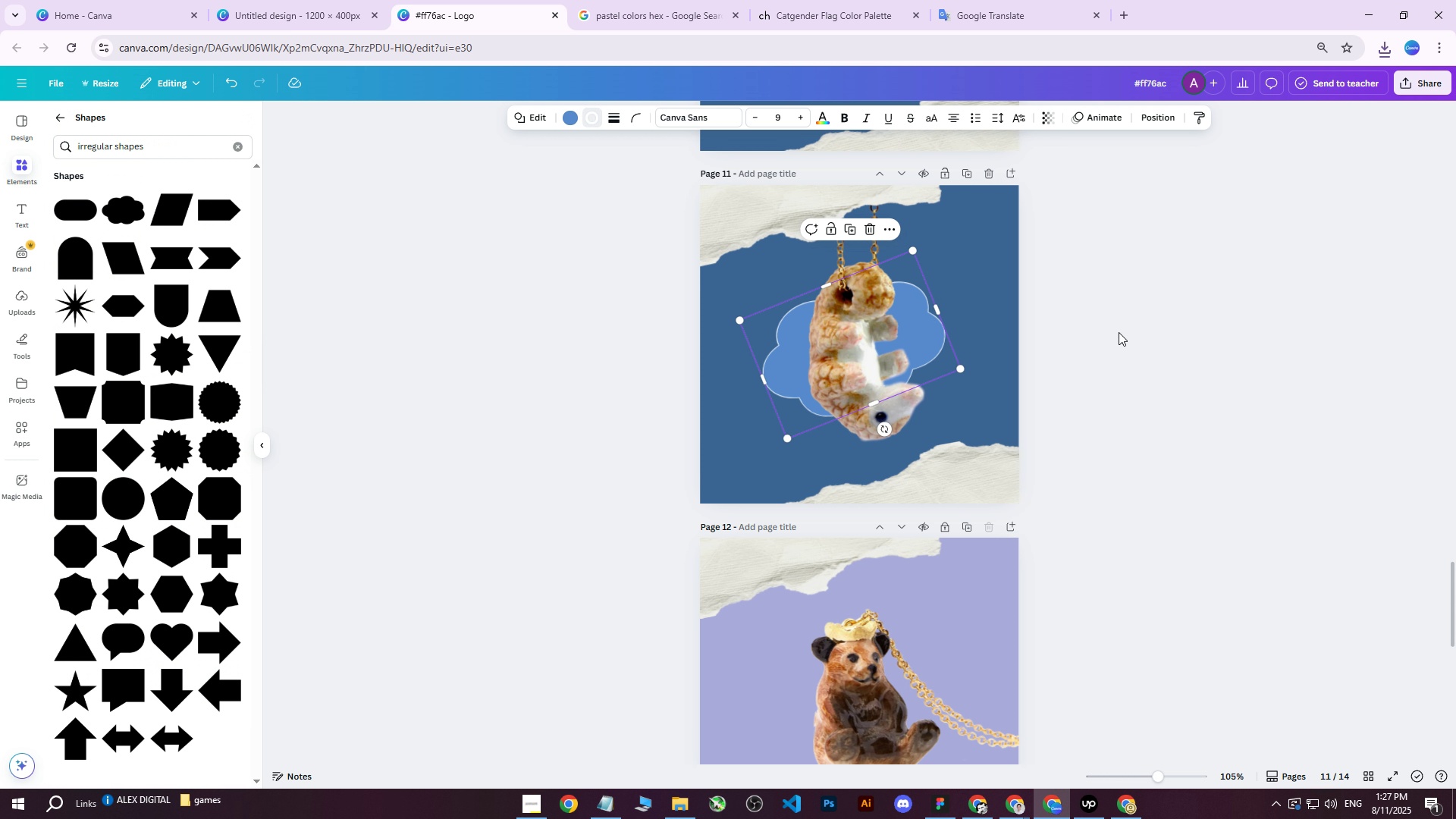 
double_click([1119, 332])
 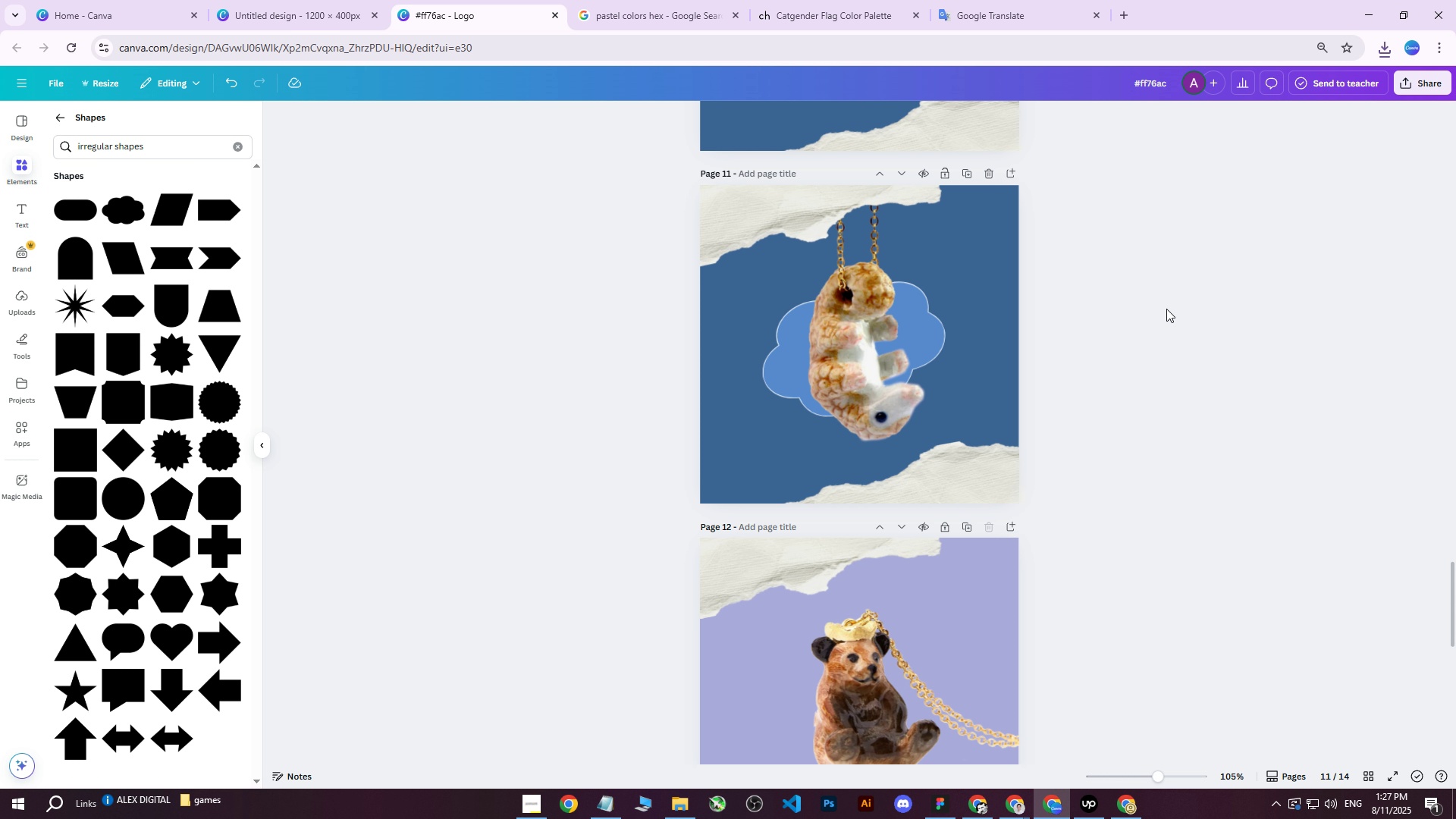 
scroll: coordinate [1186, 271], scroll_direction: up, amount: 5.0
 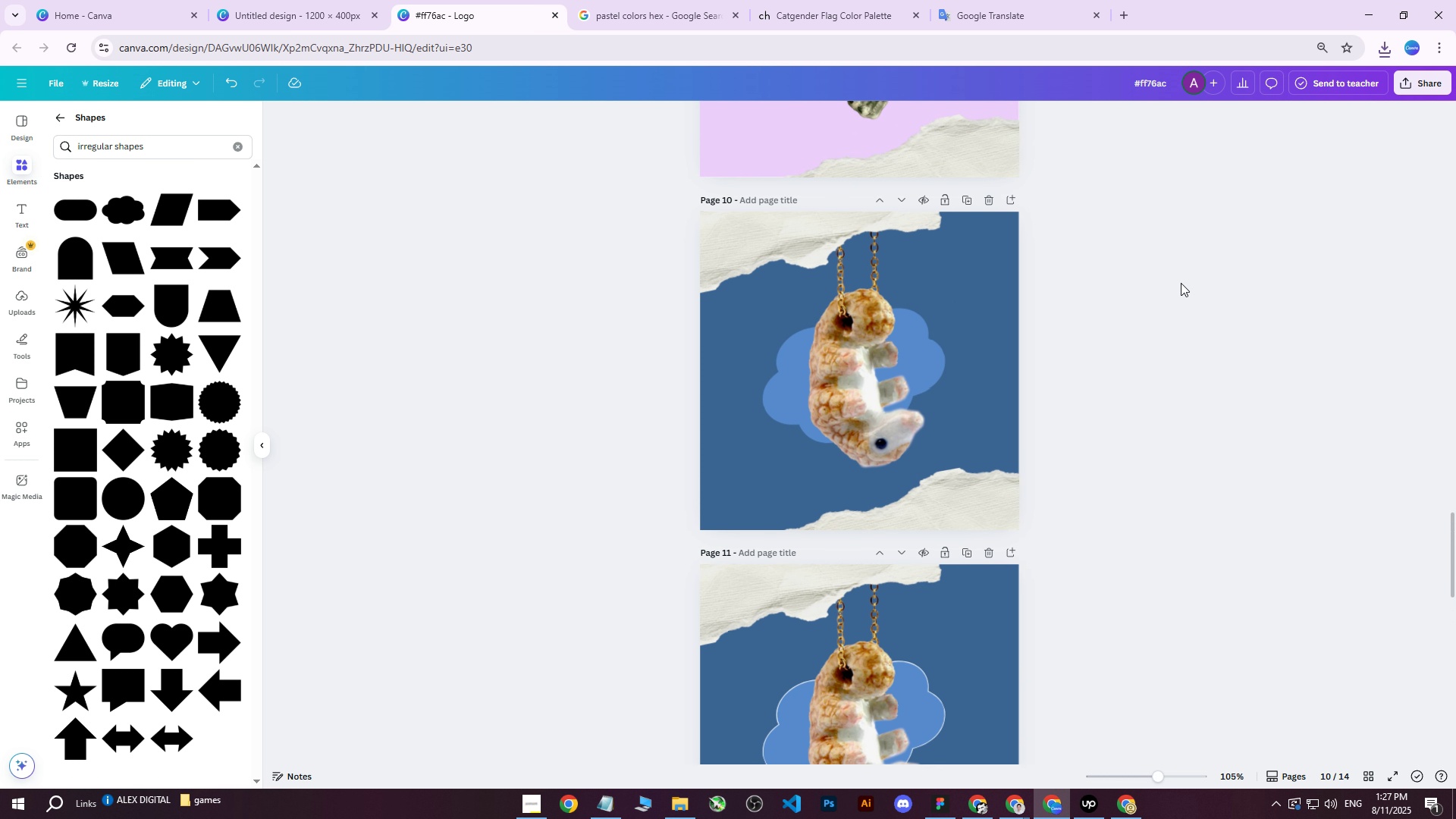 
scroll: coordinate [1175, 297], scroll_direction: down, amount: 3.0
 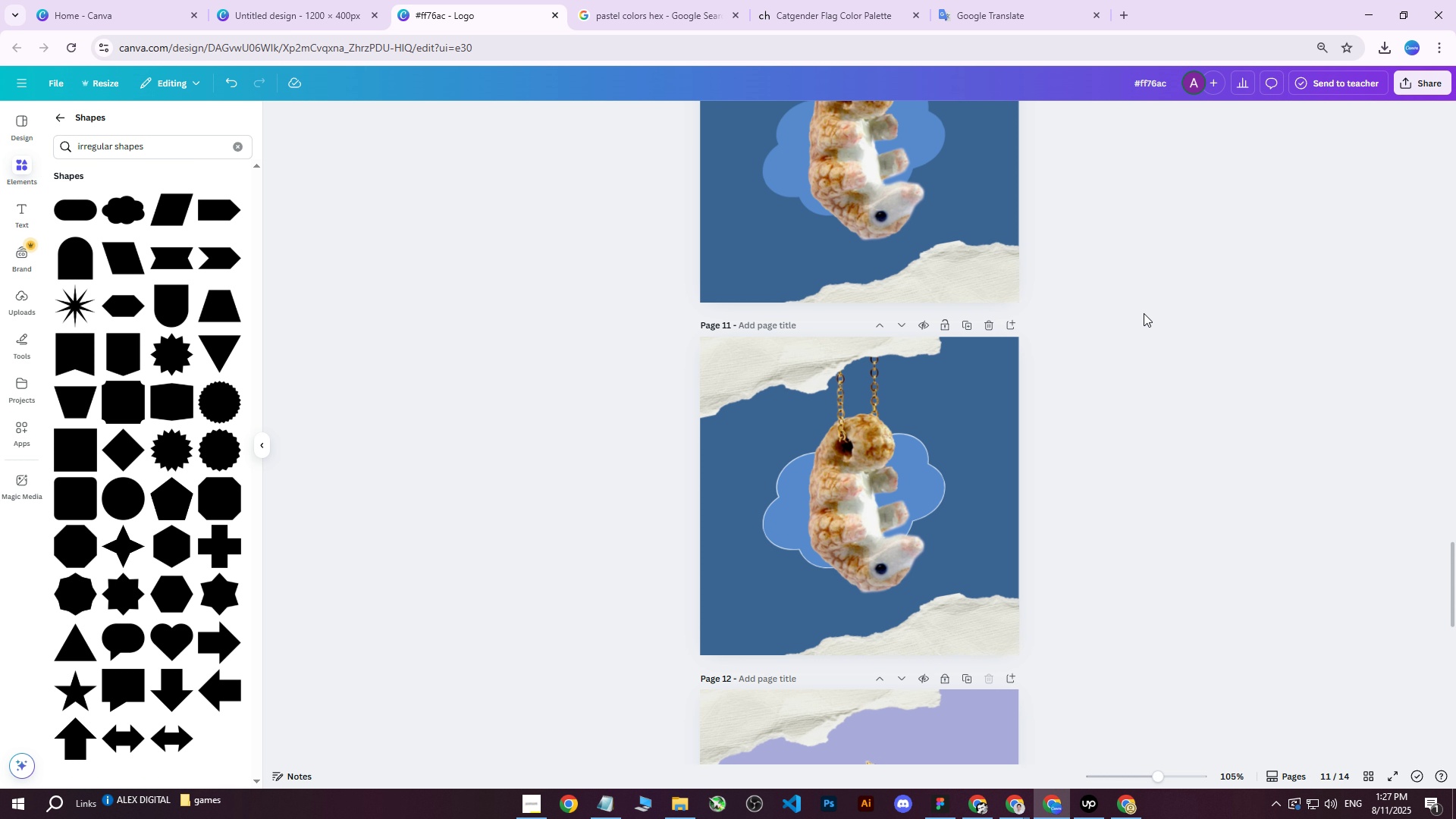 
scroll: coordinate [1106, 356], scroll_direction: up, amount: 2.0
 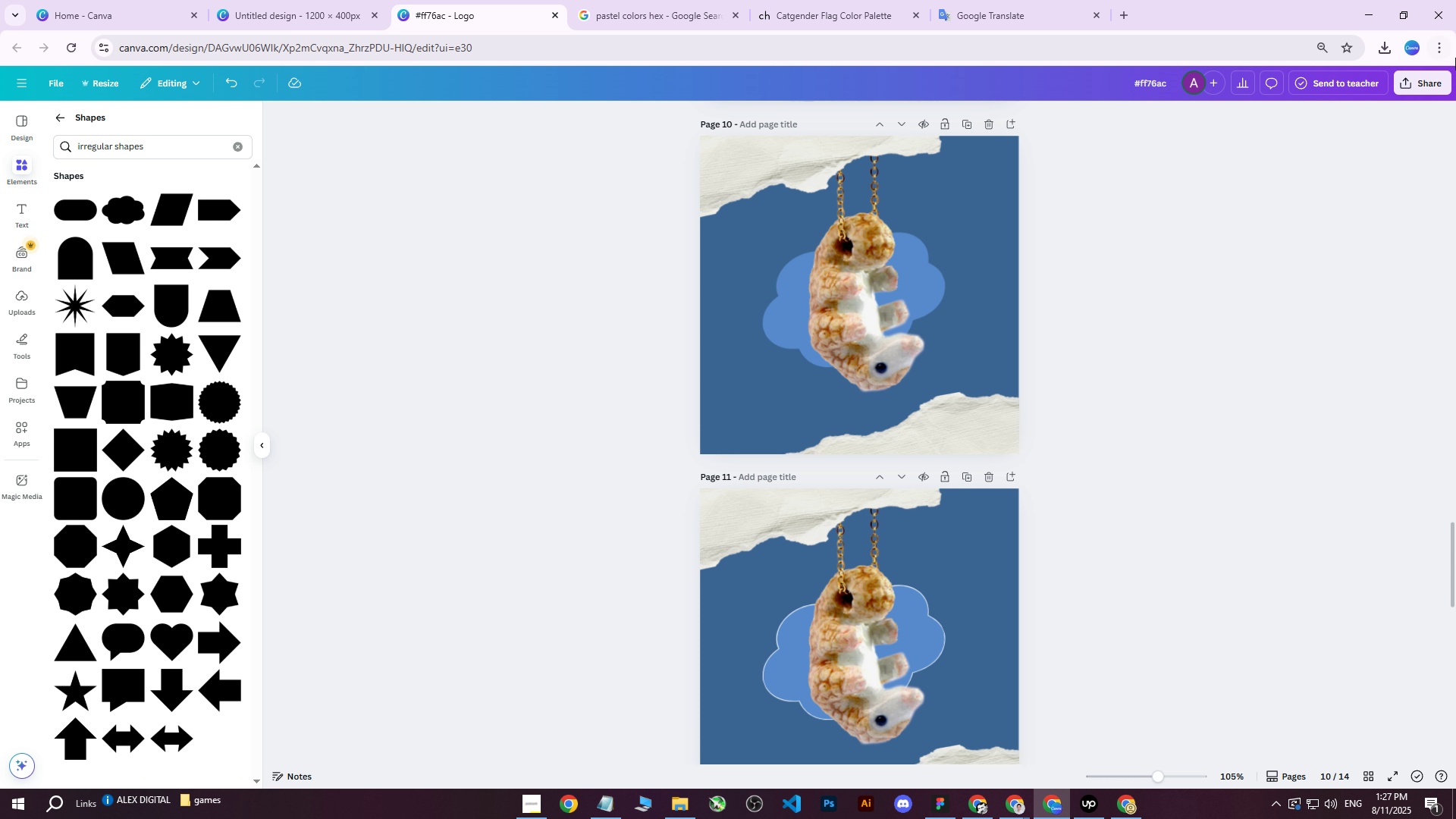 
left_click([1417, 81])
 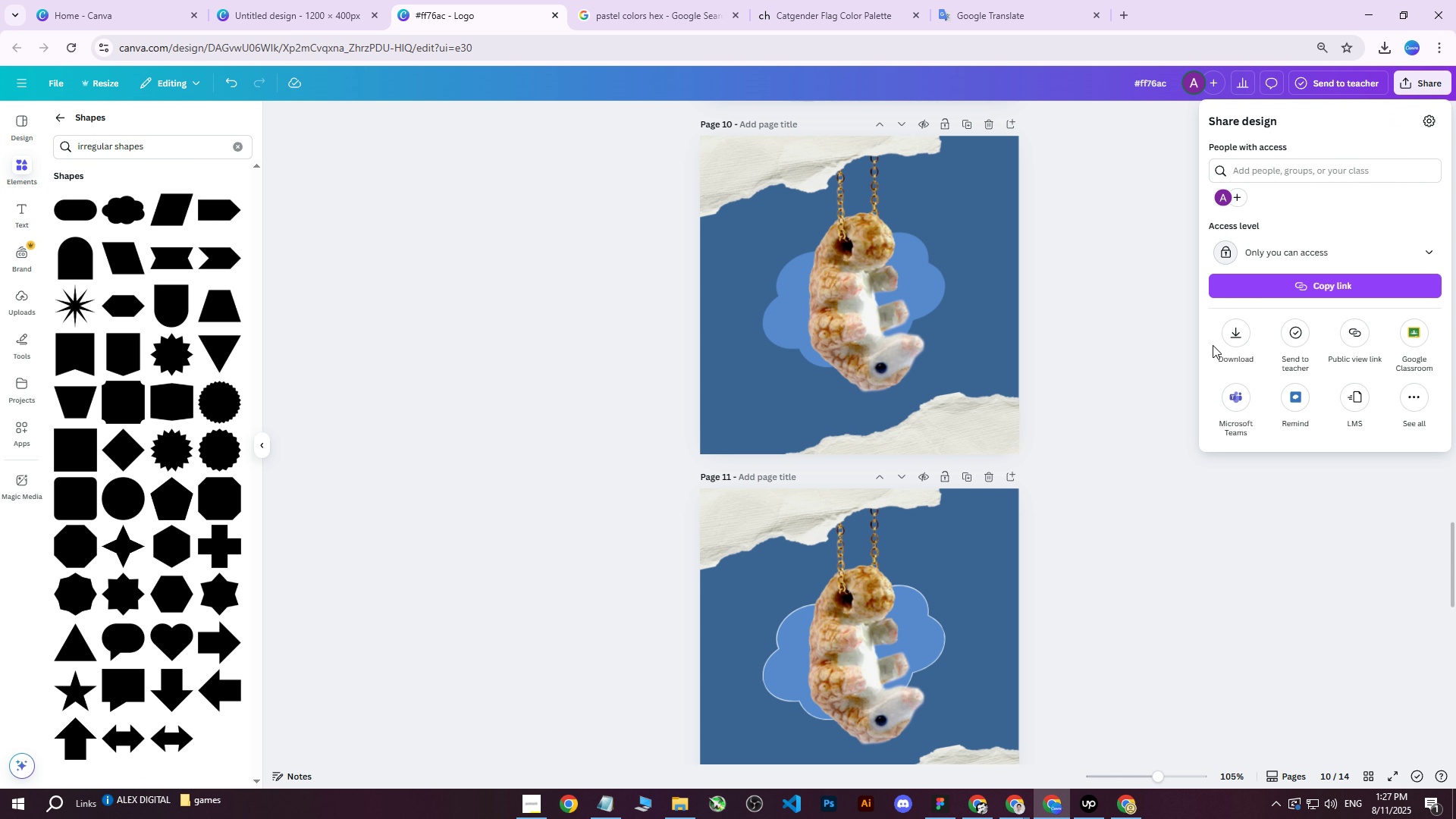 
left_click([1232, 338])
 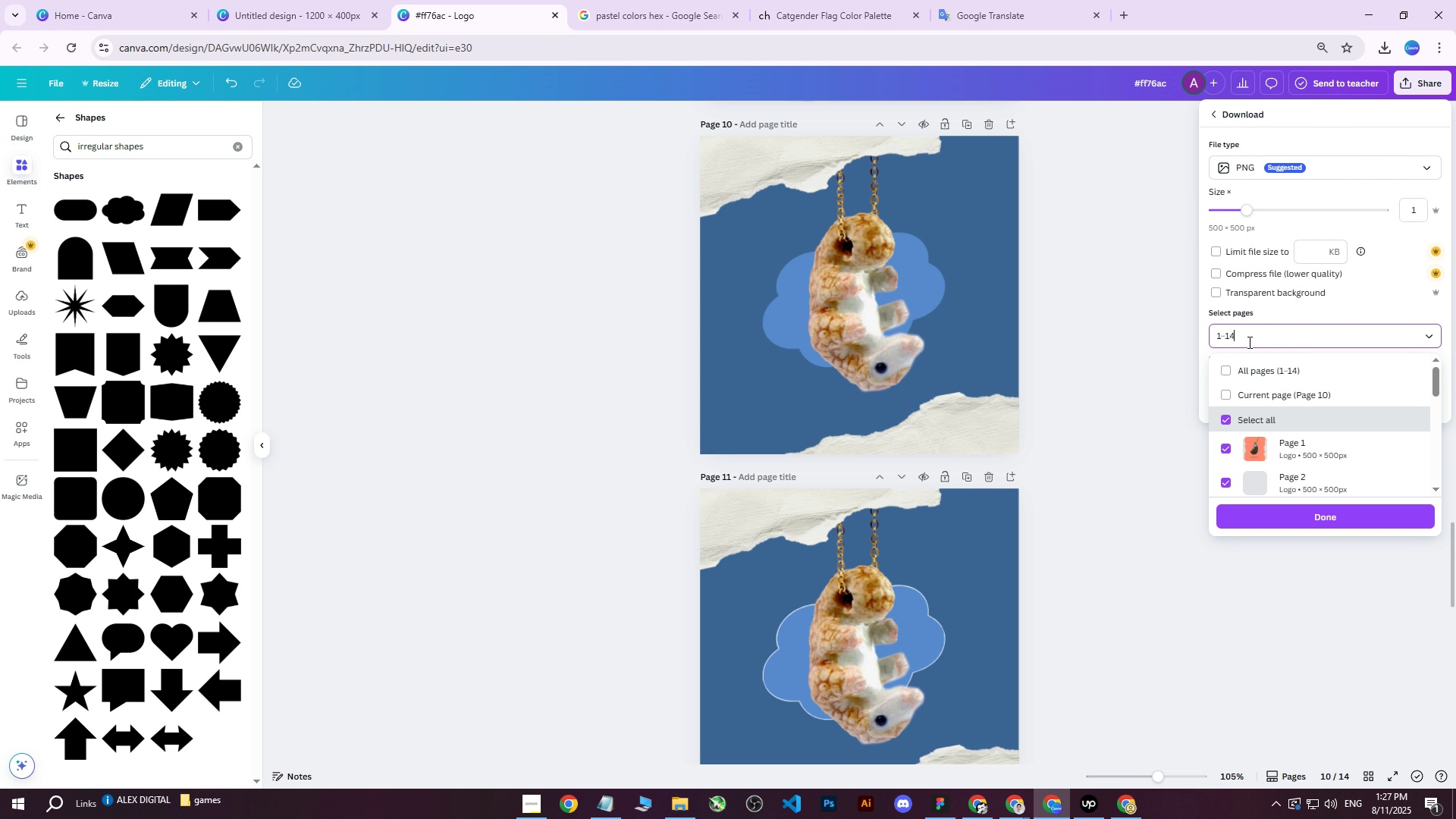 
double_click([1231, 366])
 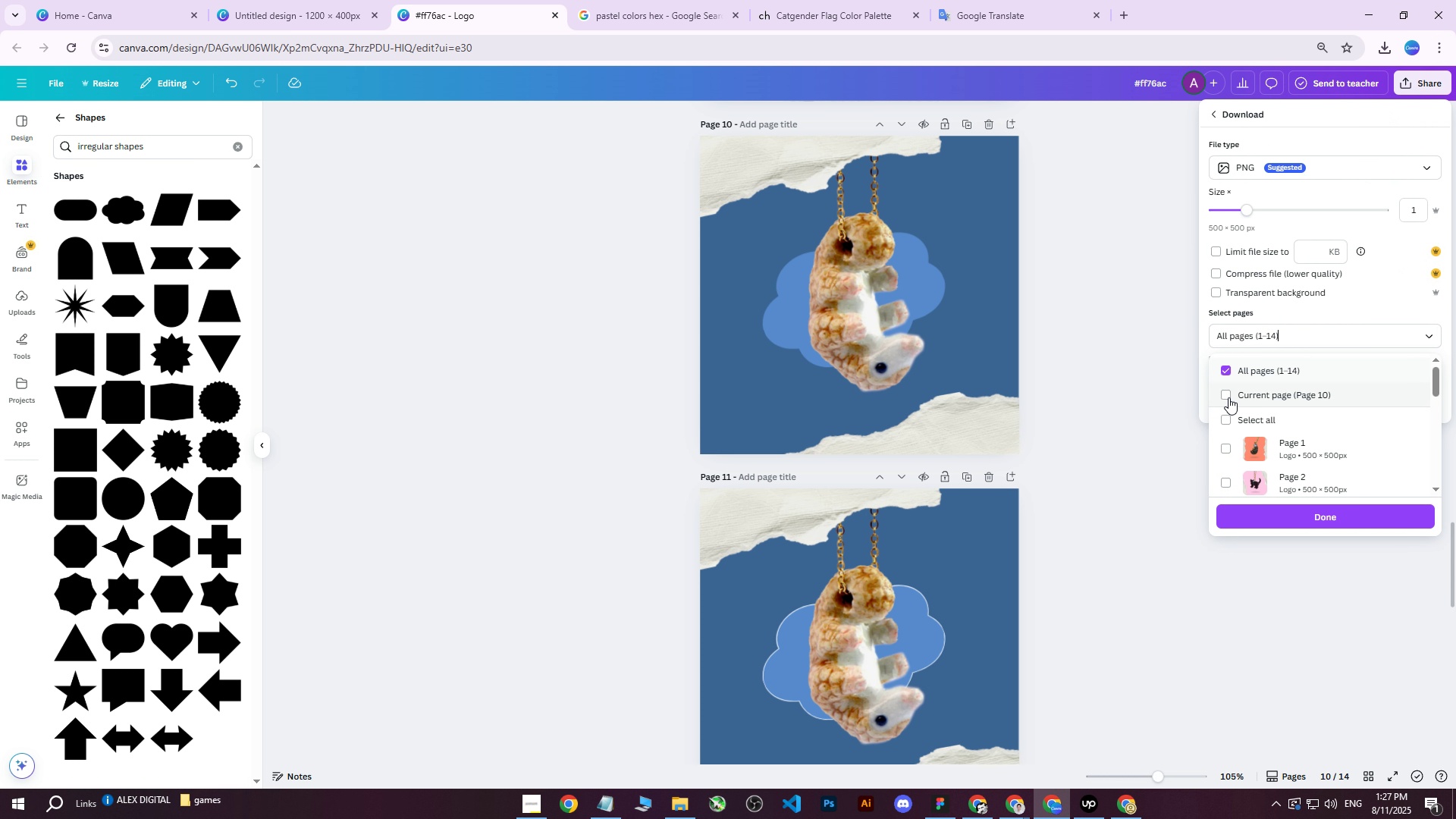 
triple_click([1228, 397])
 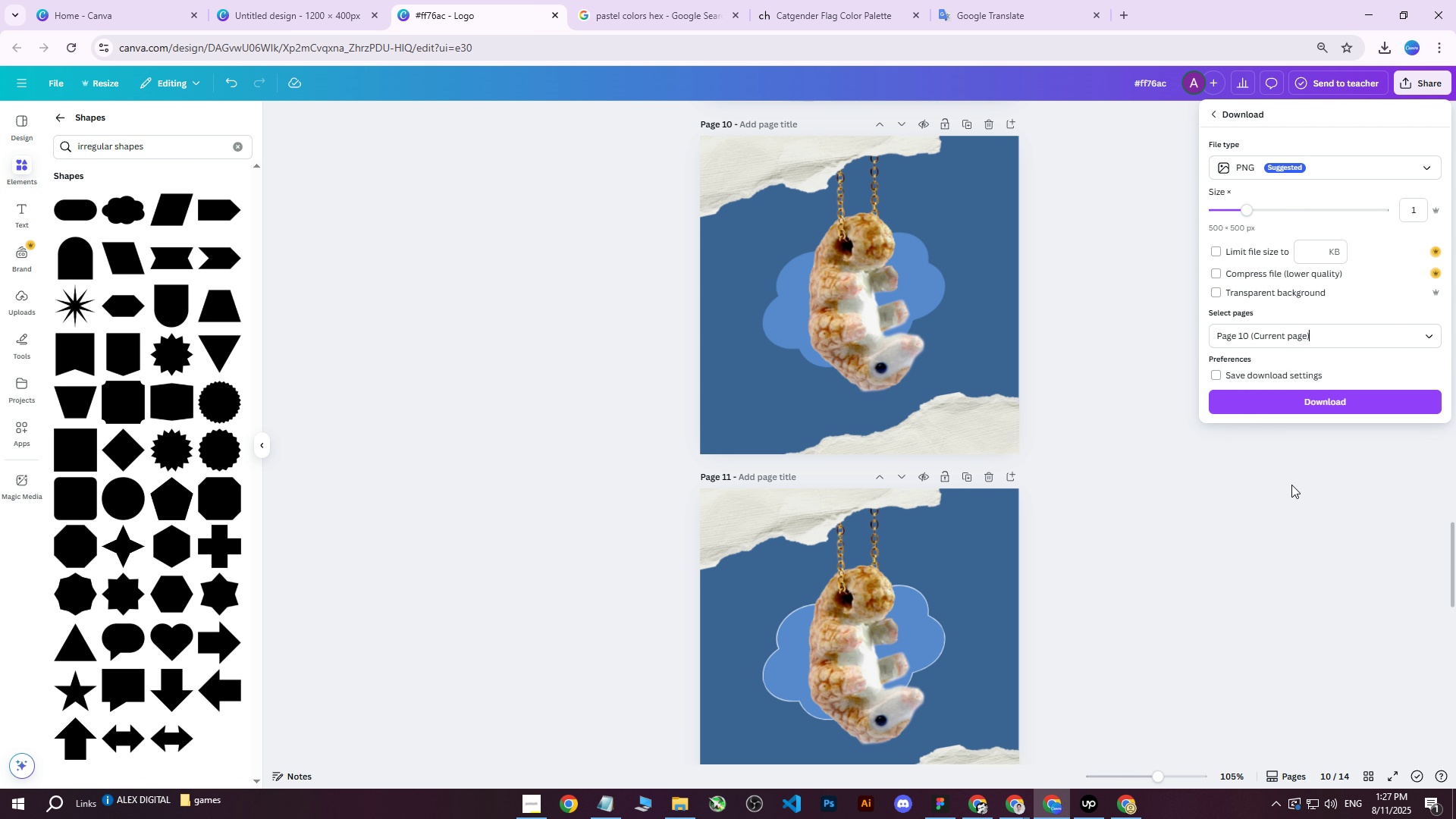 
double_click([1295, 407])
 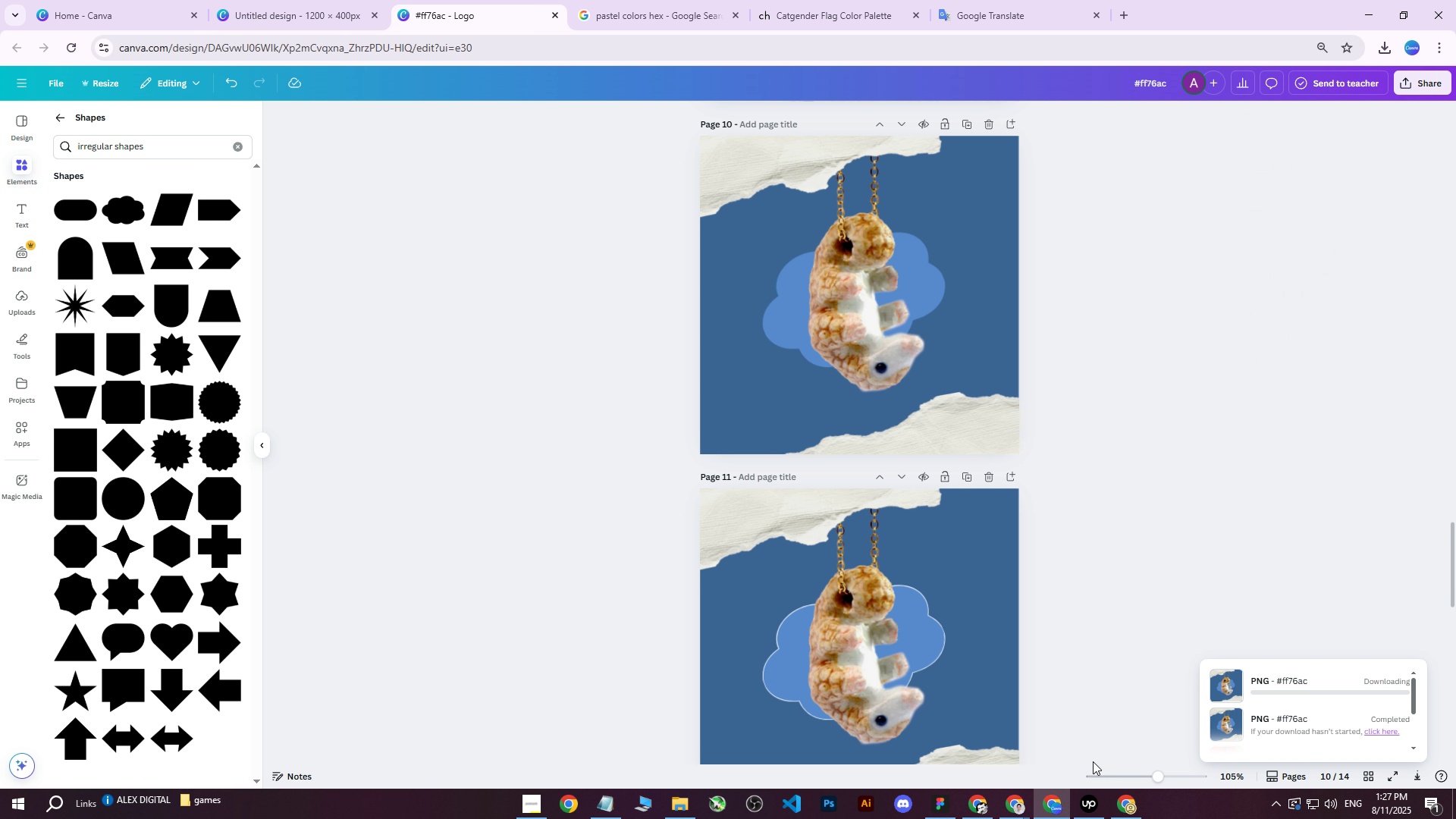 
left_click([1136, 808])
 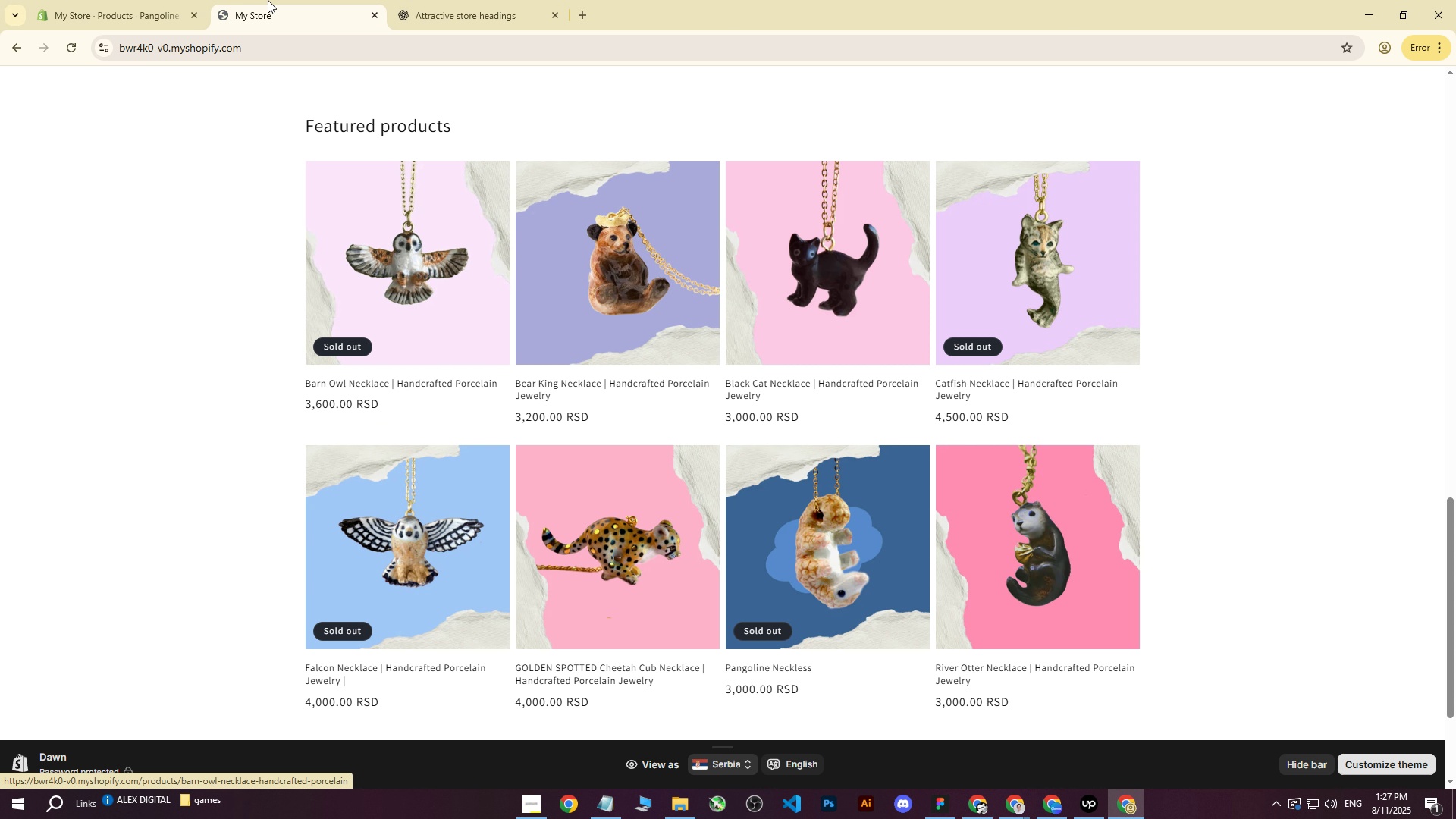 
left_click([115, 0])
 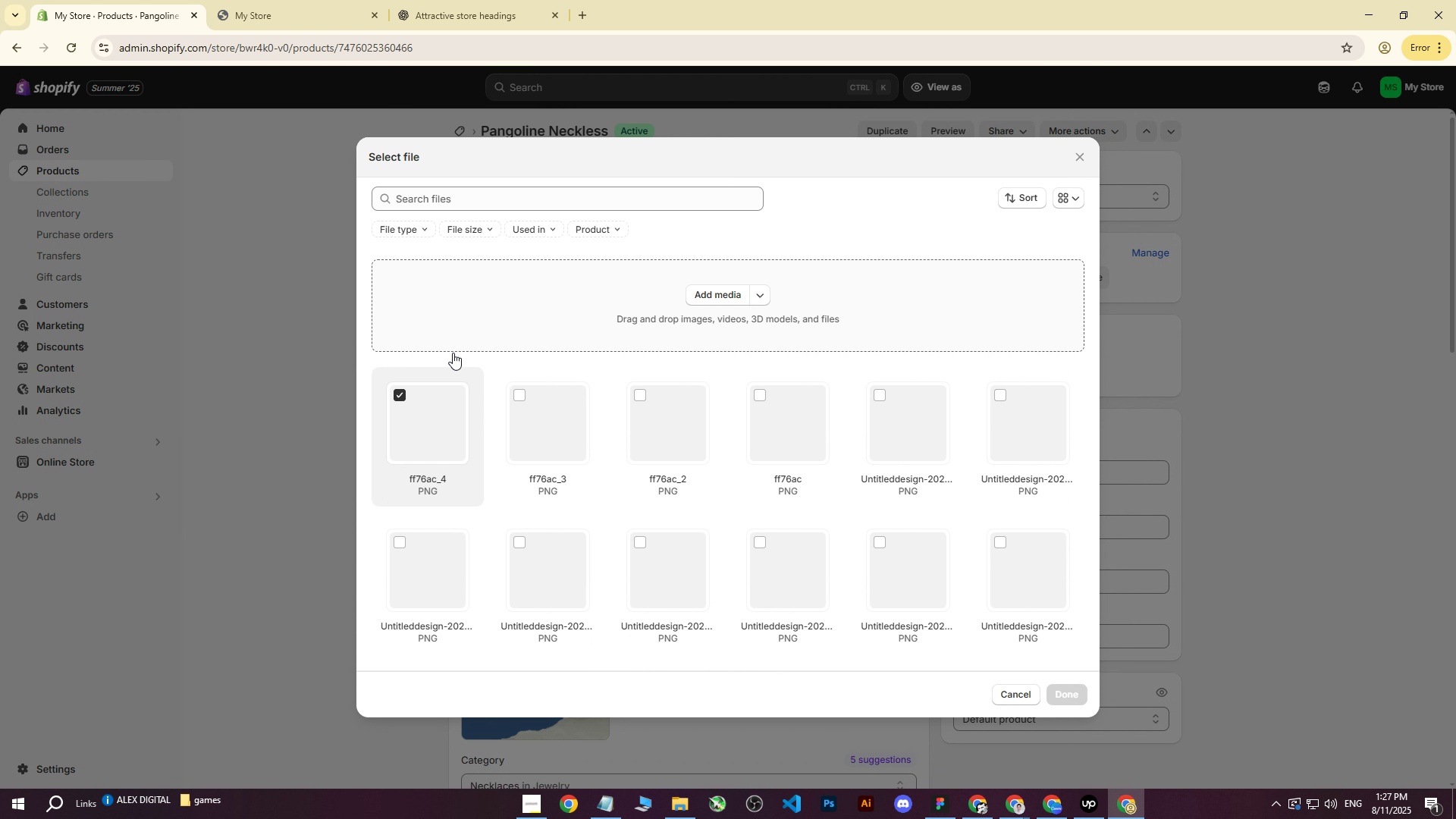 
left_click([700, 284])
 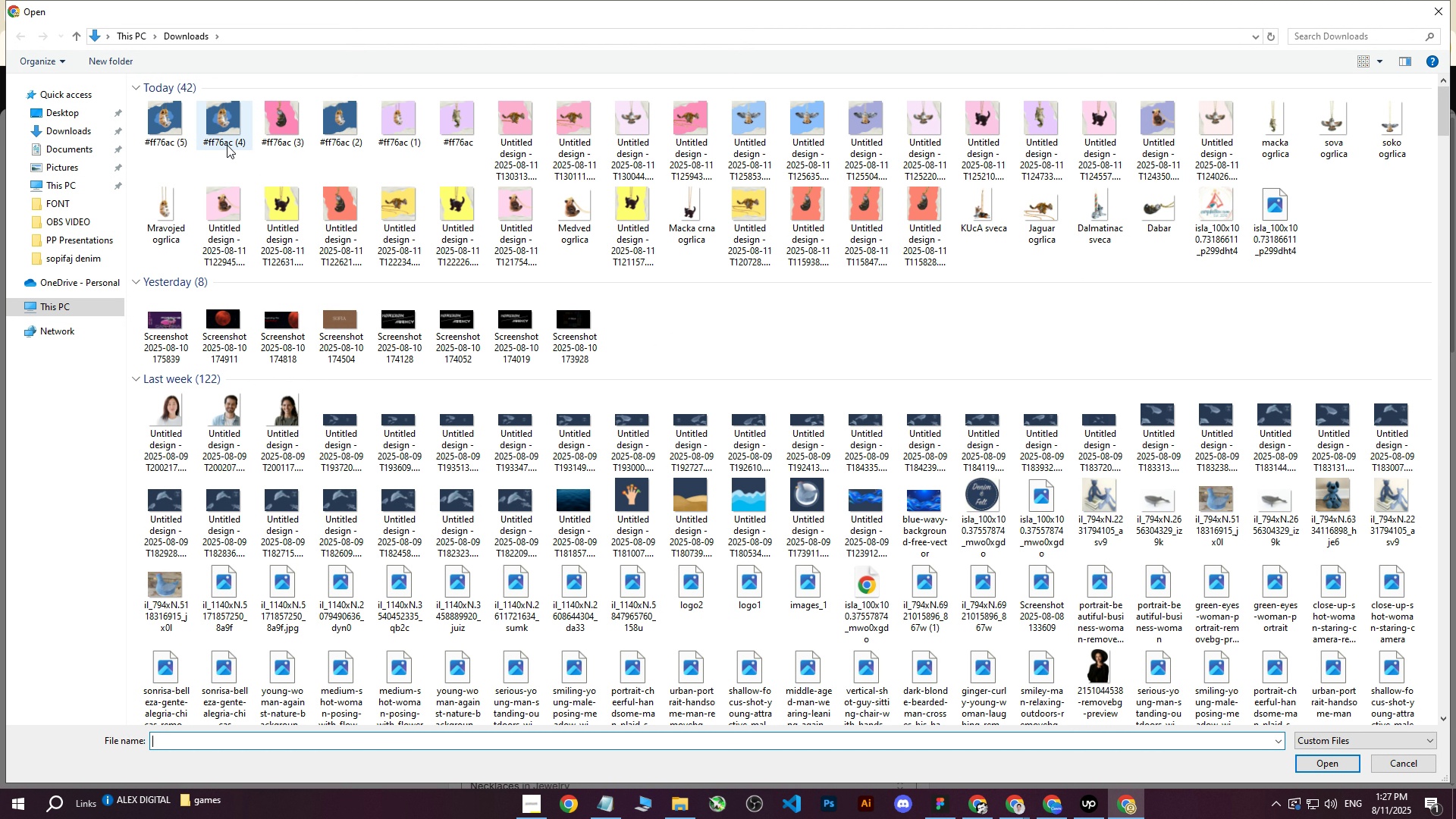 
left_click([174, 115])
 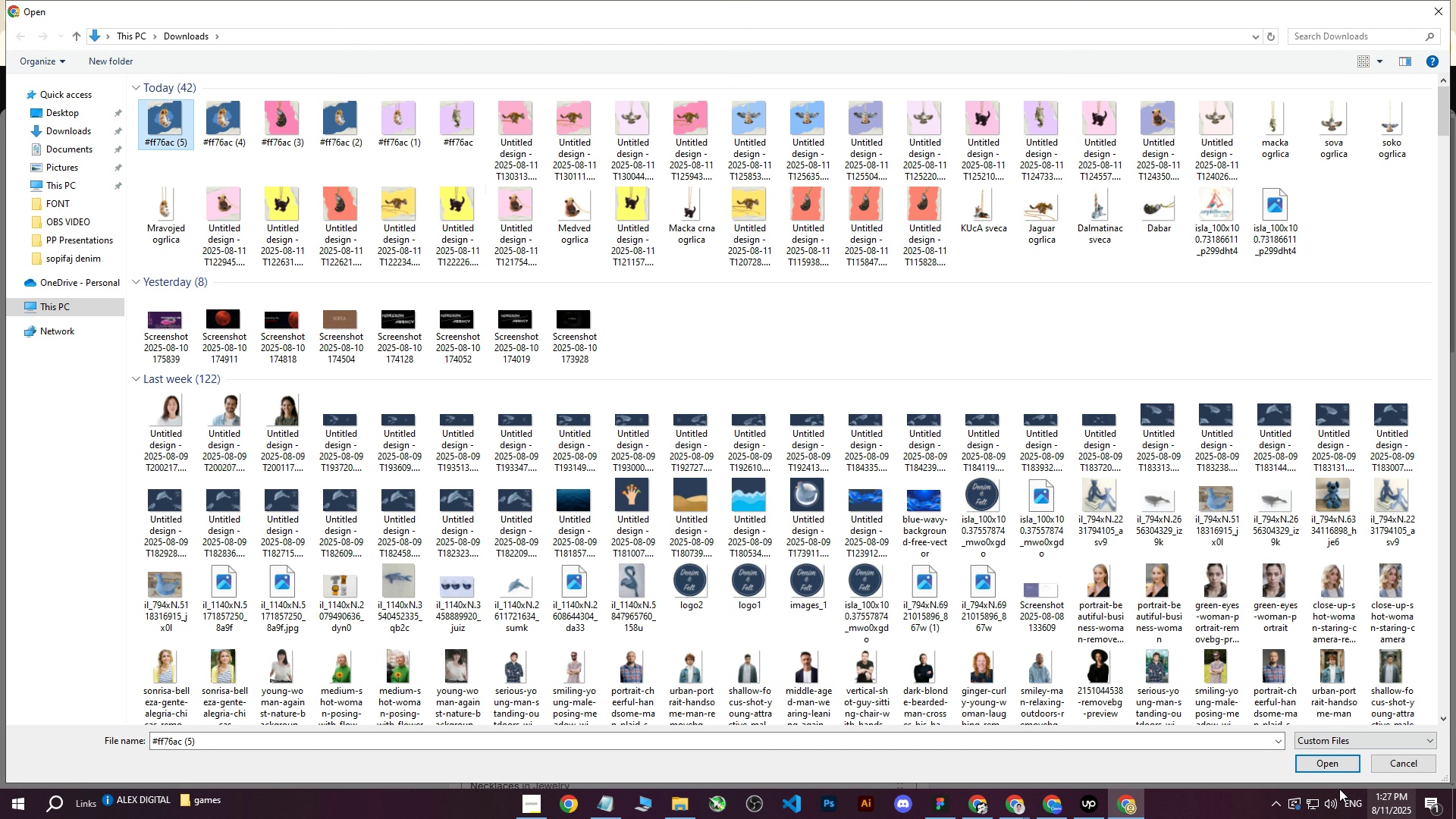 
left_click([1310, 762])
 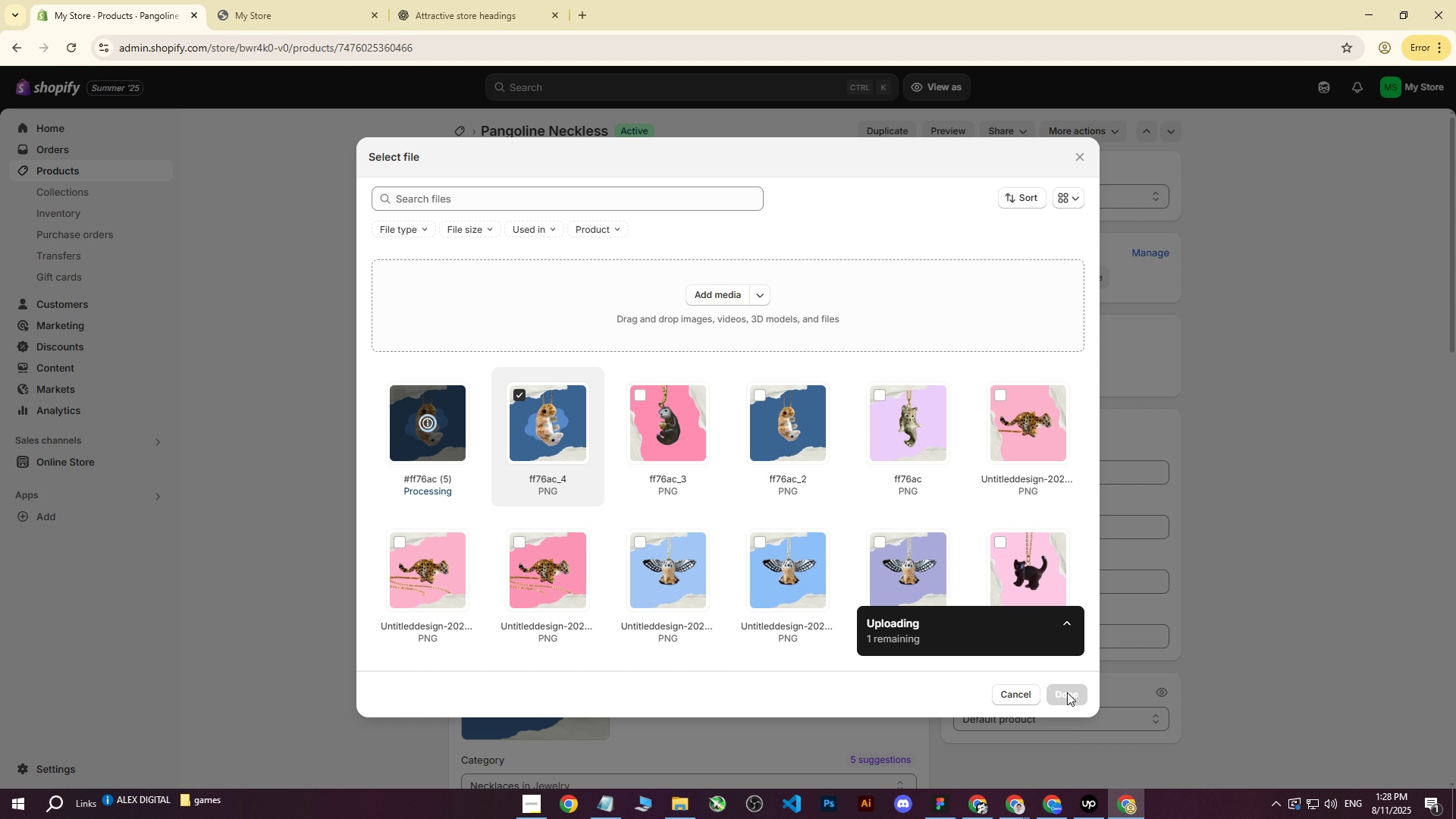 
wait(8.88)
 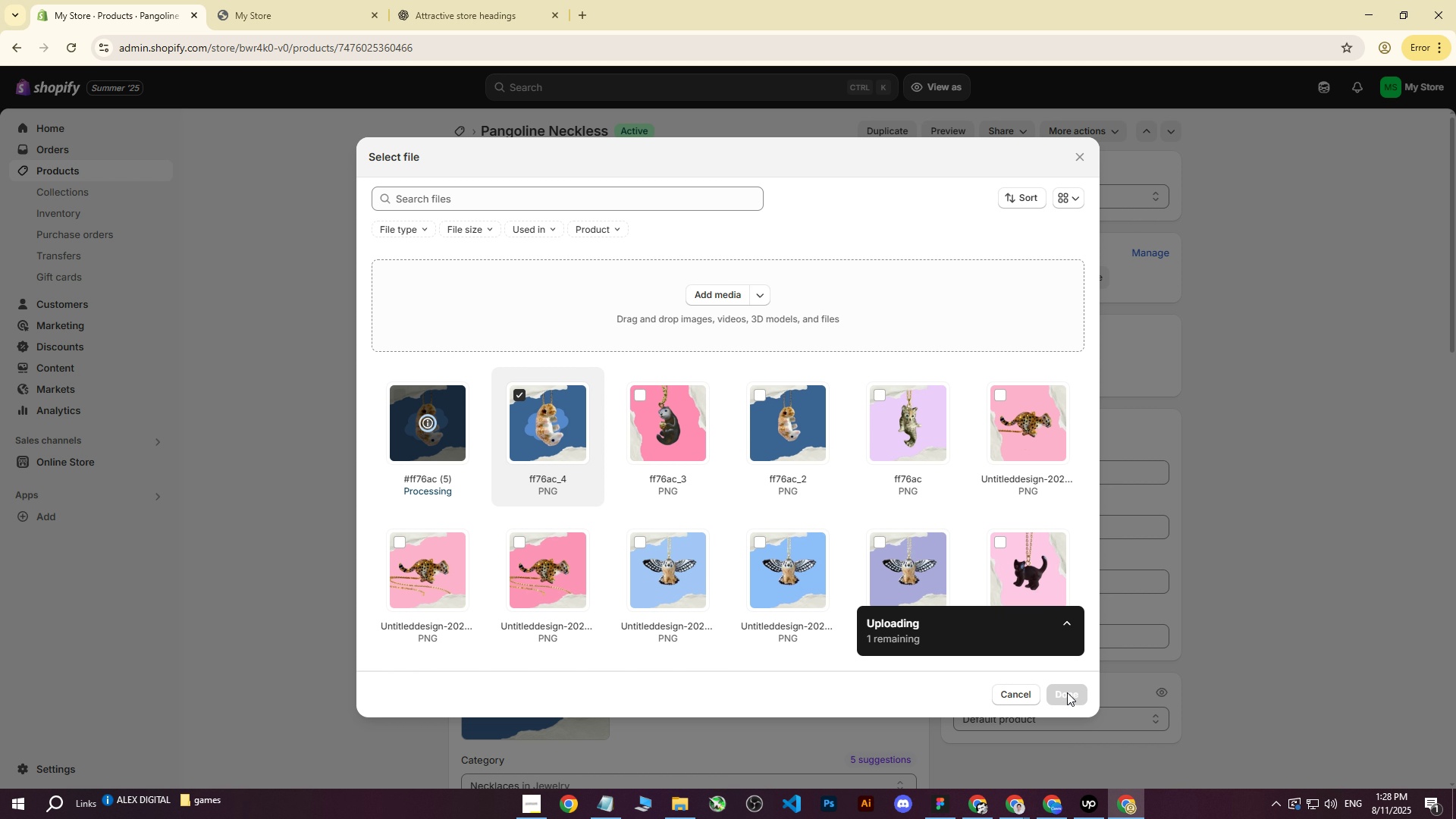 
scroll: coordinate [757, 438], scroll_direction: down, amount: 1.0
 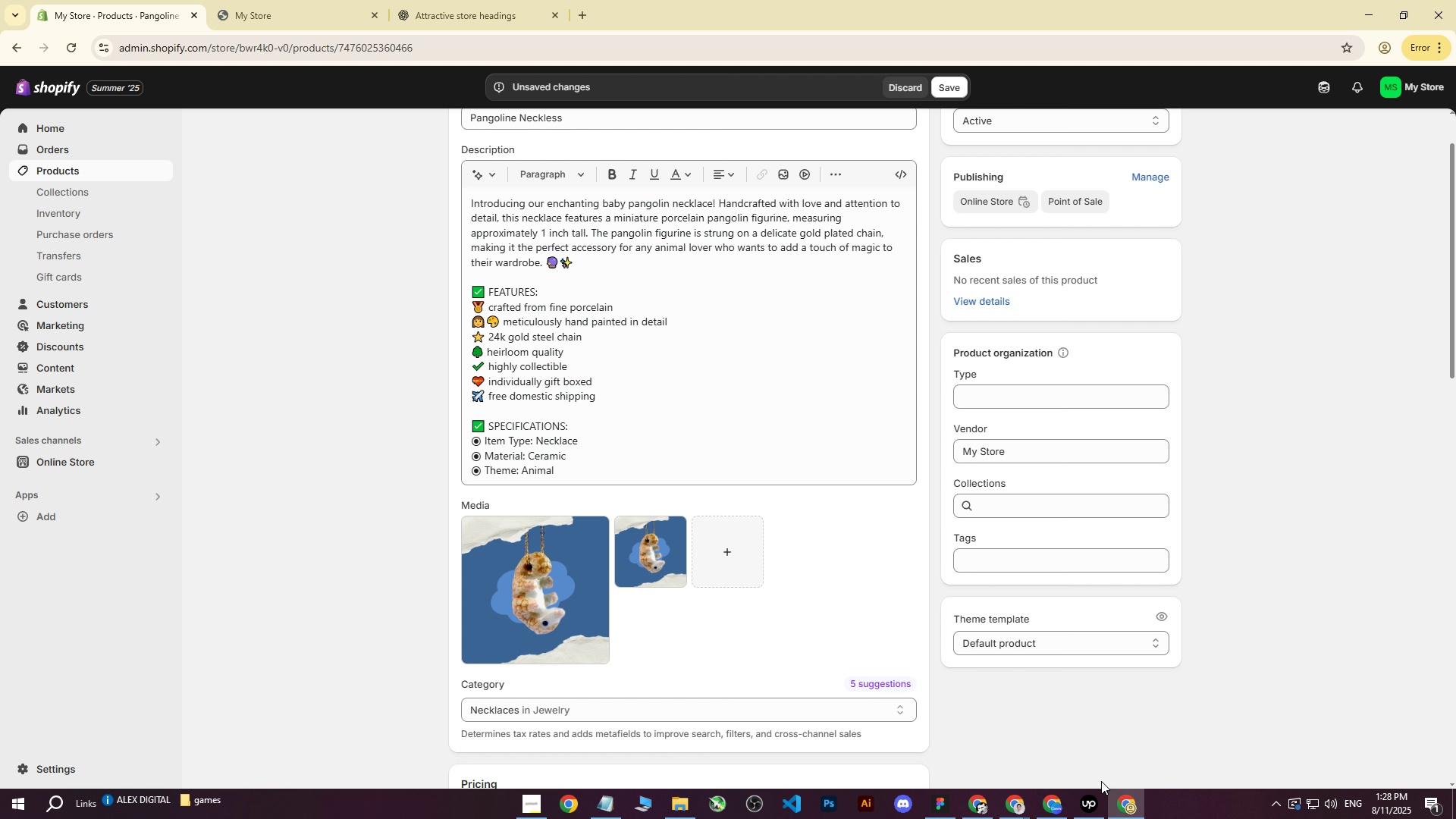 
left_click([1041, 805])
 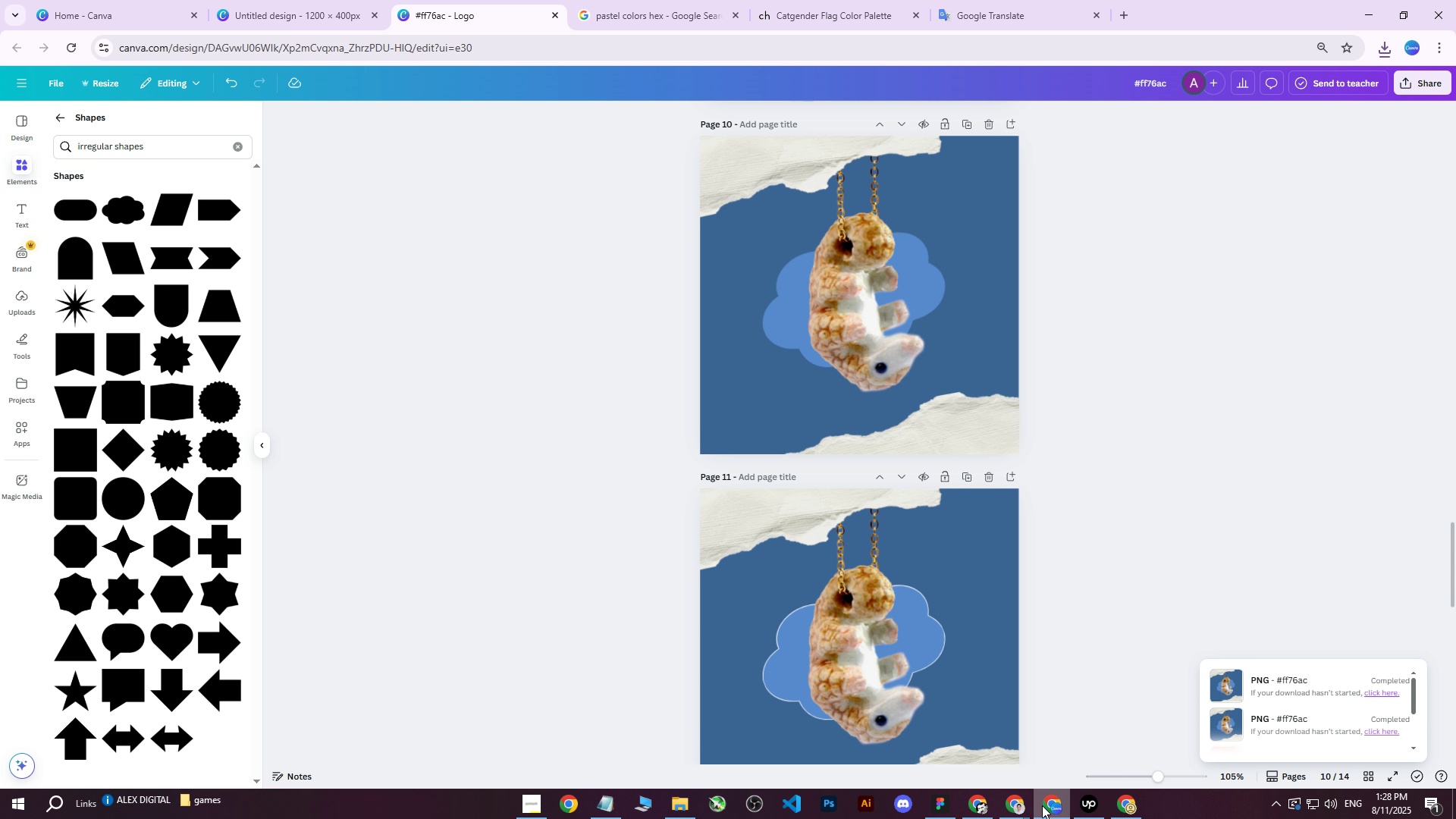 
double_click([951, 559])
 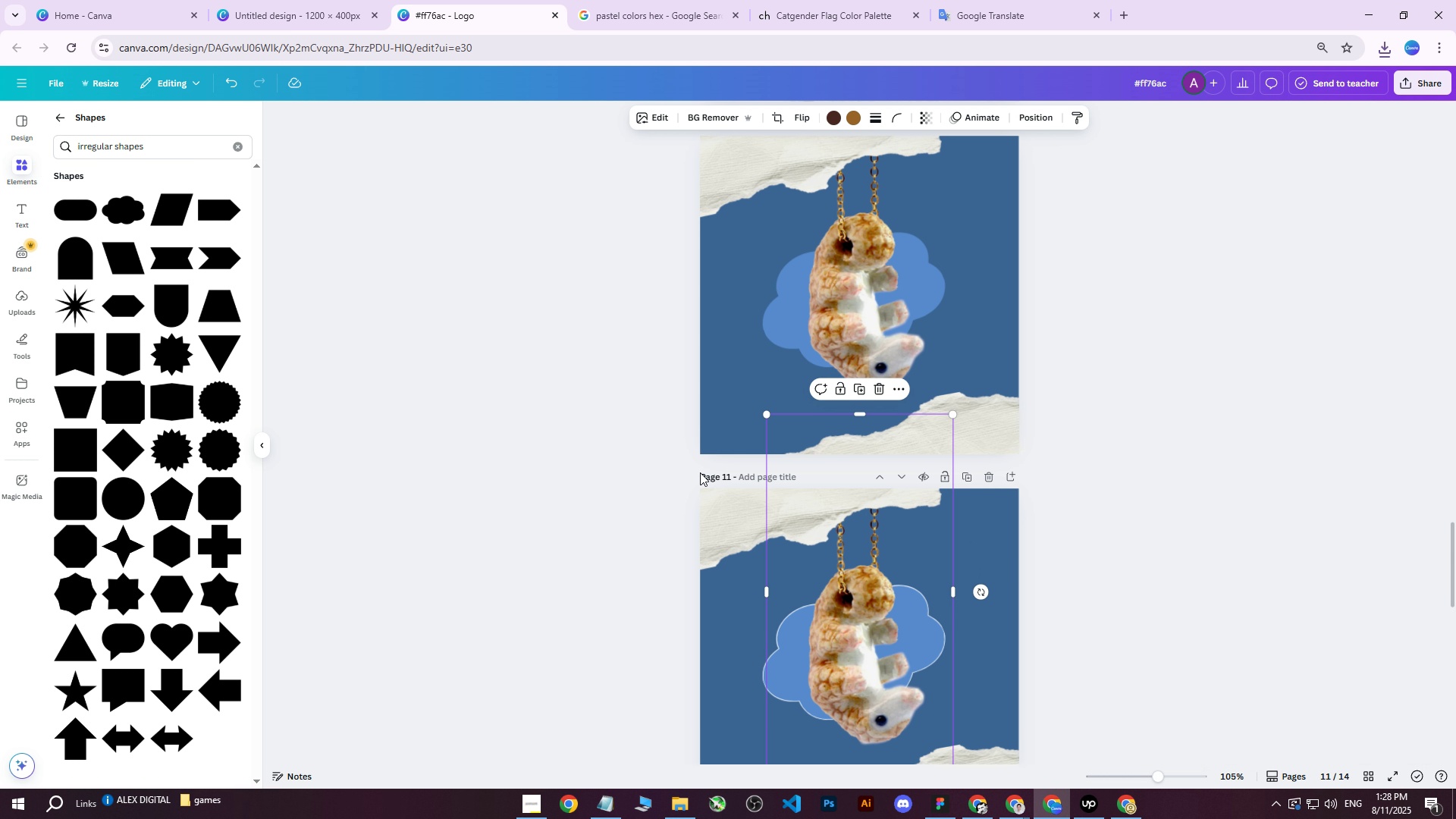 
double_click([714, 481])
 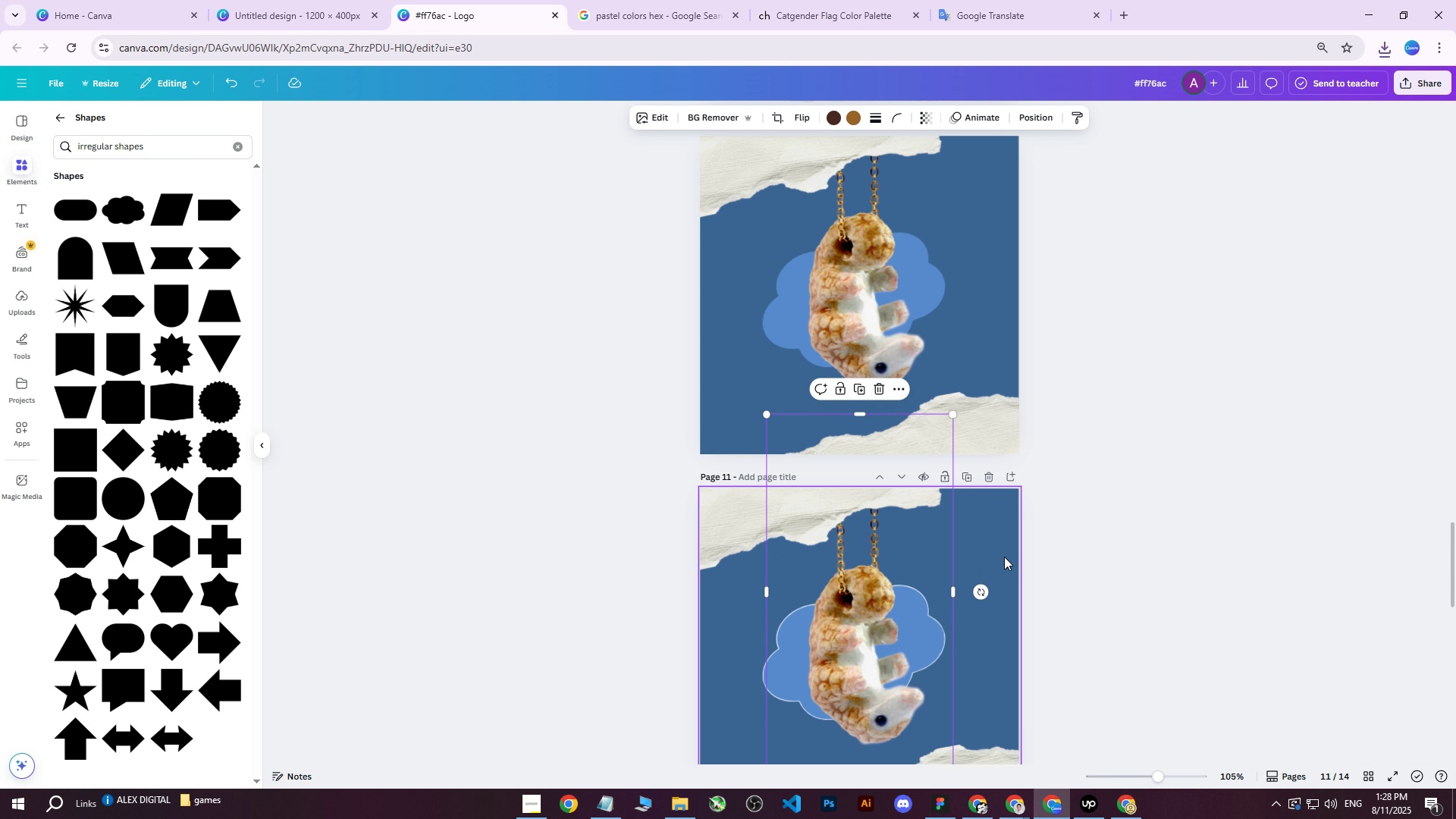 
triple_click([1004, 557])
 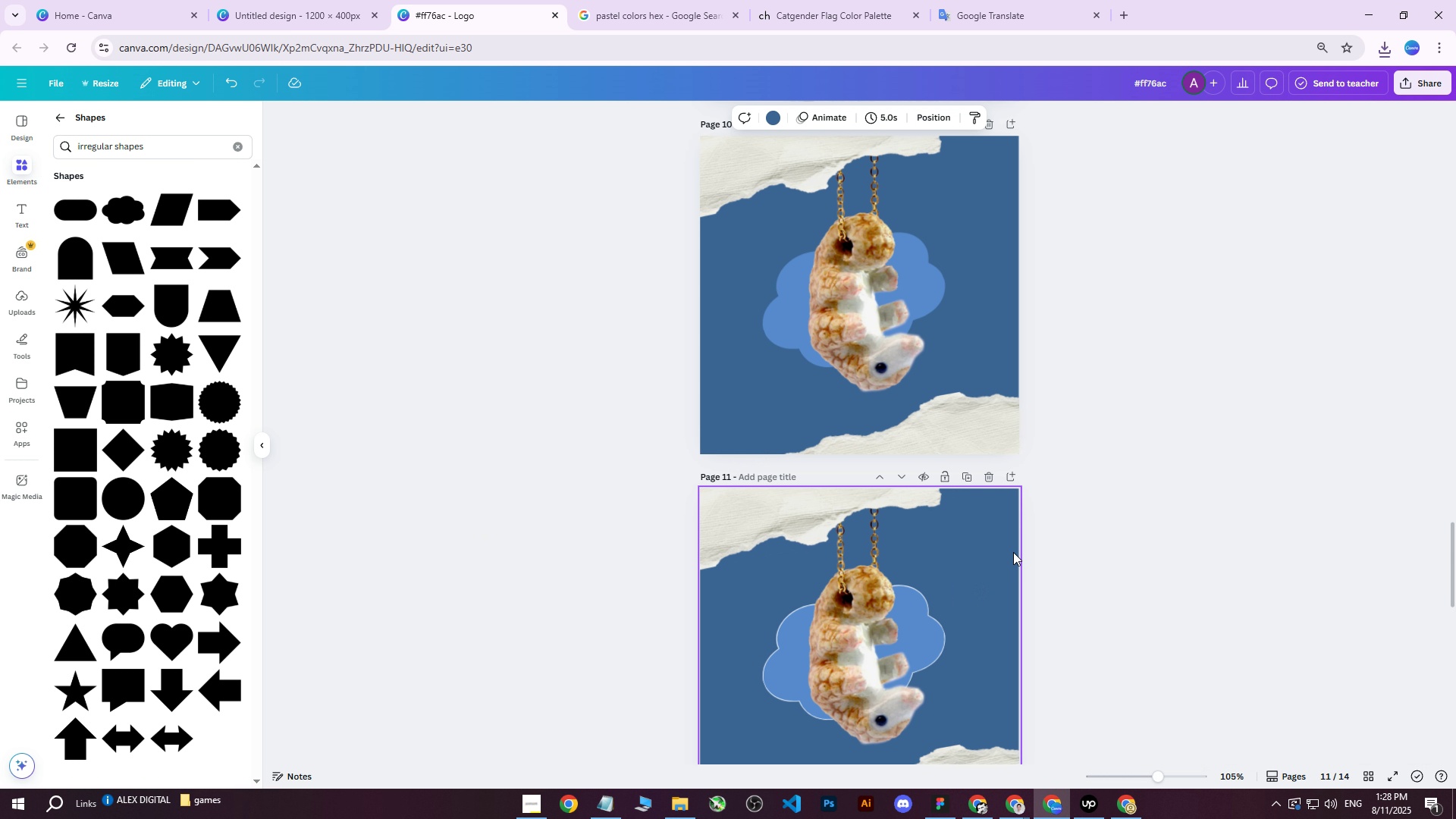 
scroll: coordinate [1028, 540], scroll_direction: down, amount: 2.0
 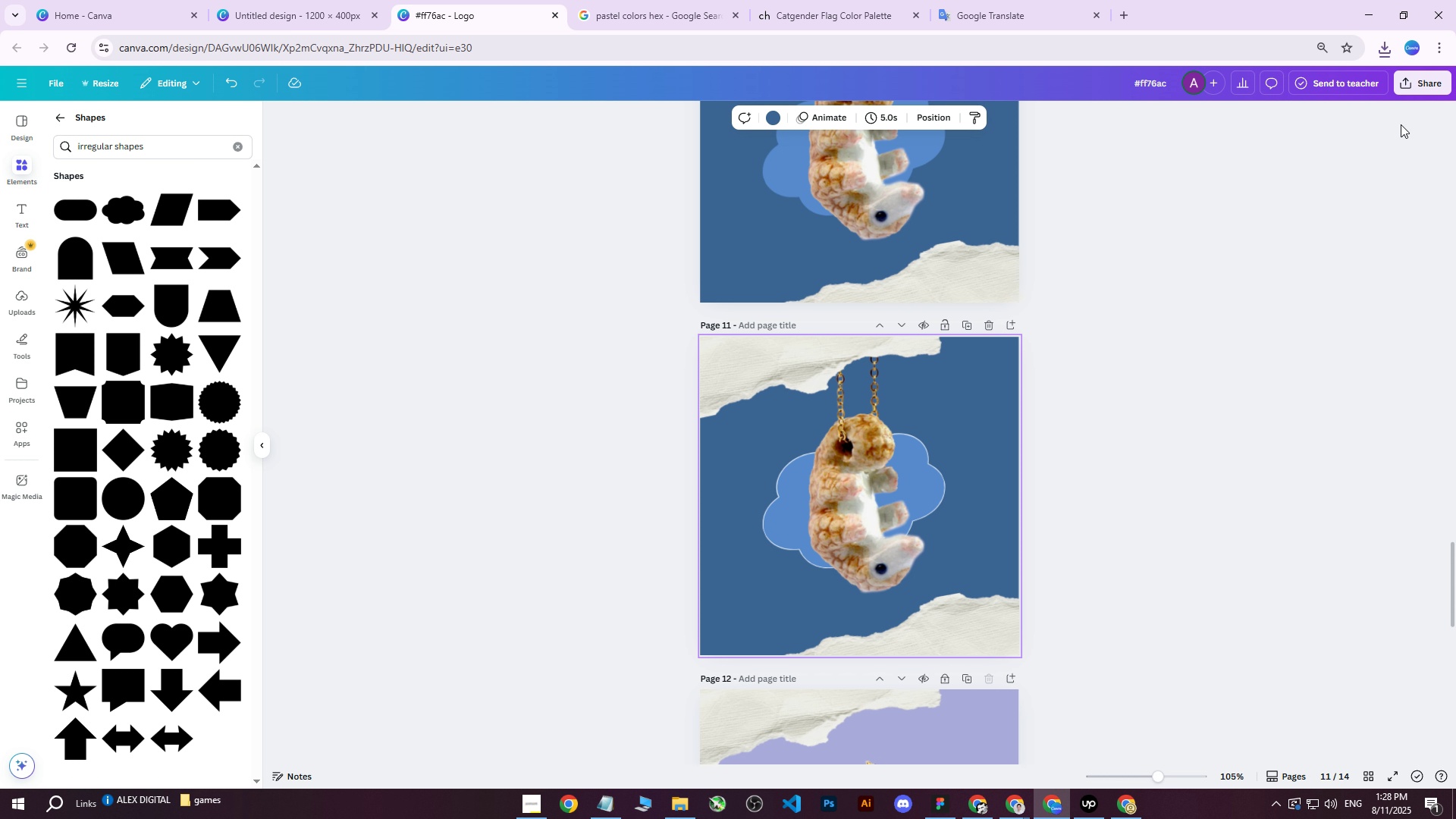 
left_click([1426, 86])
 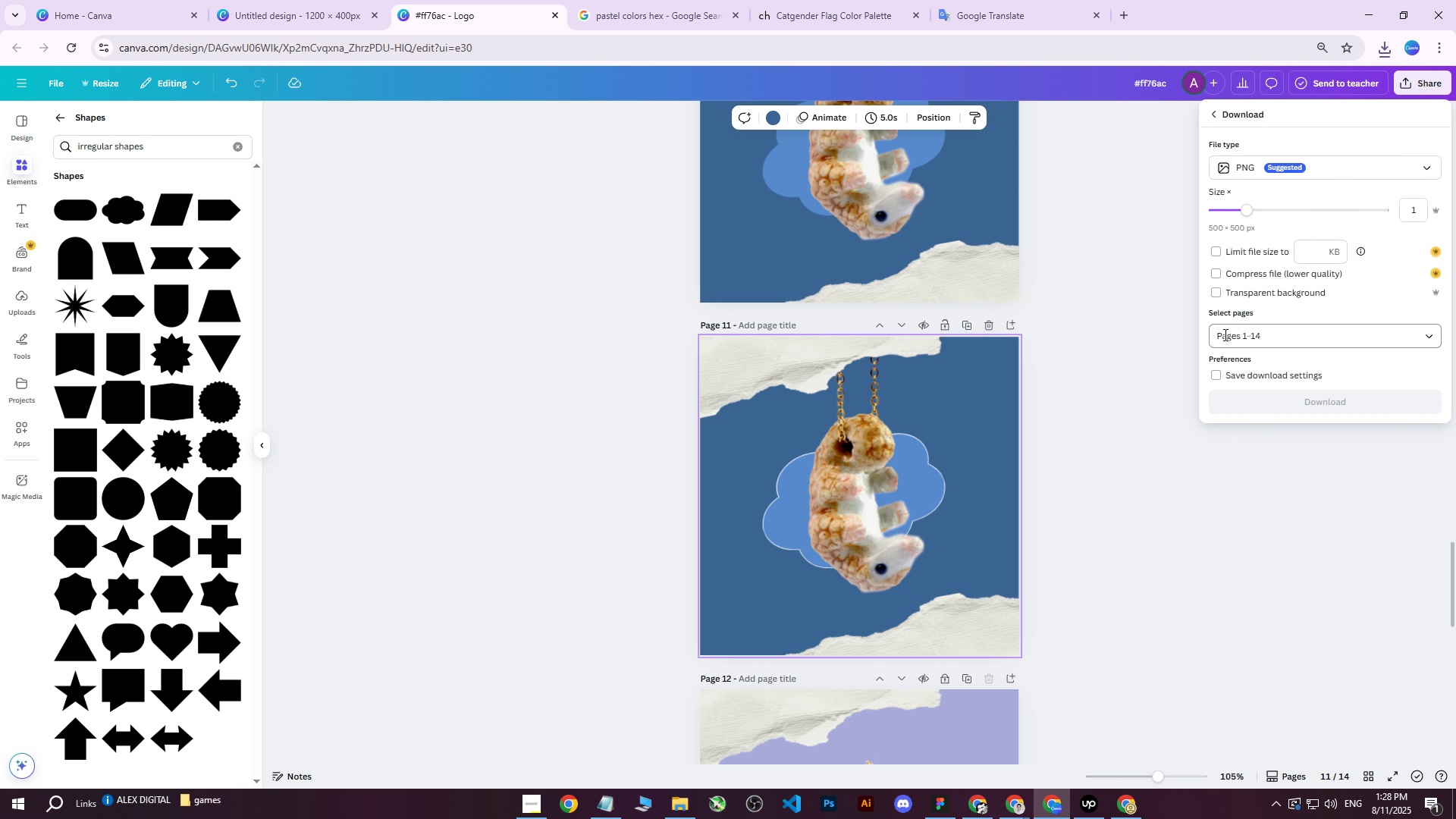 
double_click([1224, 336])
 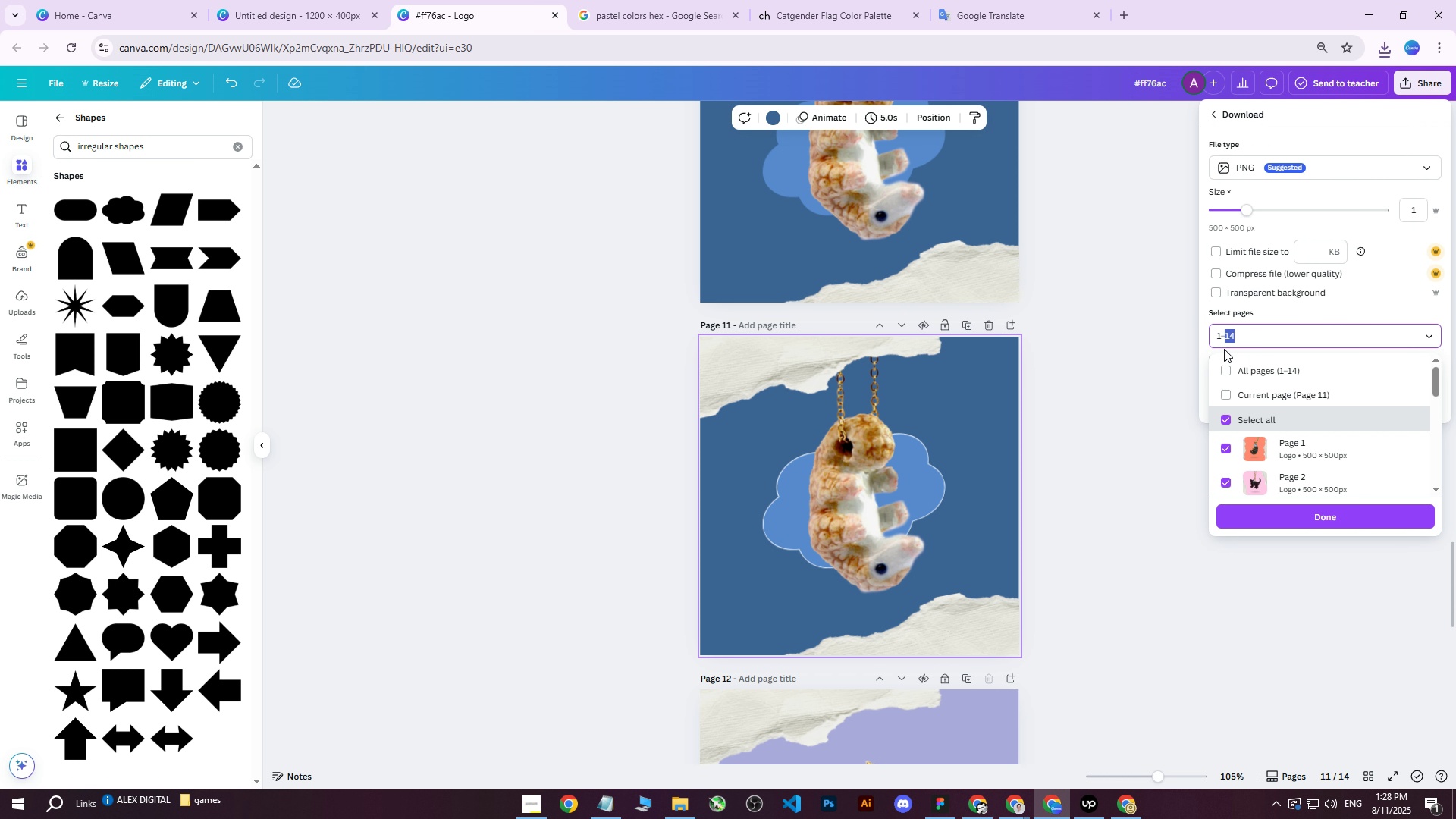 
triple_click([1224, 350])
 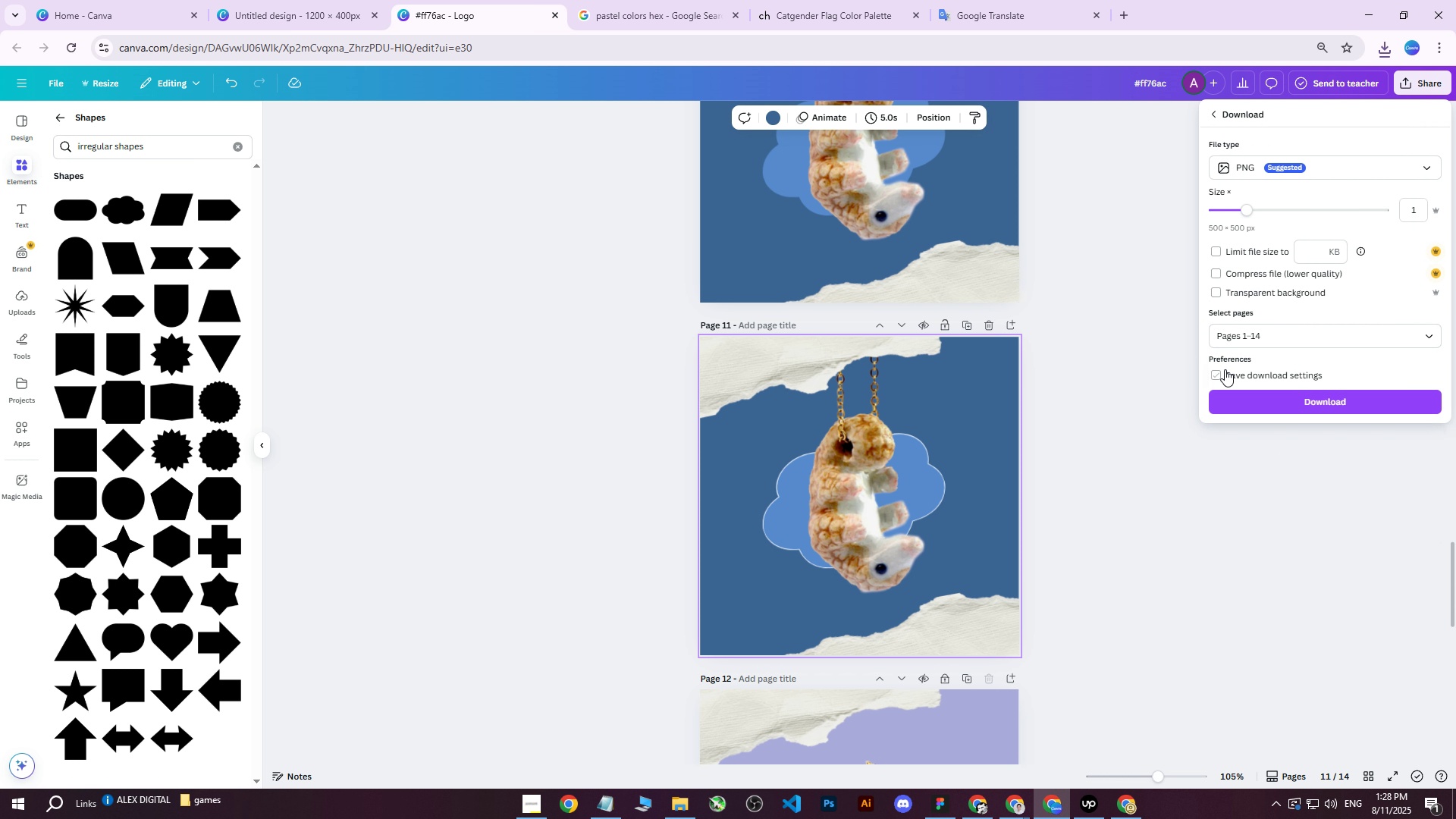 
triple_click([1225, 369])
 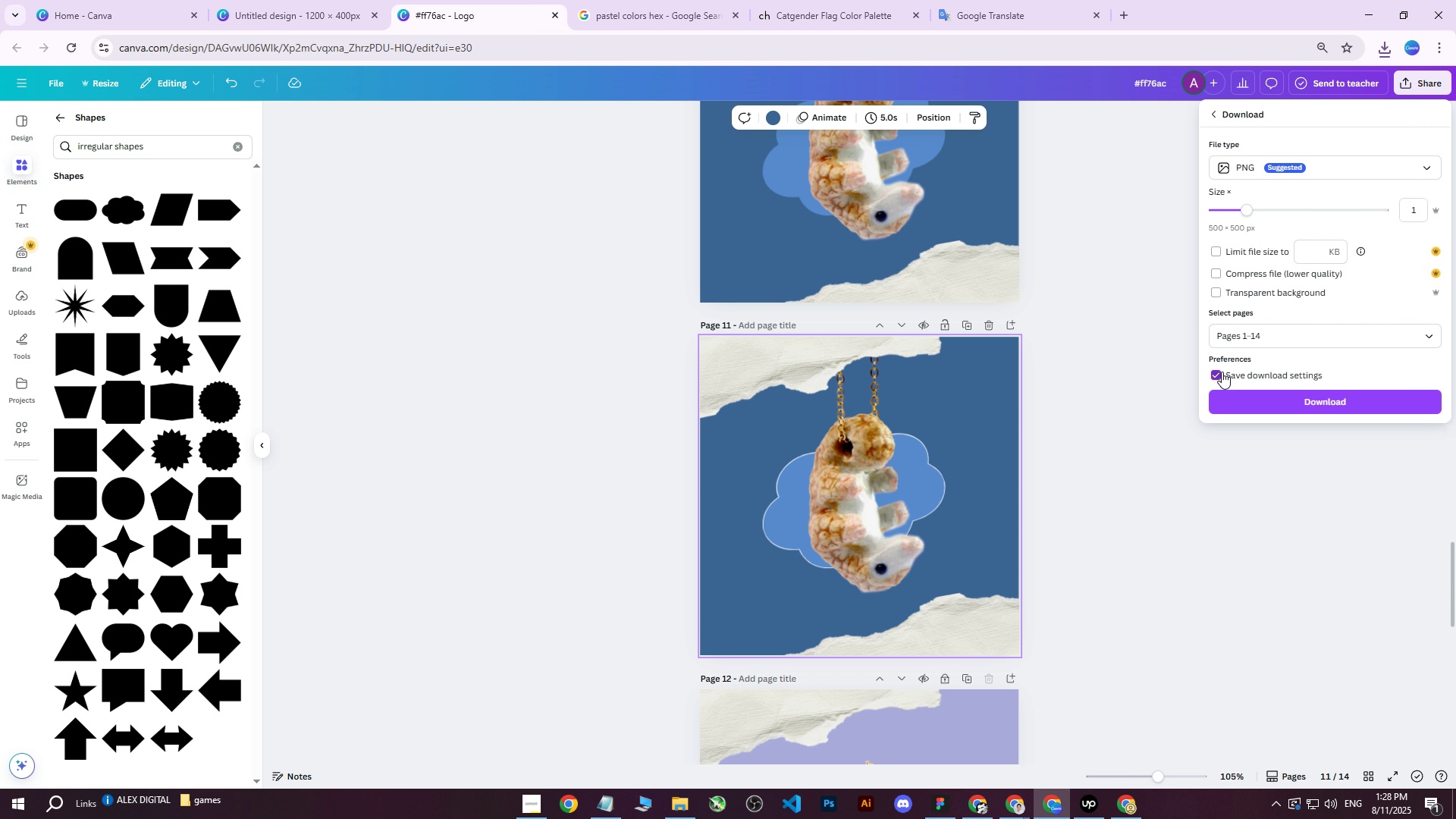 
double_click([1232, 342])
 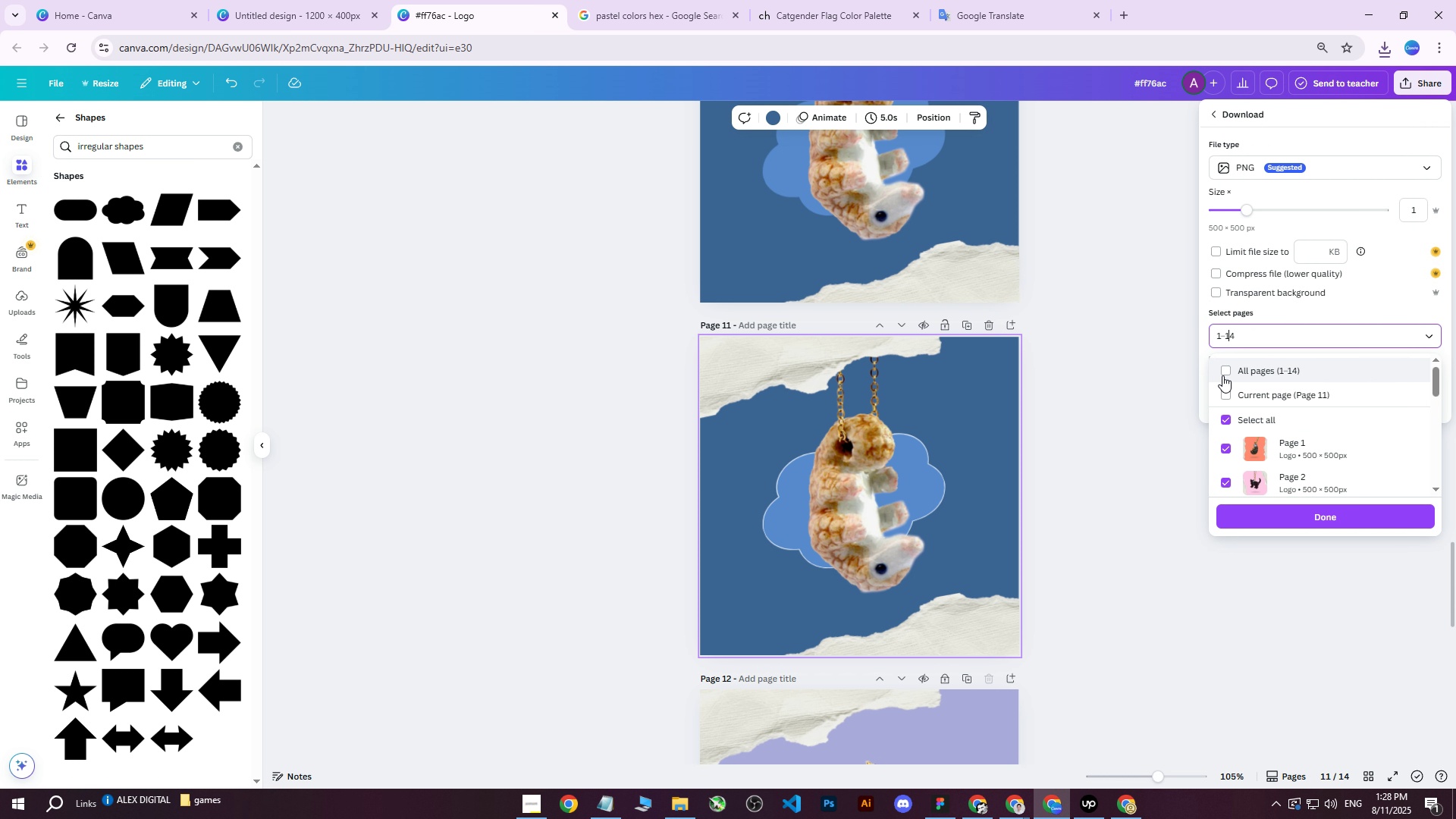 
triple_click([1222, 375])
 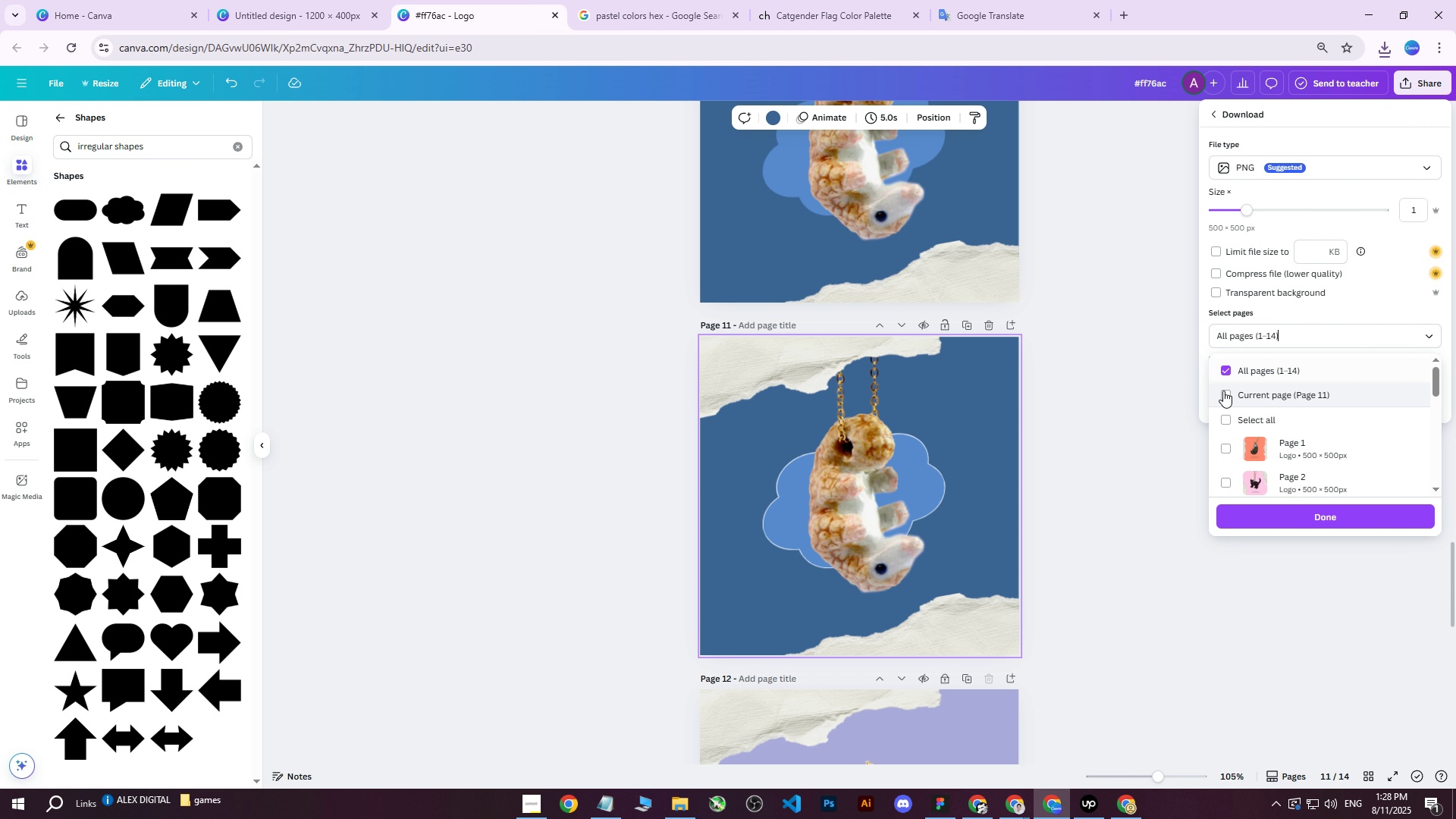 
triple_click([1223, 391])
 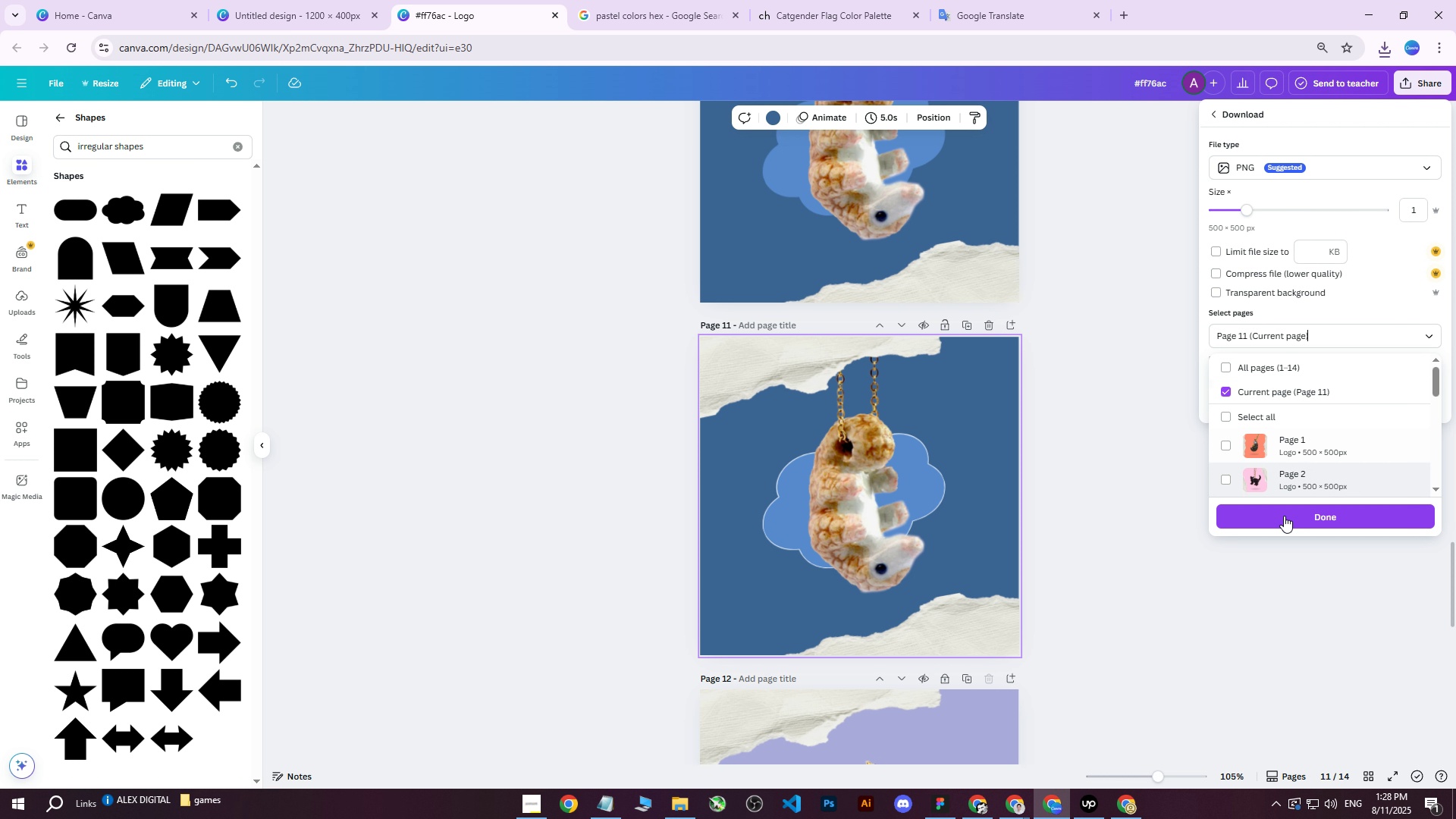 
left_click([1278, 526])
 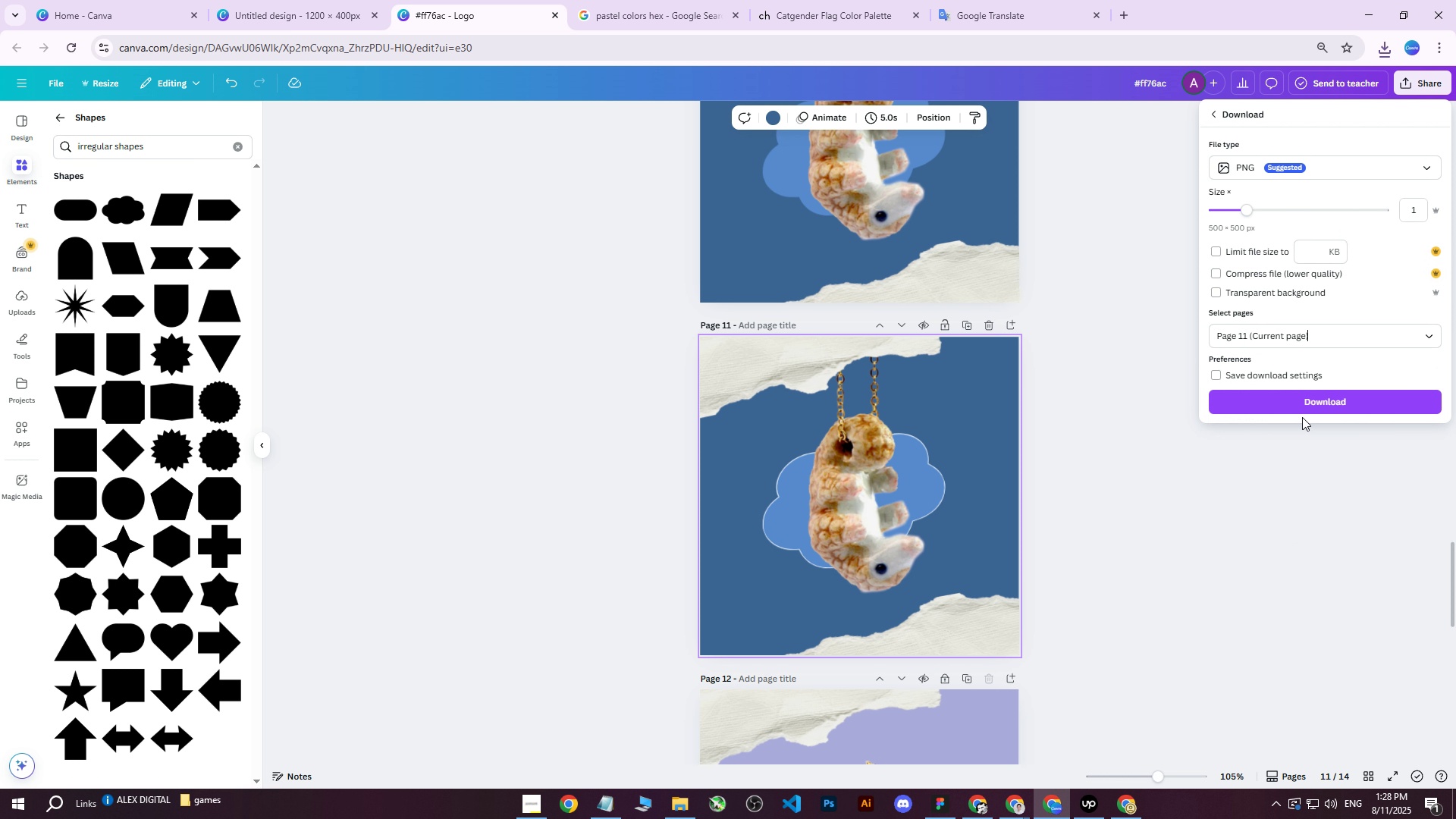 
left_click([1307, 400])
 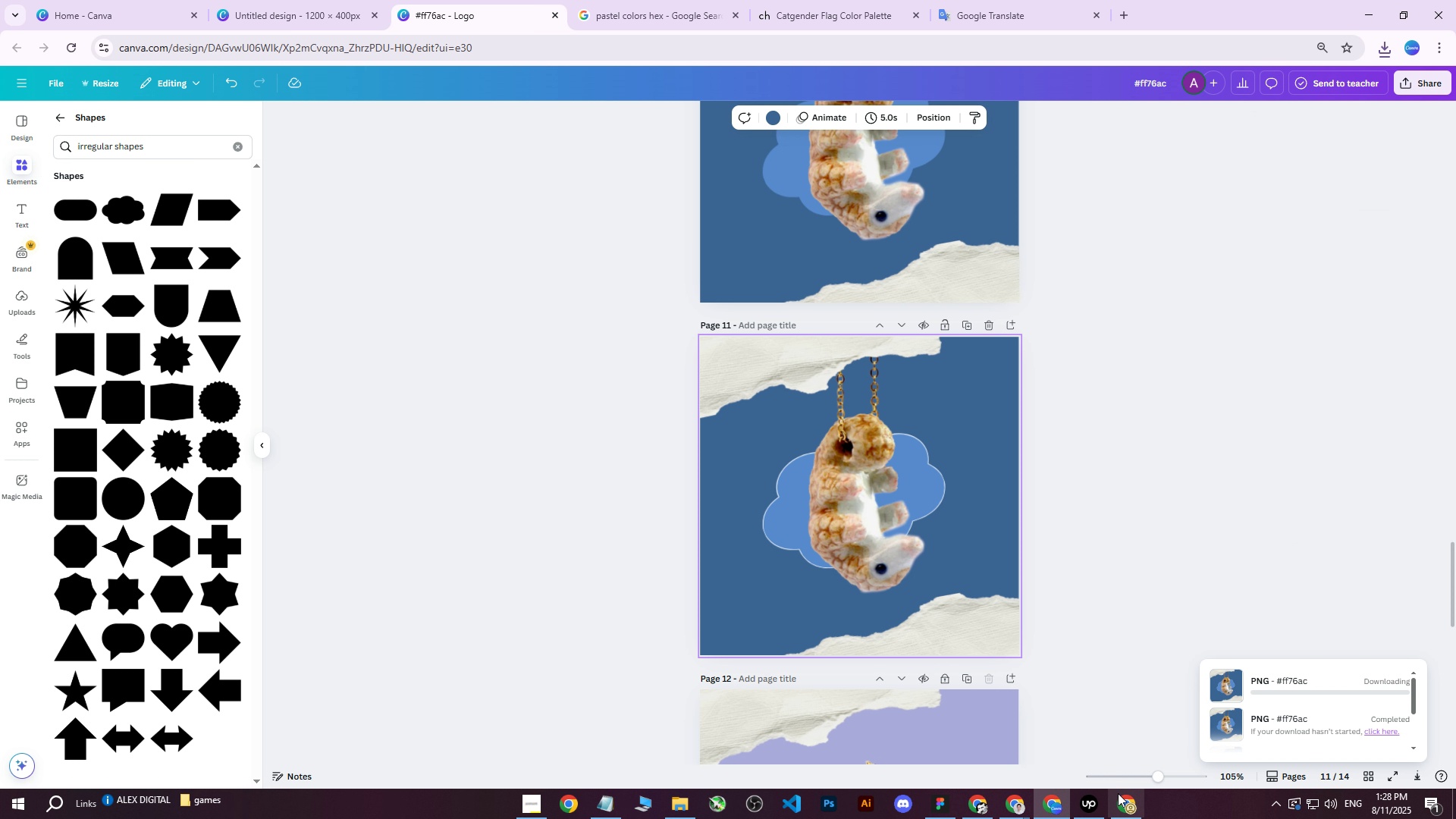 
left_click([1123, 804])
 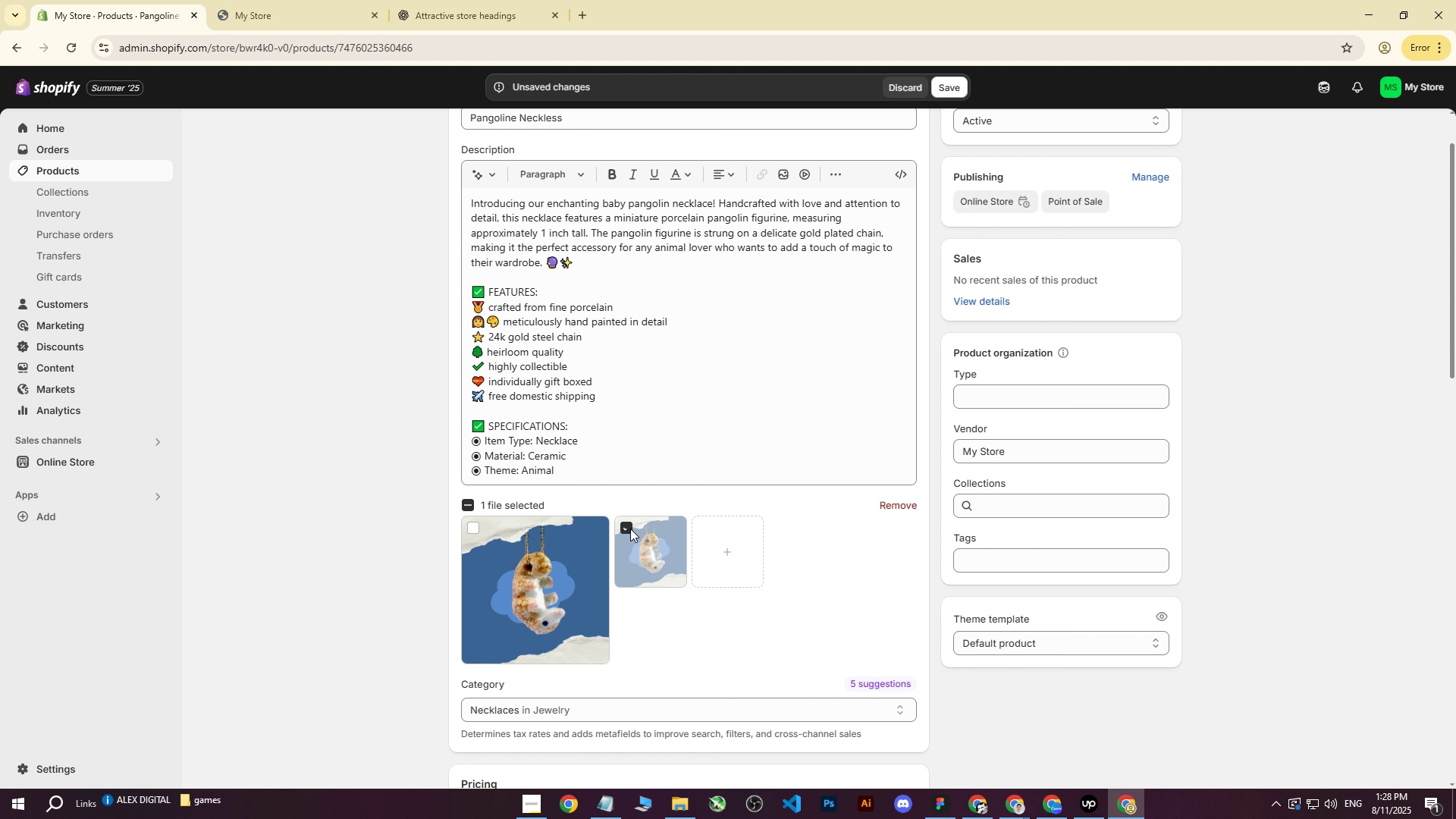 
double_click([891, 517])
 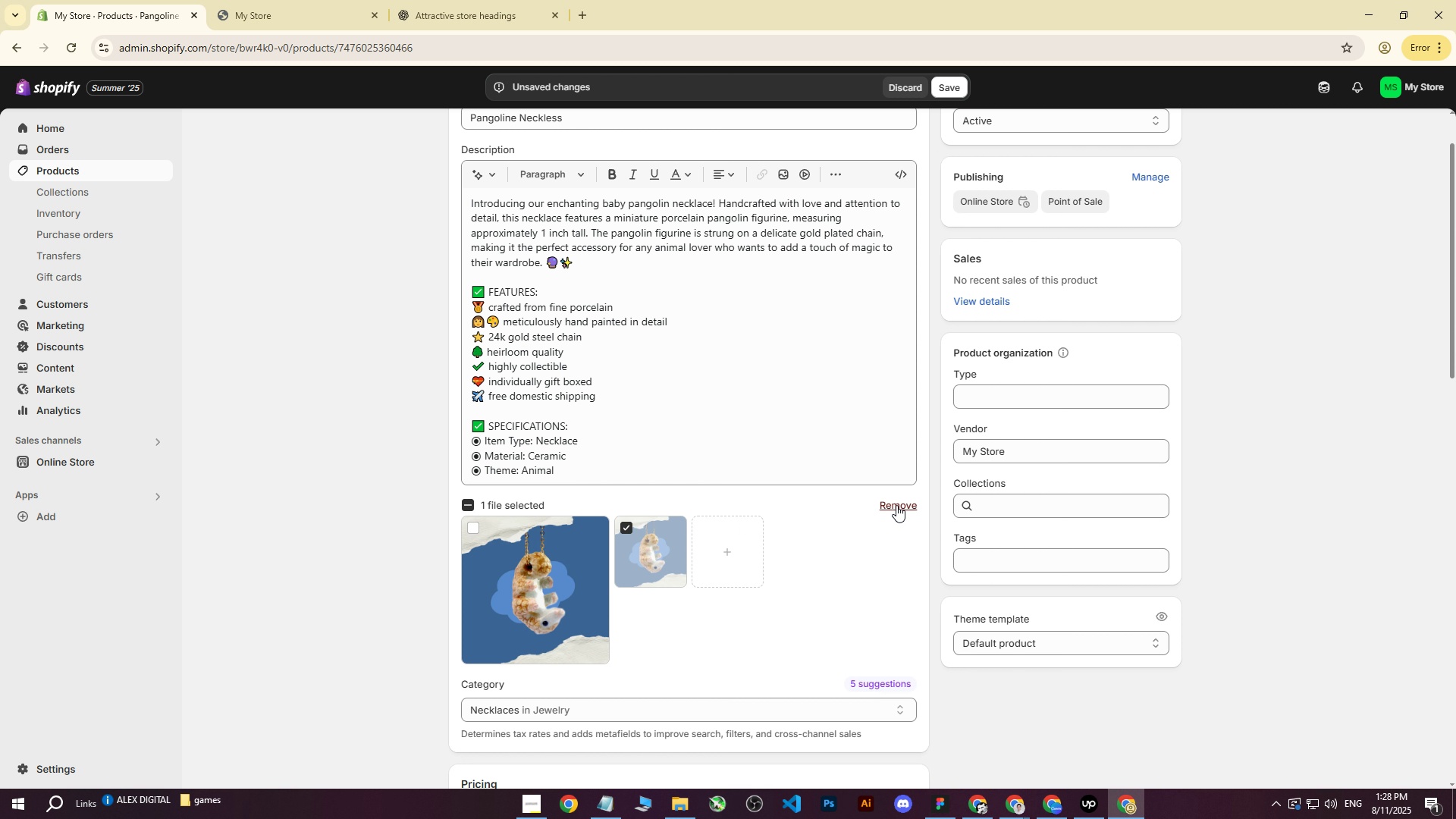 
triple_click([896, 504])
 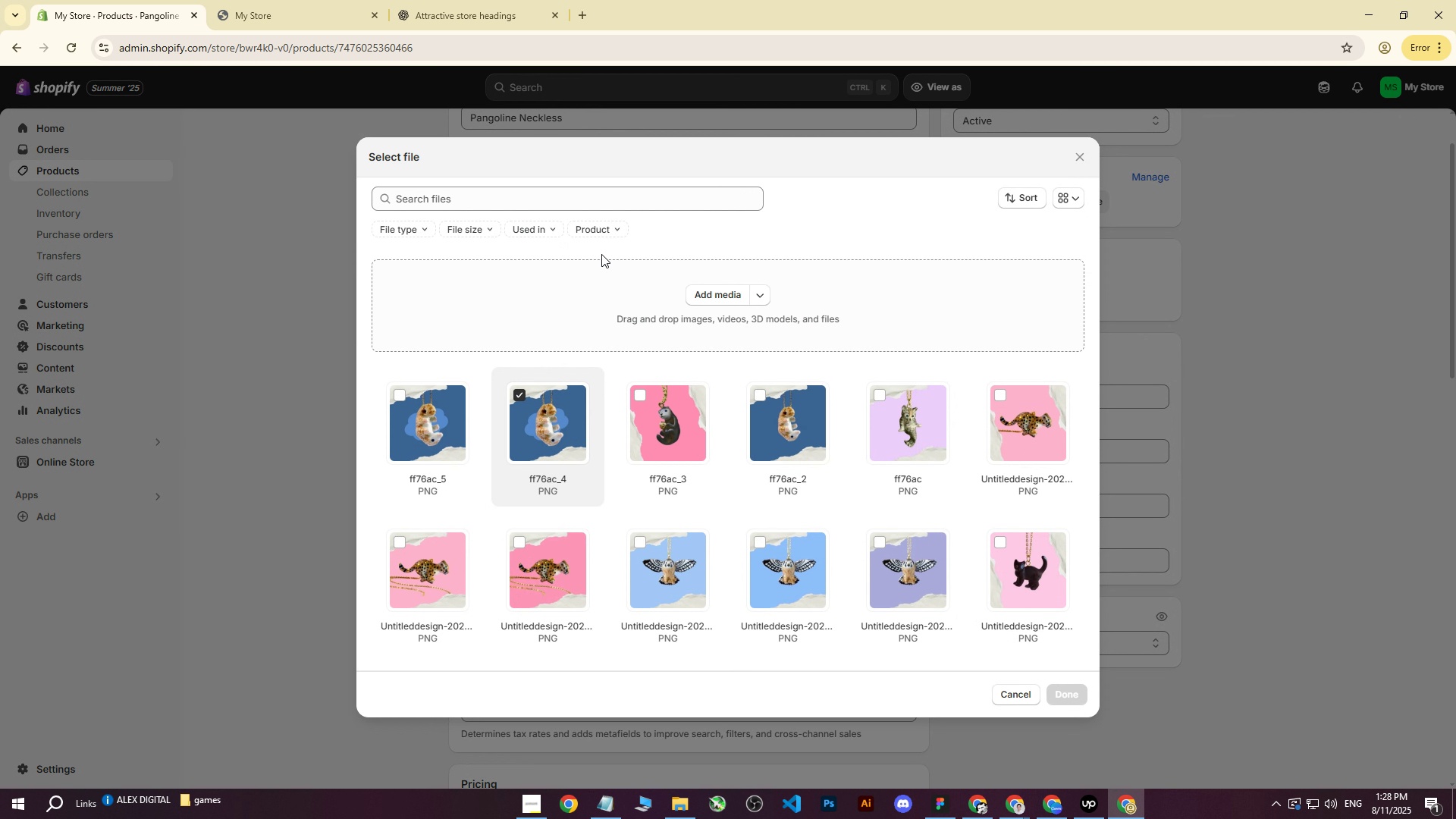 
left_click([710, 290])
 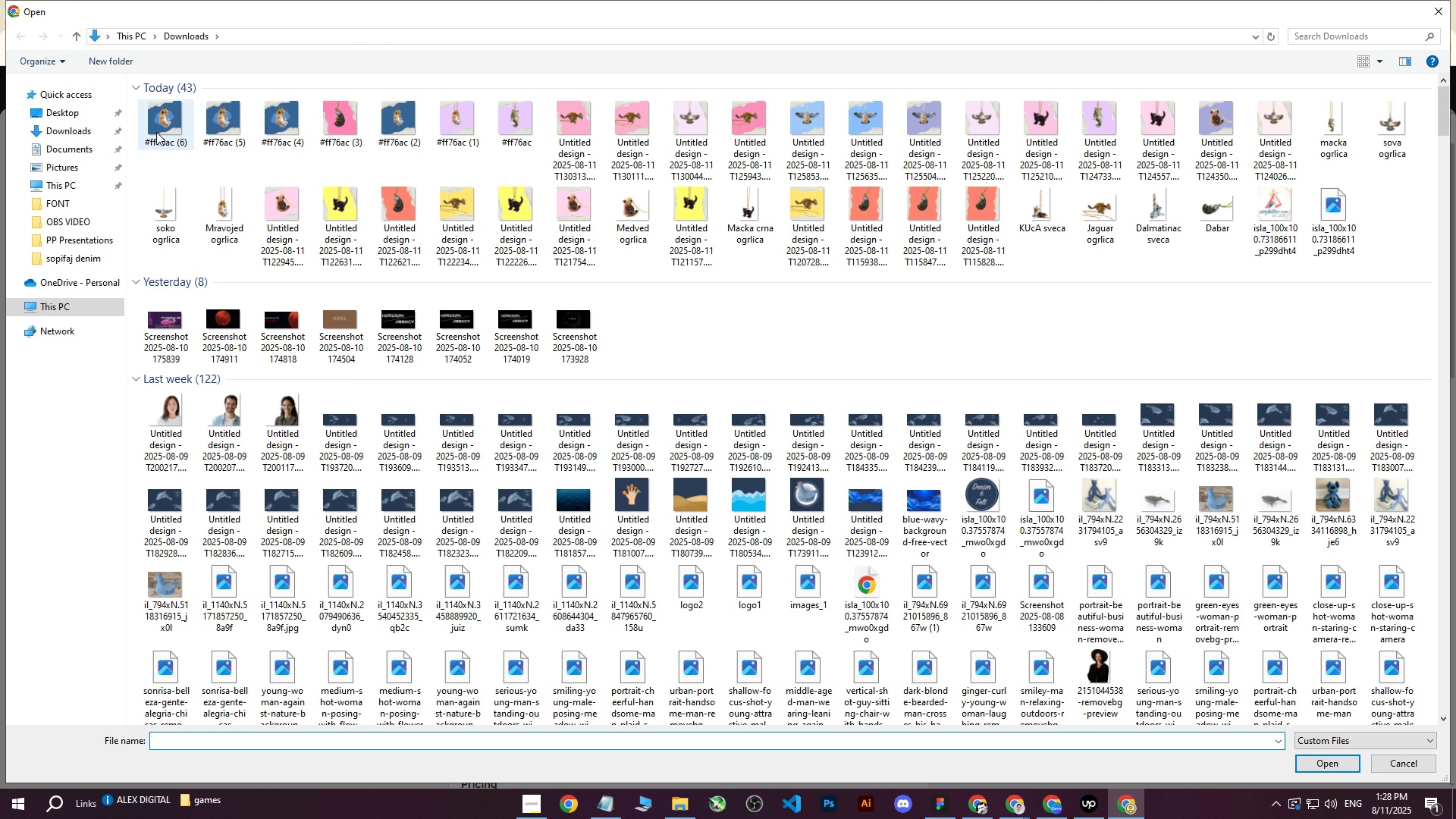 
left_click([159, 115])
 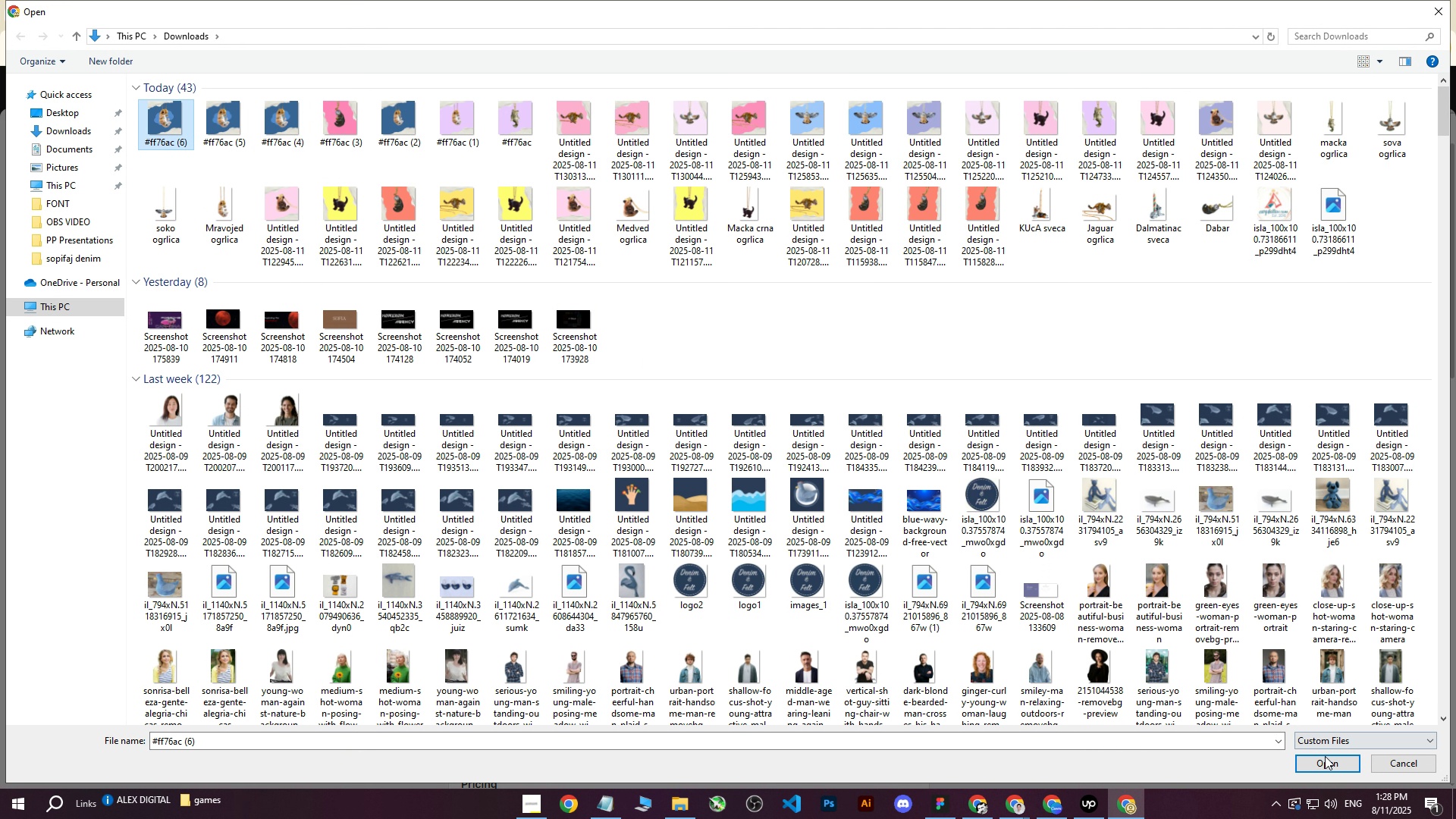 
left_click([1321, 770])
 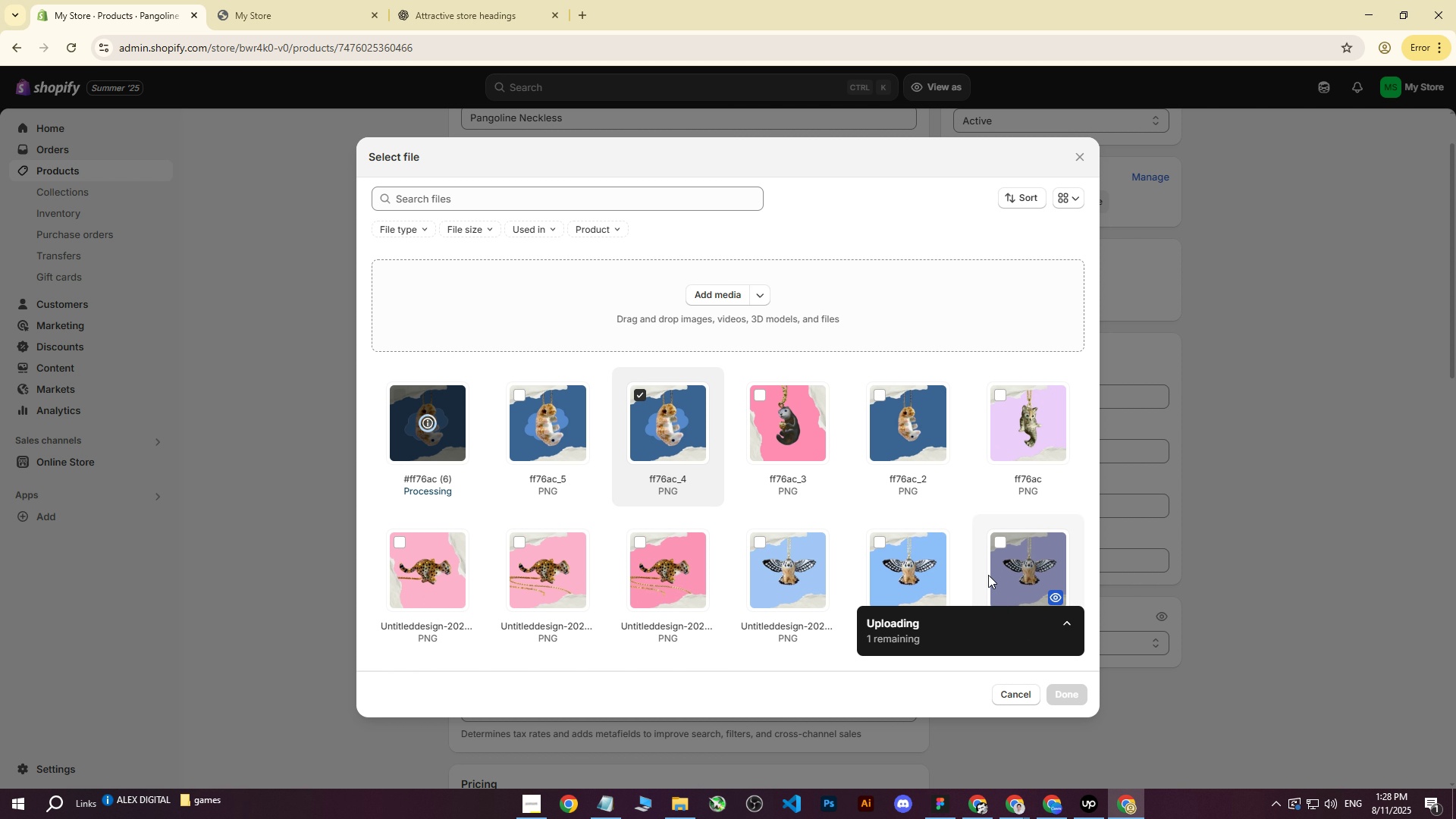 
wait(5.91)
 